 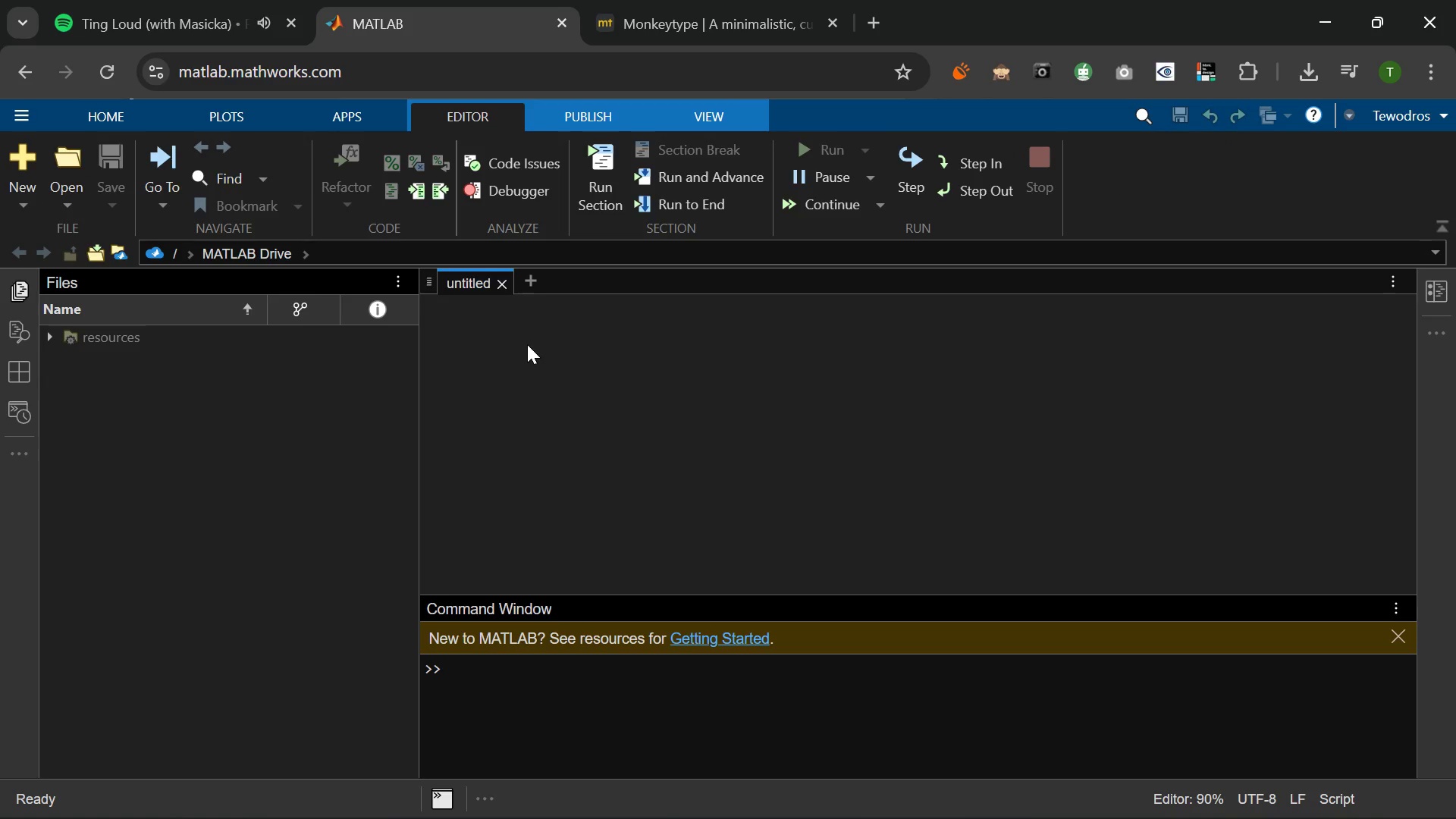 
key(Control+S)
 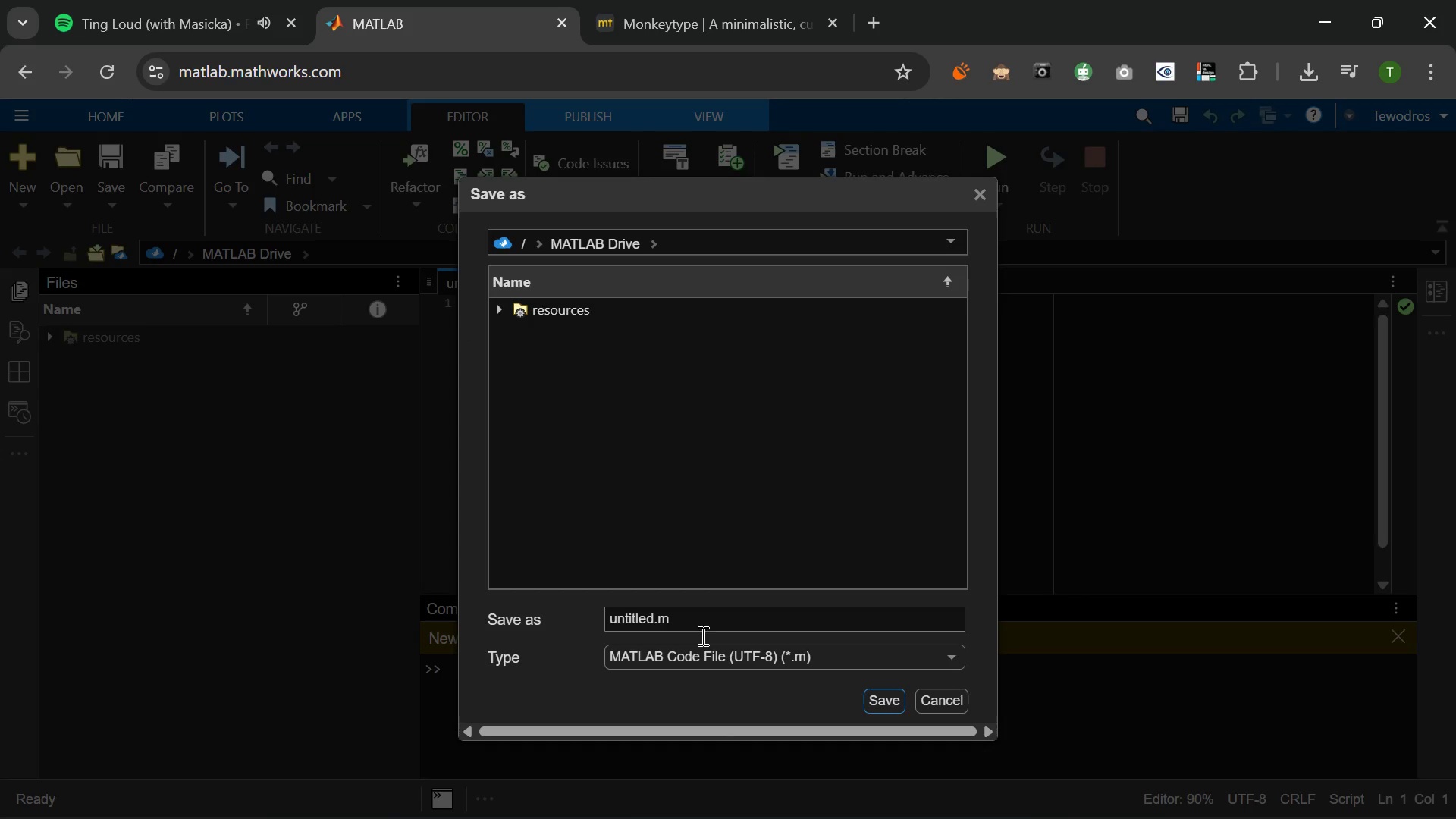 
left_click_drag(start_coordinate=[682, 620], to_coordinate=[582, 619])
 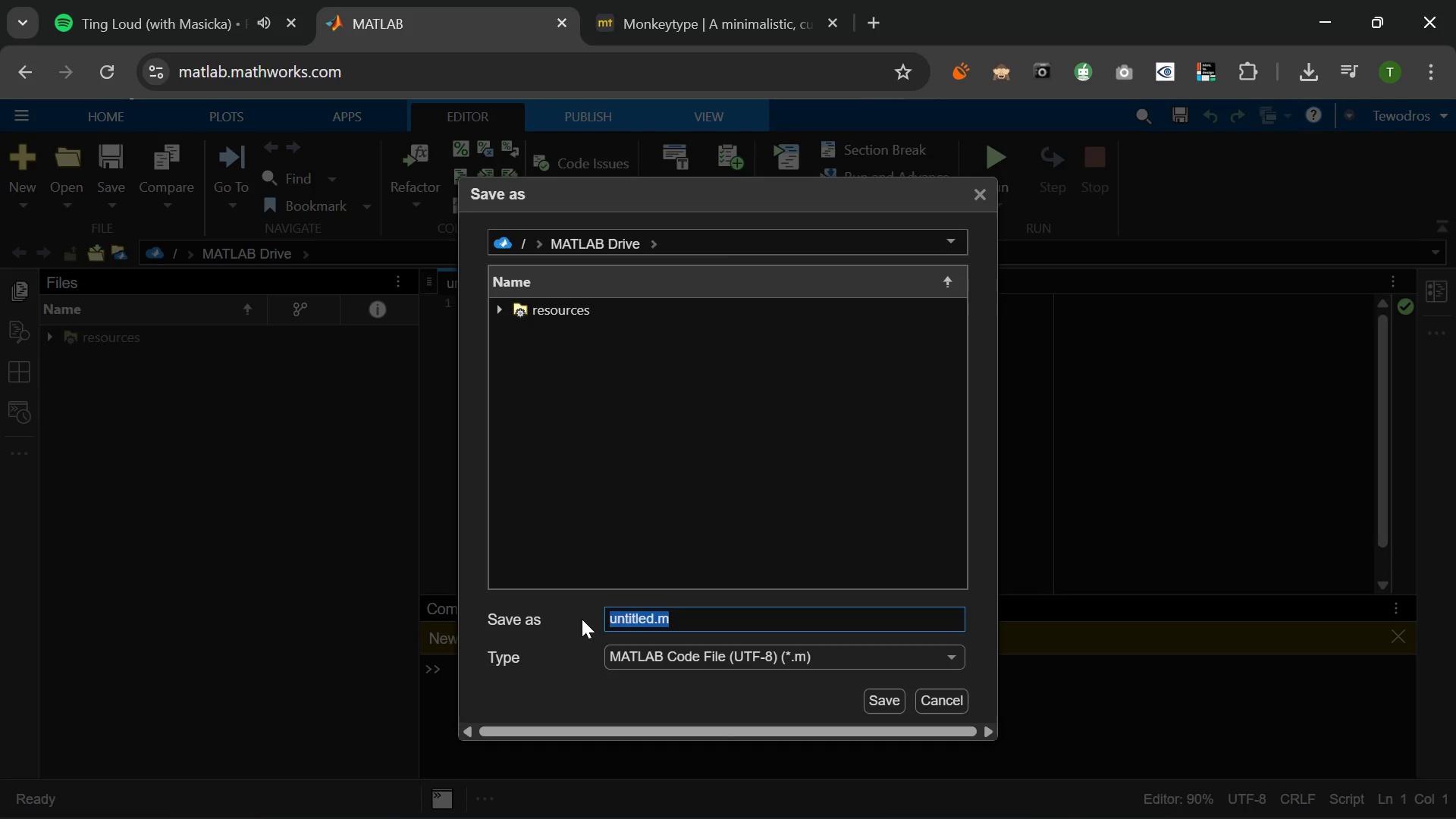 
type(peak)
 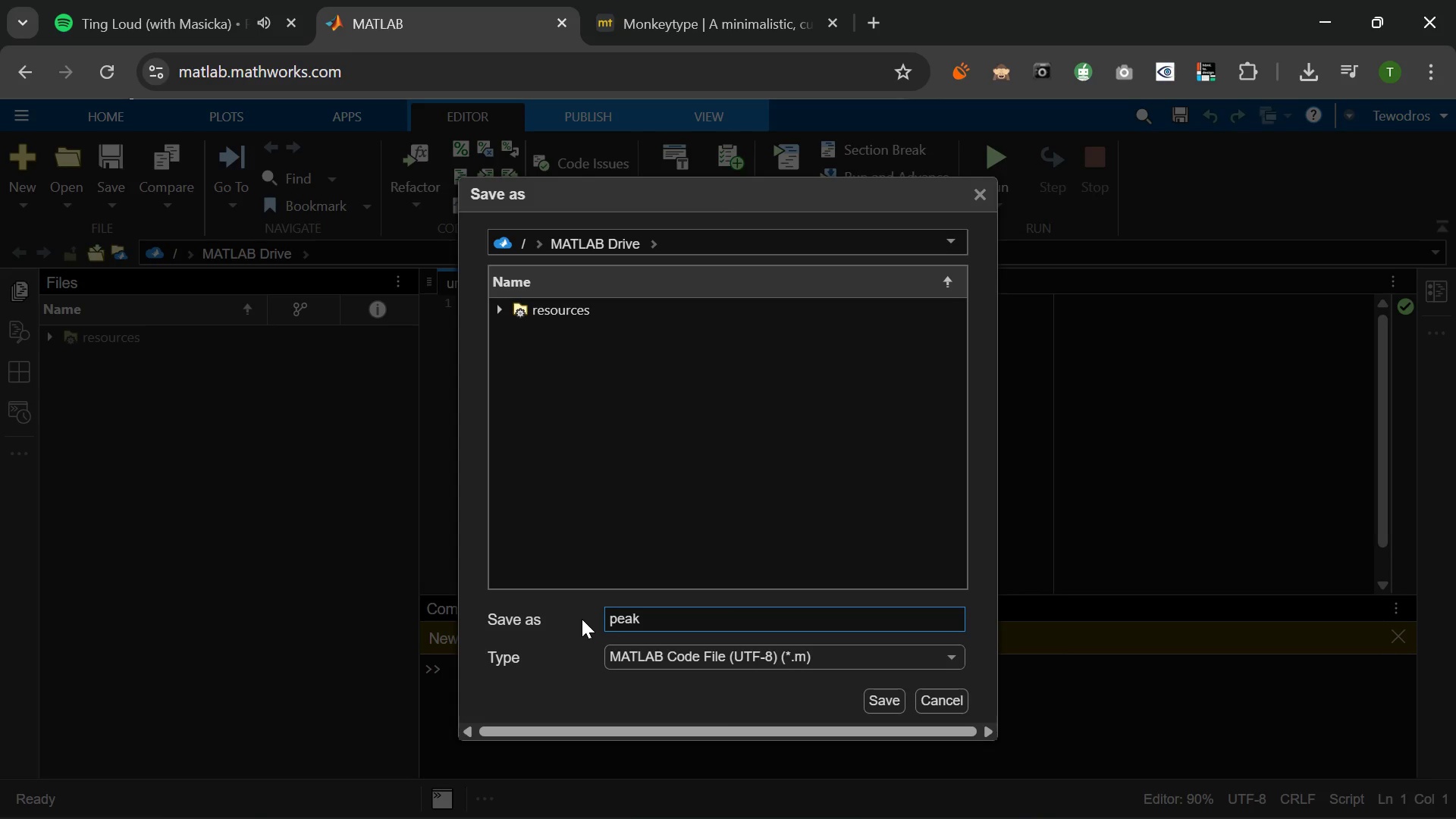 
wait(8.08)
 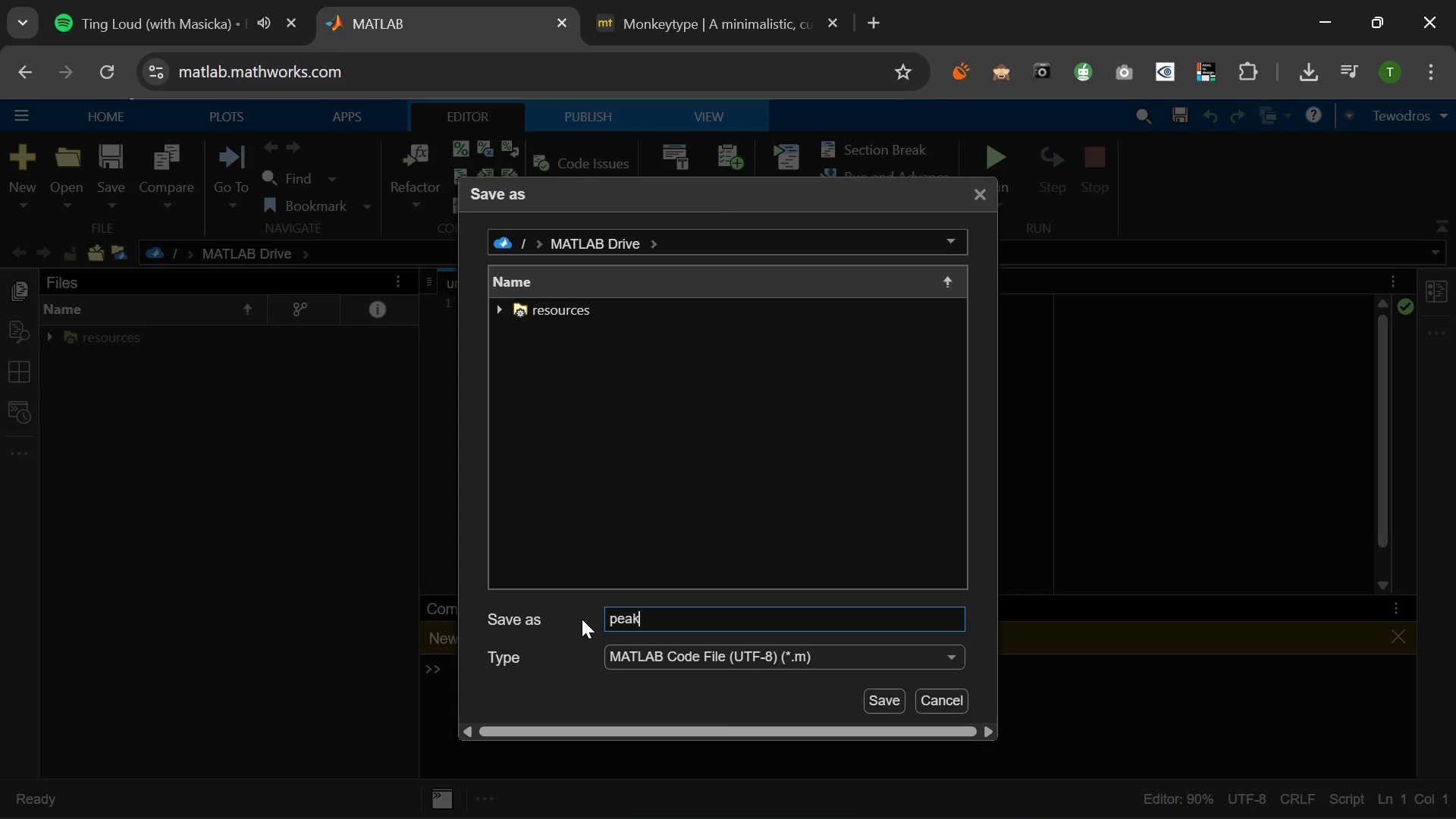 
type(_shield_forcast.mlx)
 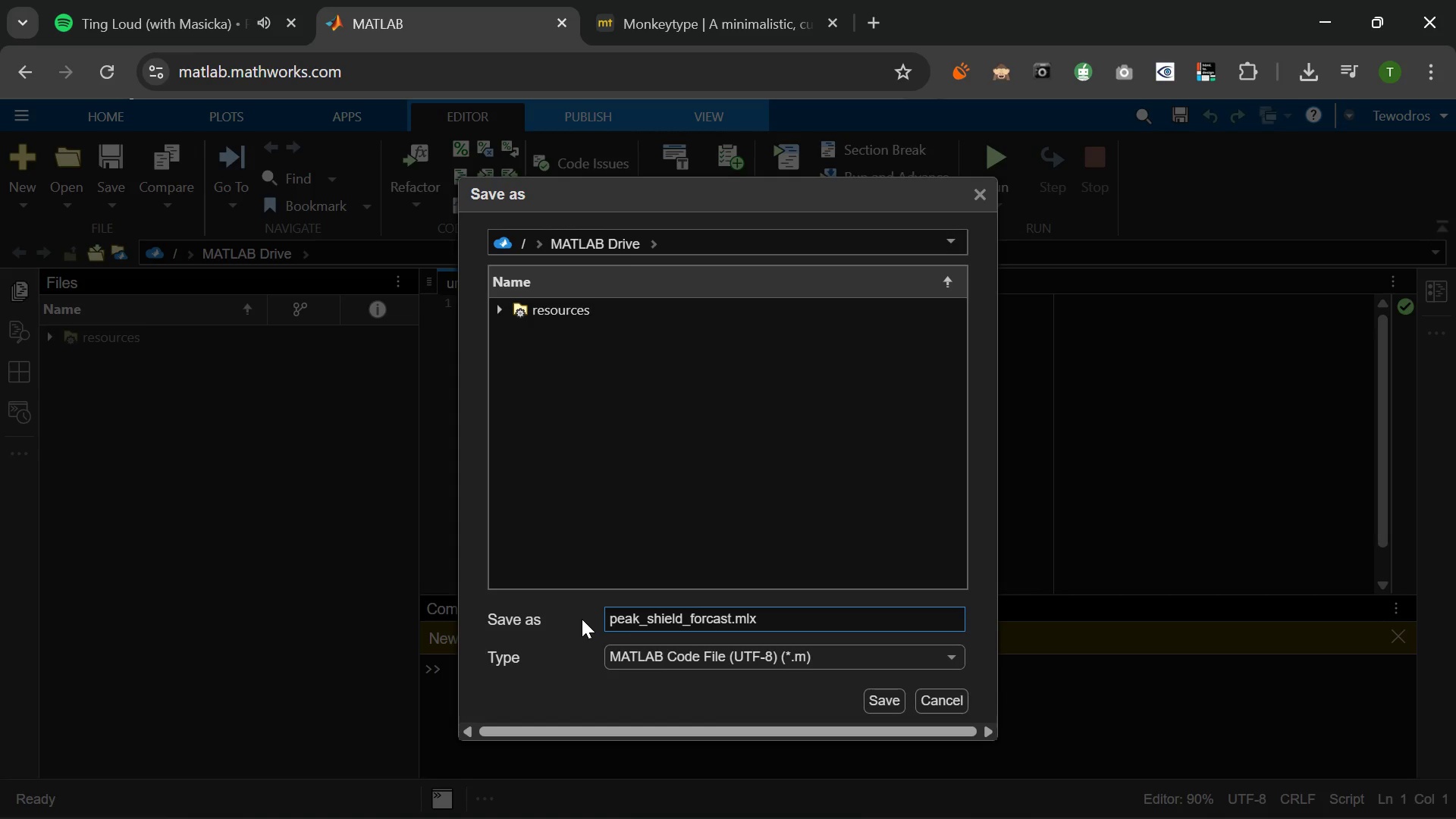 
left_click([890, 696])
 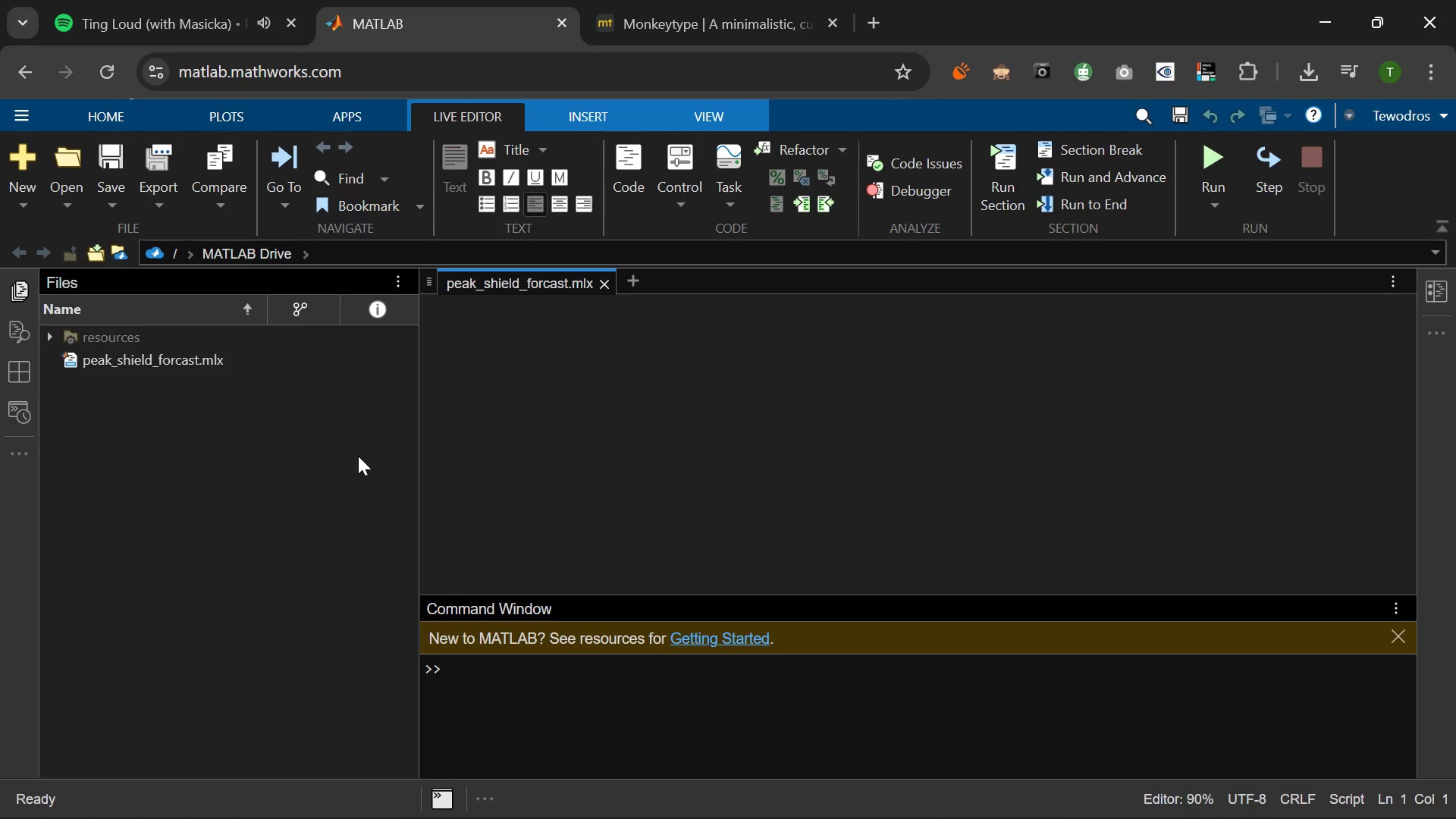 
wait(5.39)
 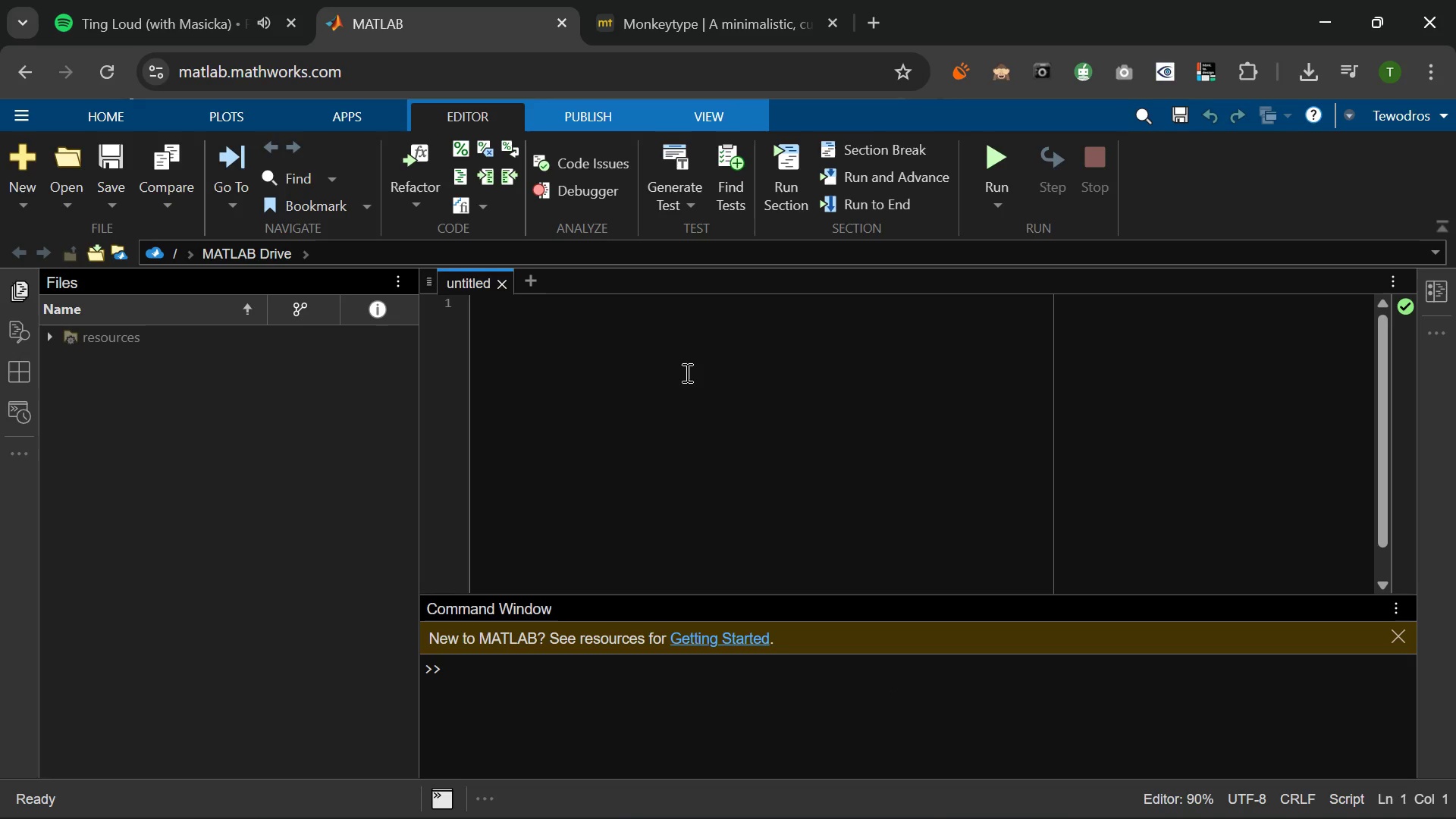 
left_click([532, 340])
 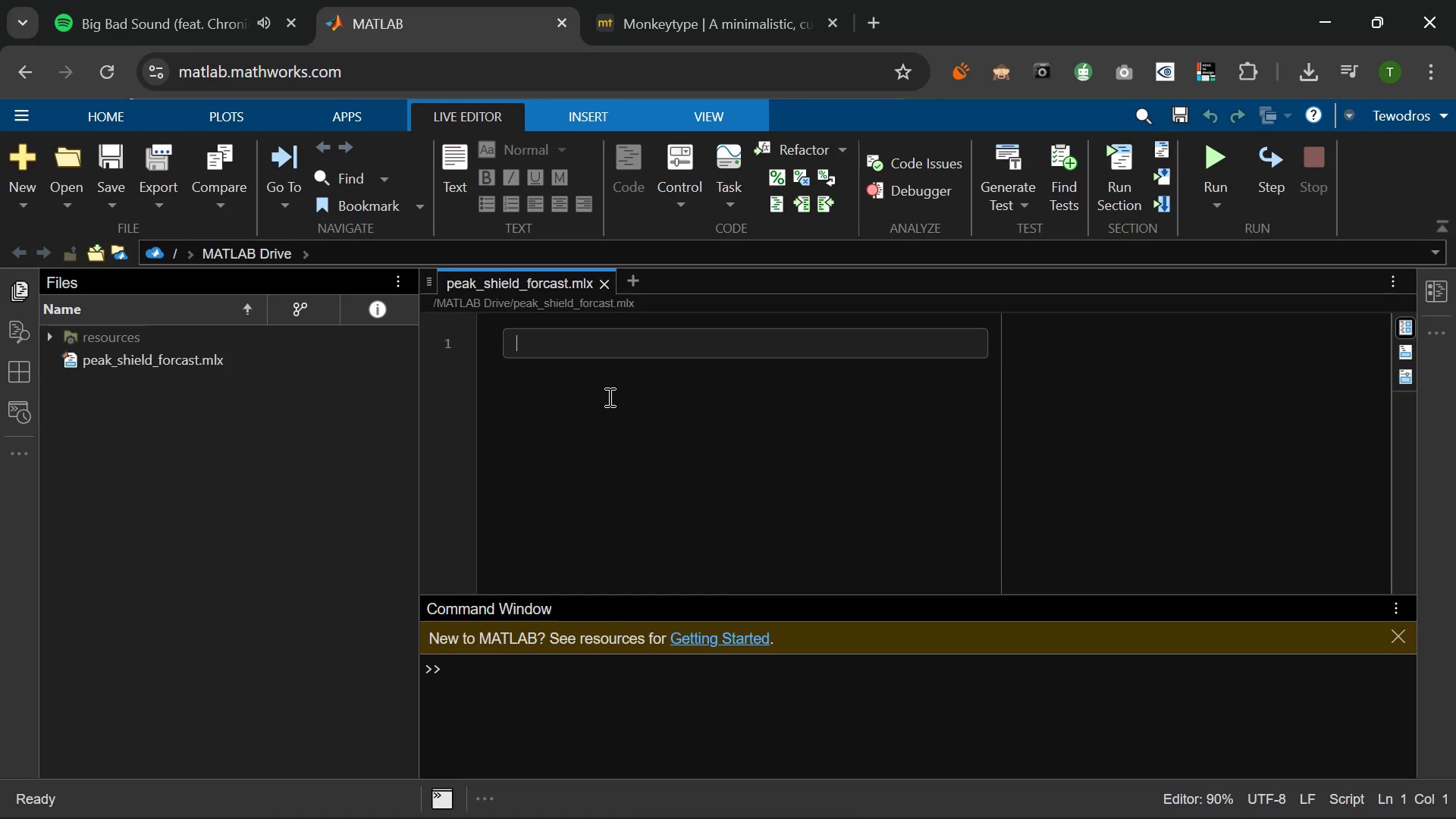 
wait(19.77)
 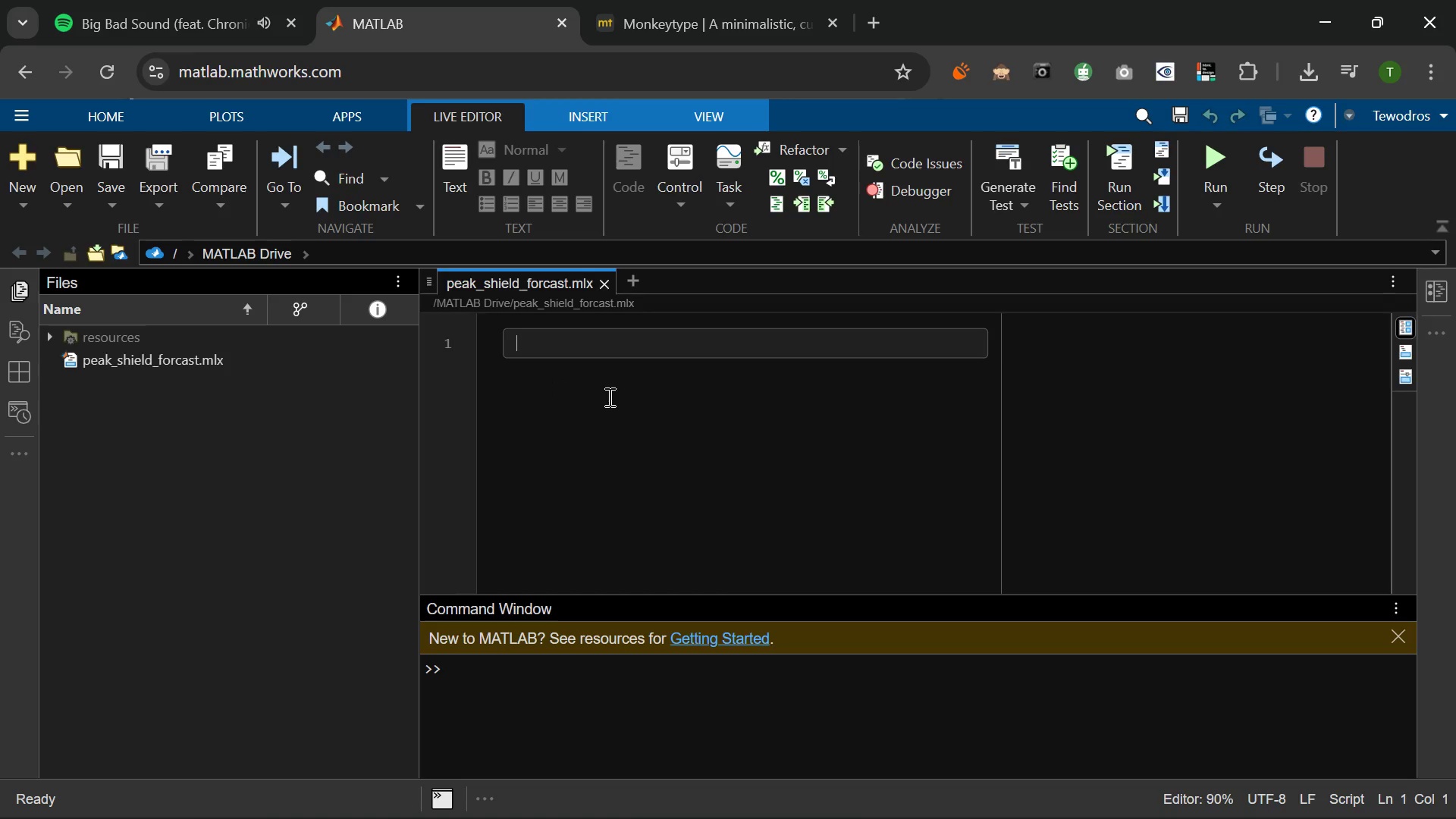 
type(%% Time Serious Forcast - Seasonal Claim Volume for Peak Shield)
 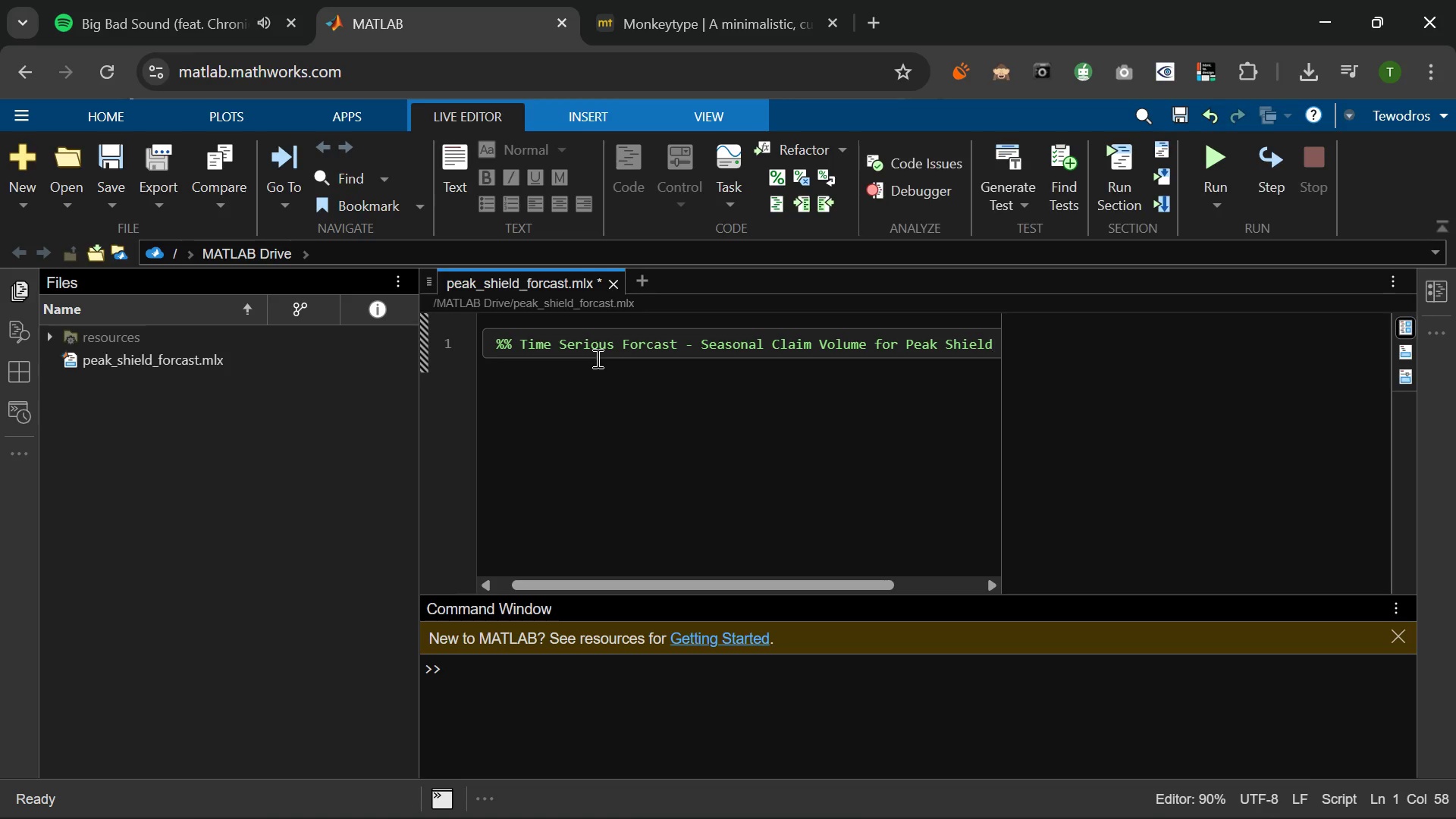 
type( Brokerage)
 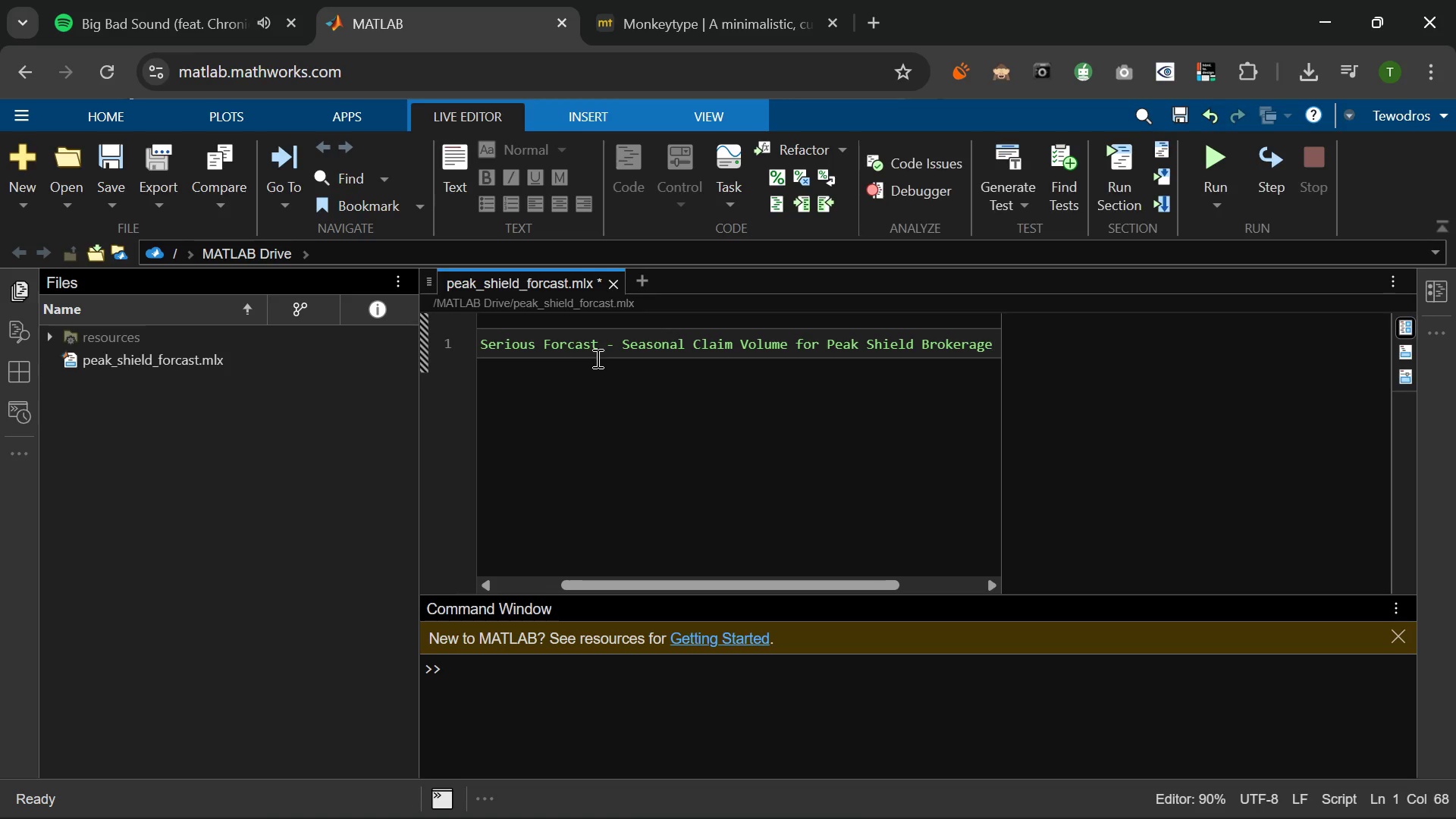 
key(Enter)
 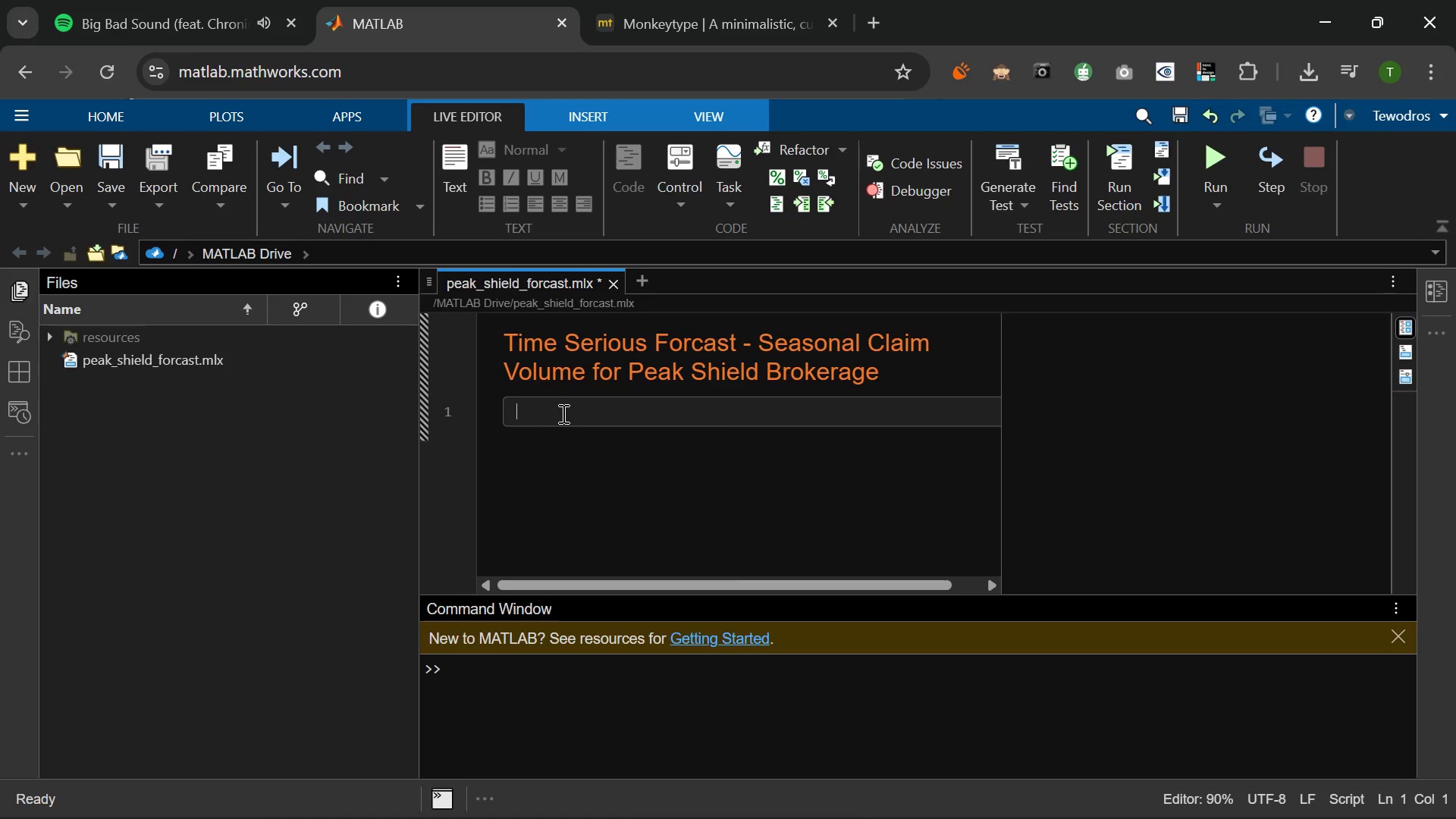 
wait(8.02)
 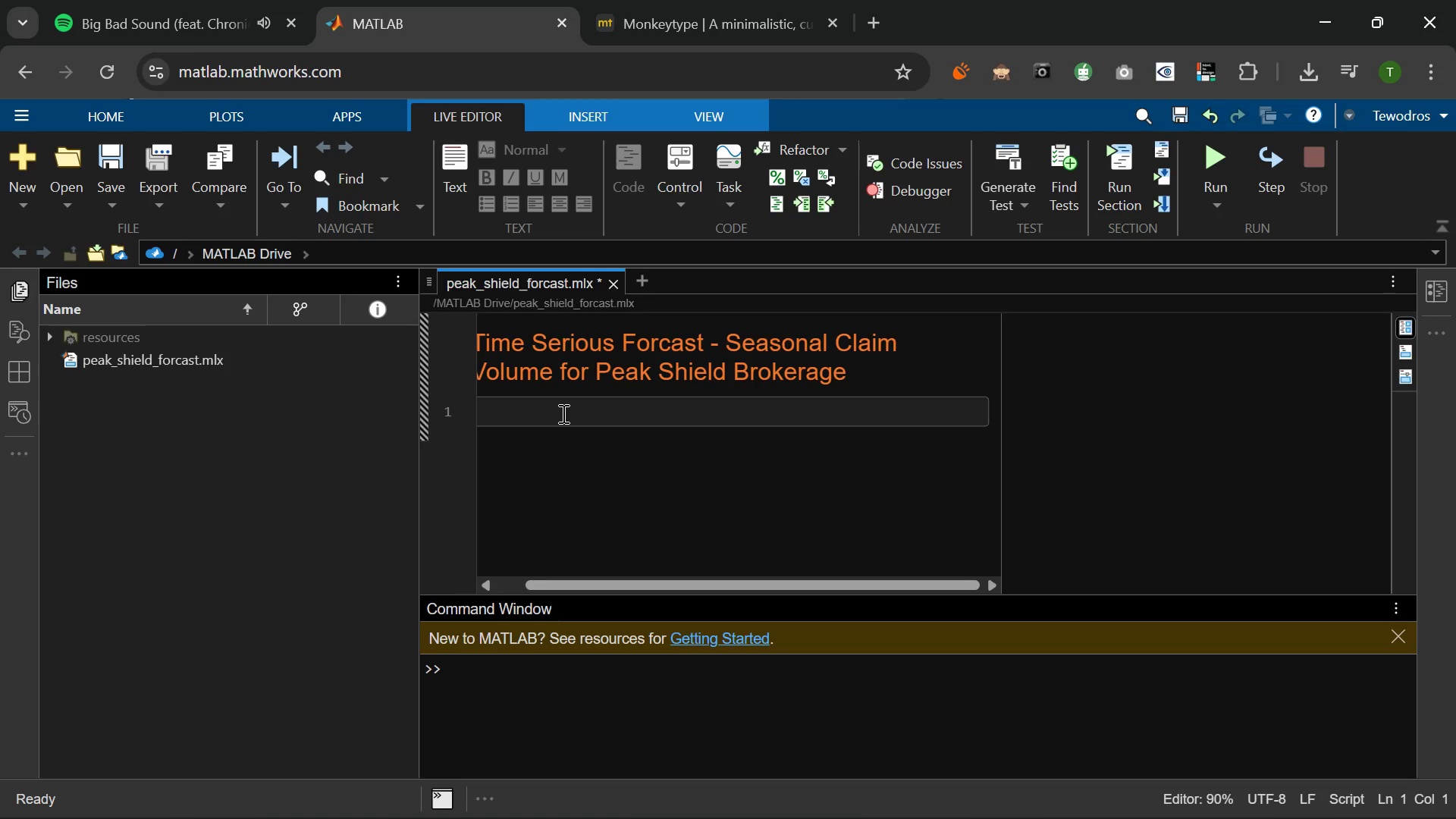 
type(% Independent Insuta)
key(Backspace)
key(Backspace)
type(rance f)
key(Backspace)
type(Firm | Life & Accidenata)
key(Backspace)
type(l Death Coverage)
 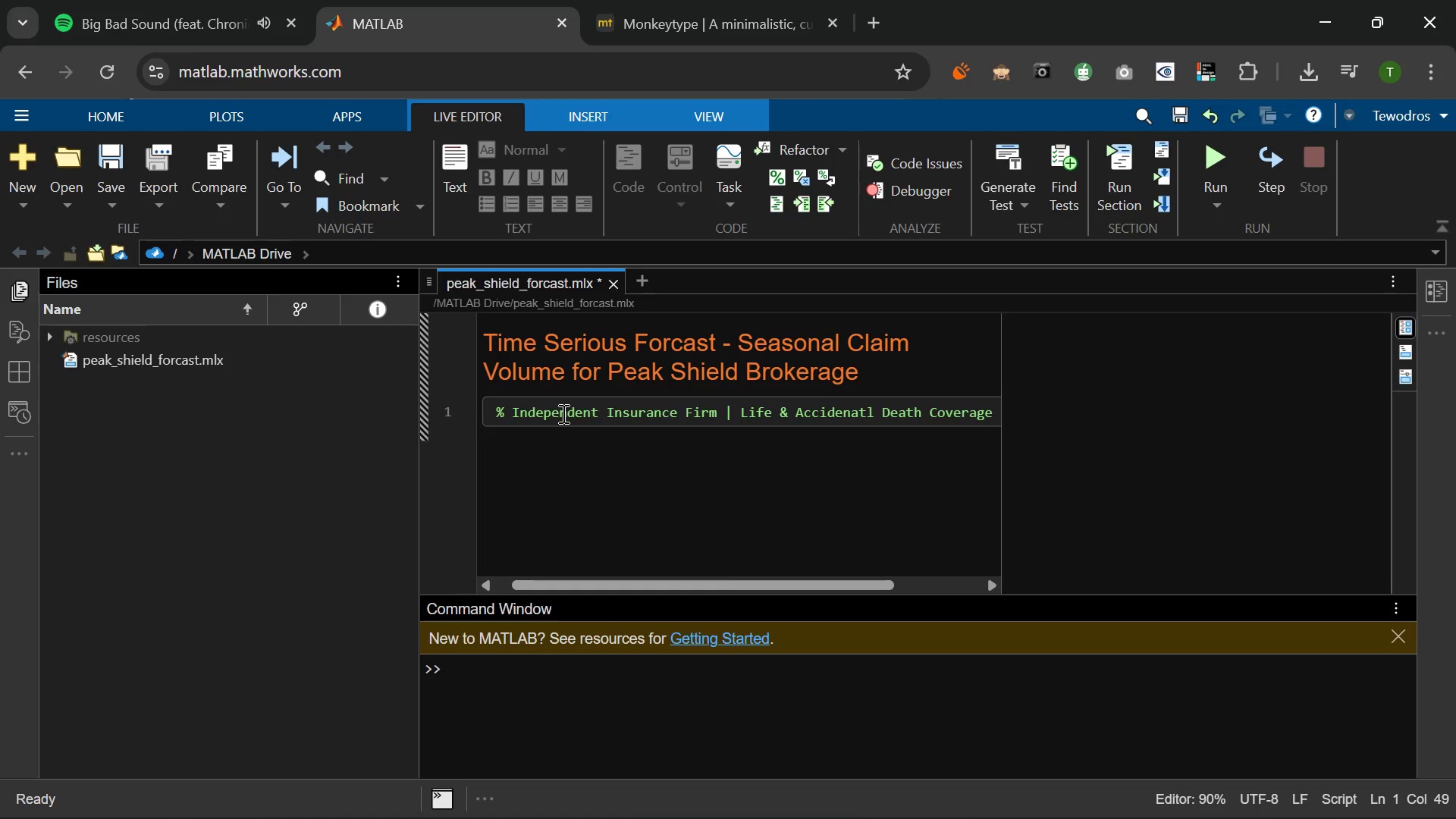 
key(Enter)
 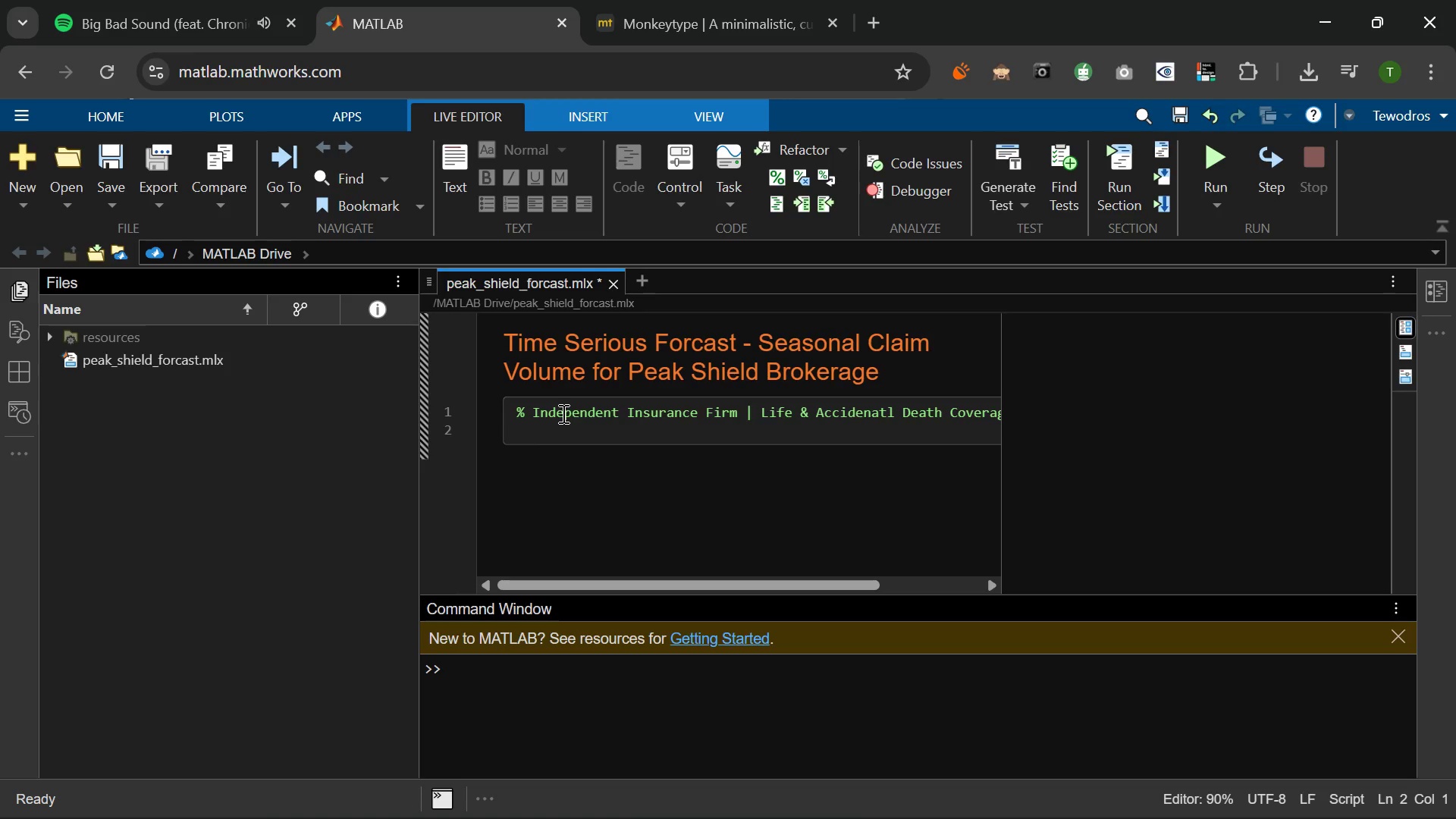 
type(%Hi)
key(Backspace)
key(Backspace)
type( High )
key(Backspace)
type(-Risk Occupation)
 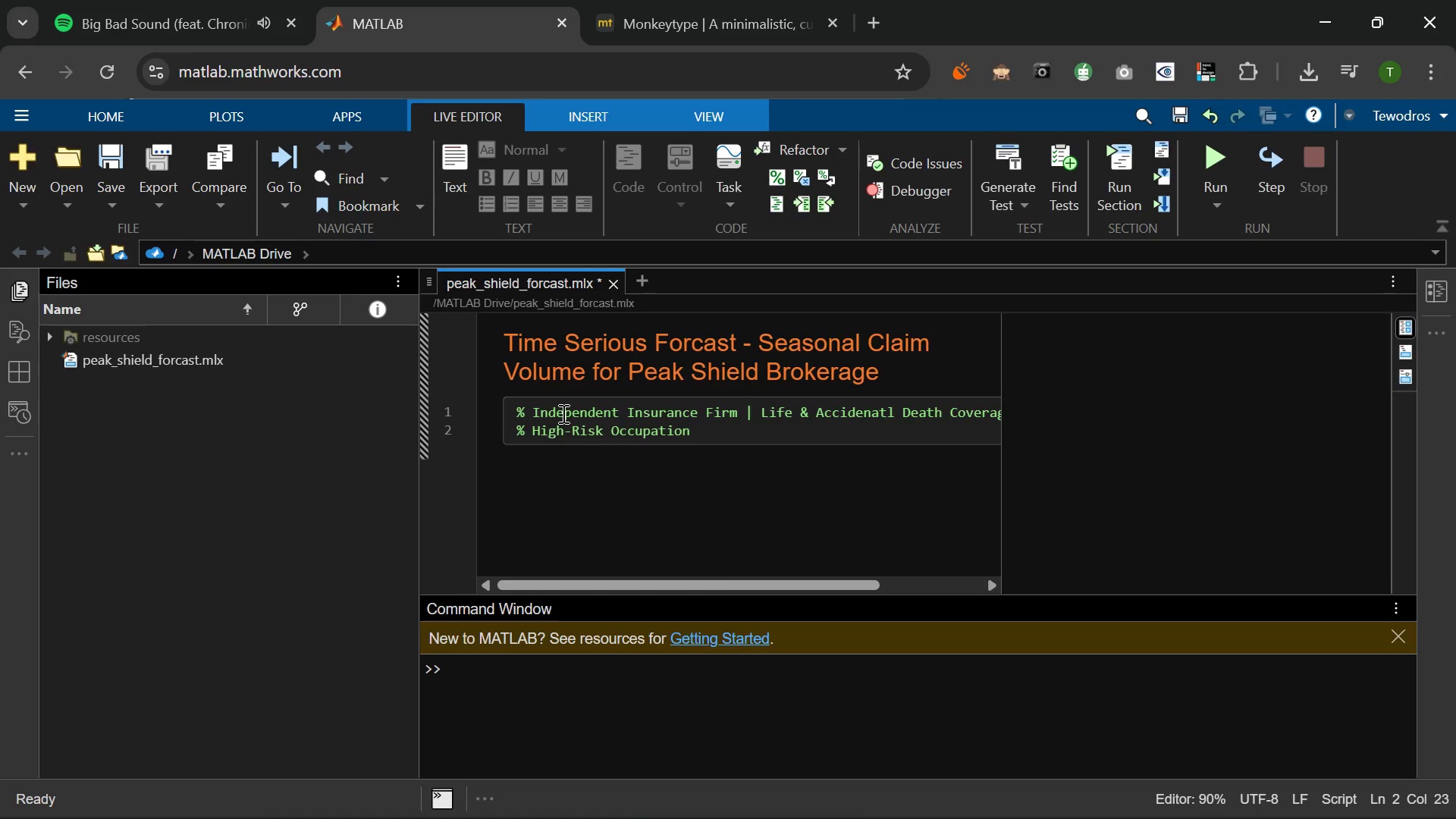 
type(d)
key(Backspace)
type(s: Forestry, Maritime, Construction)
 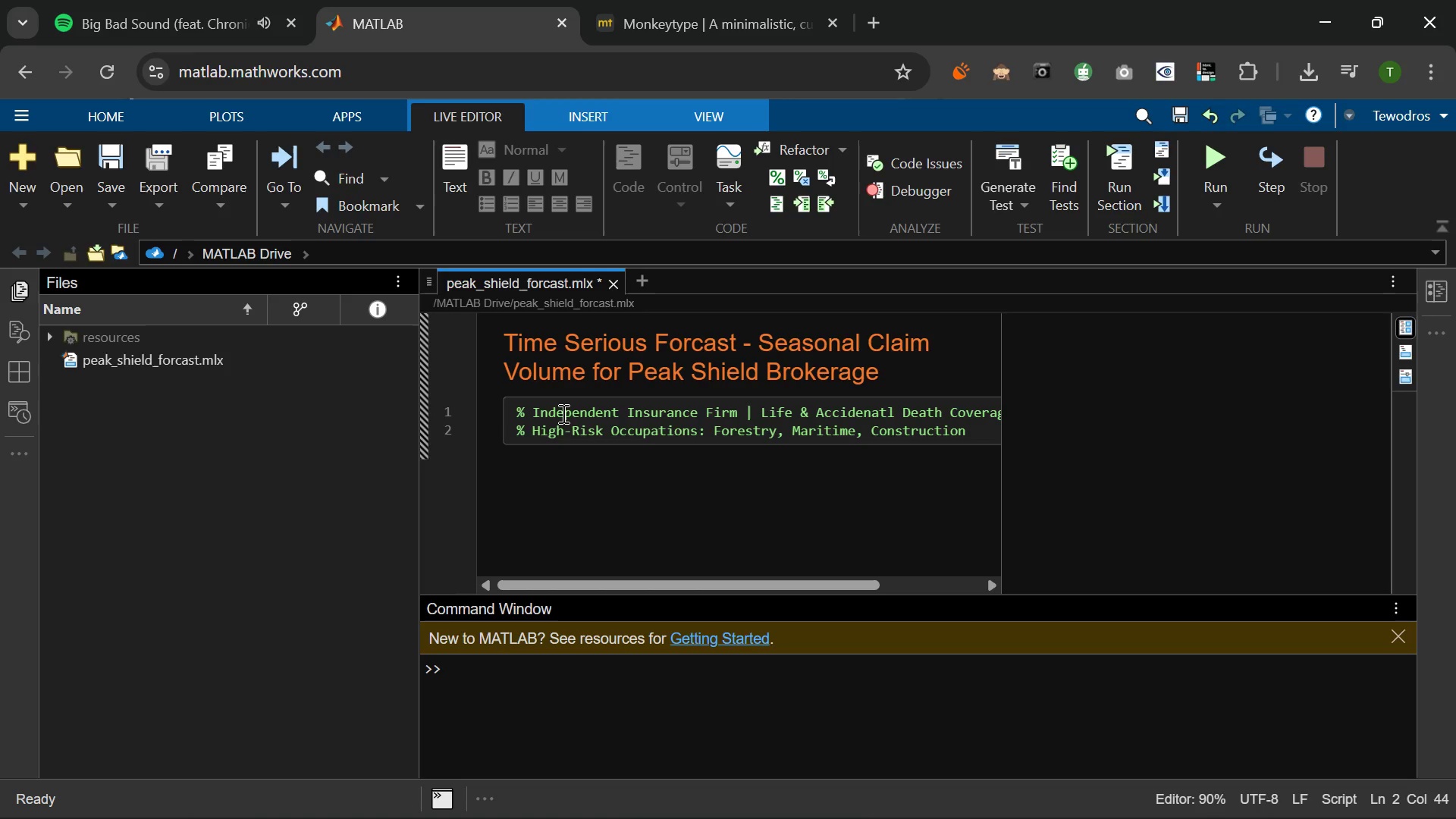 
key(Enter)
 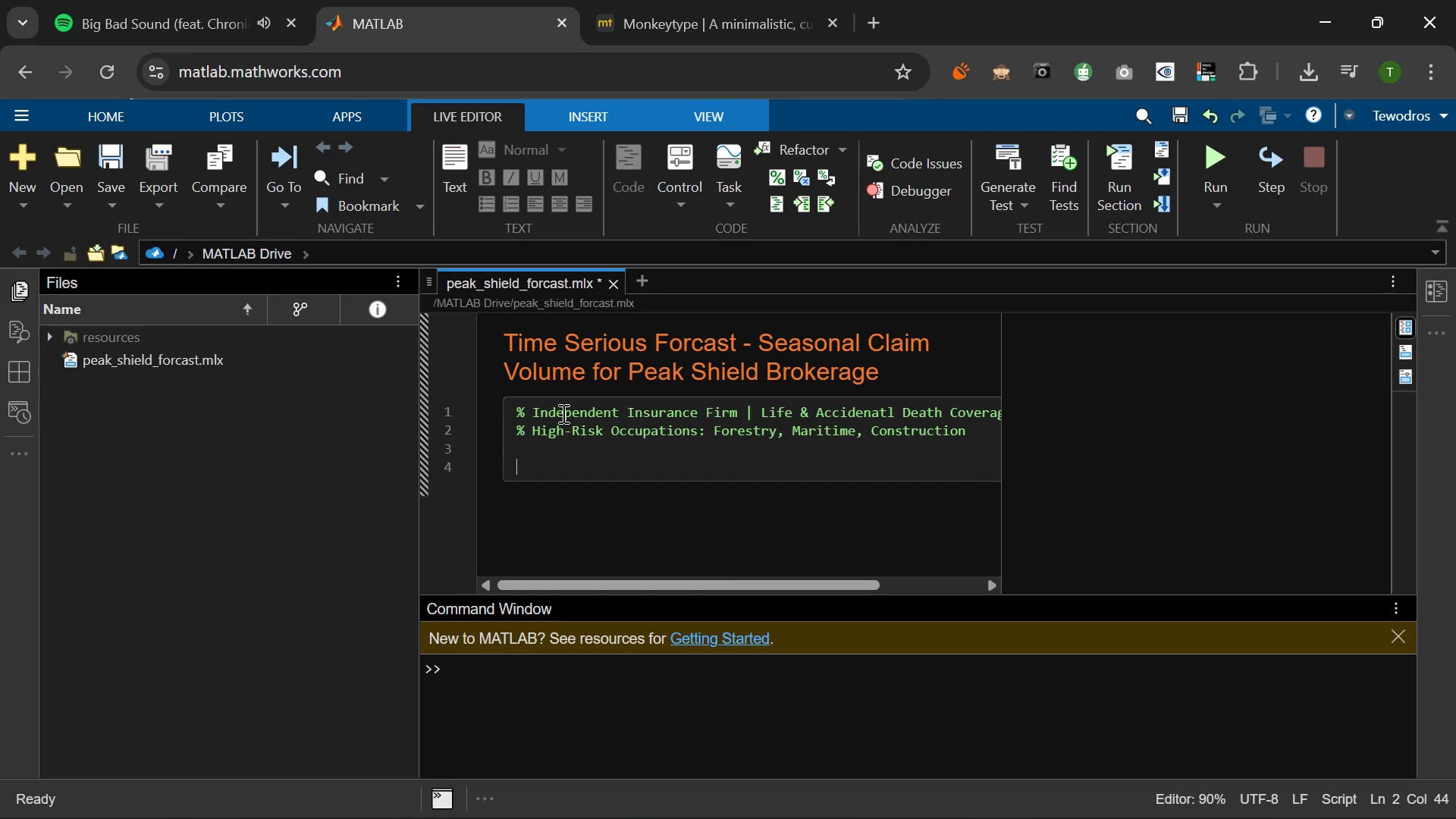 
key(Enter)
 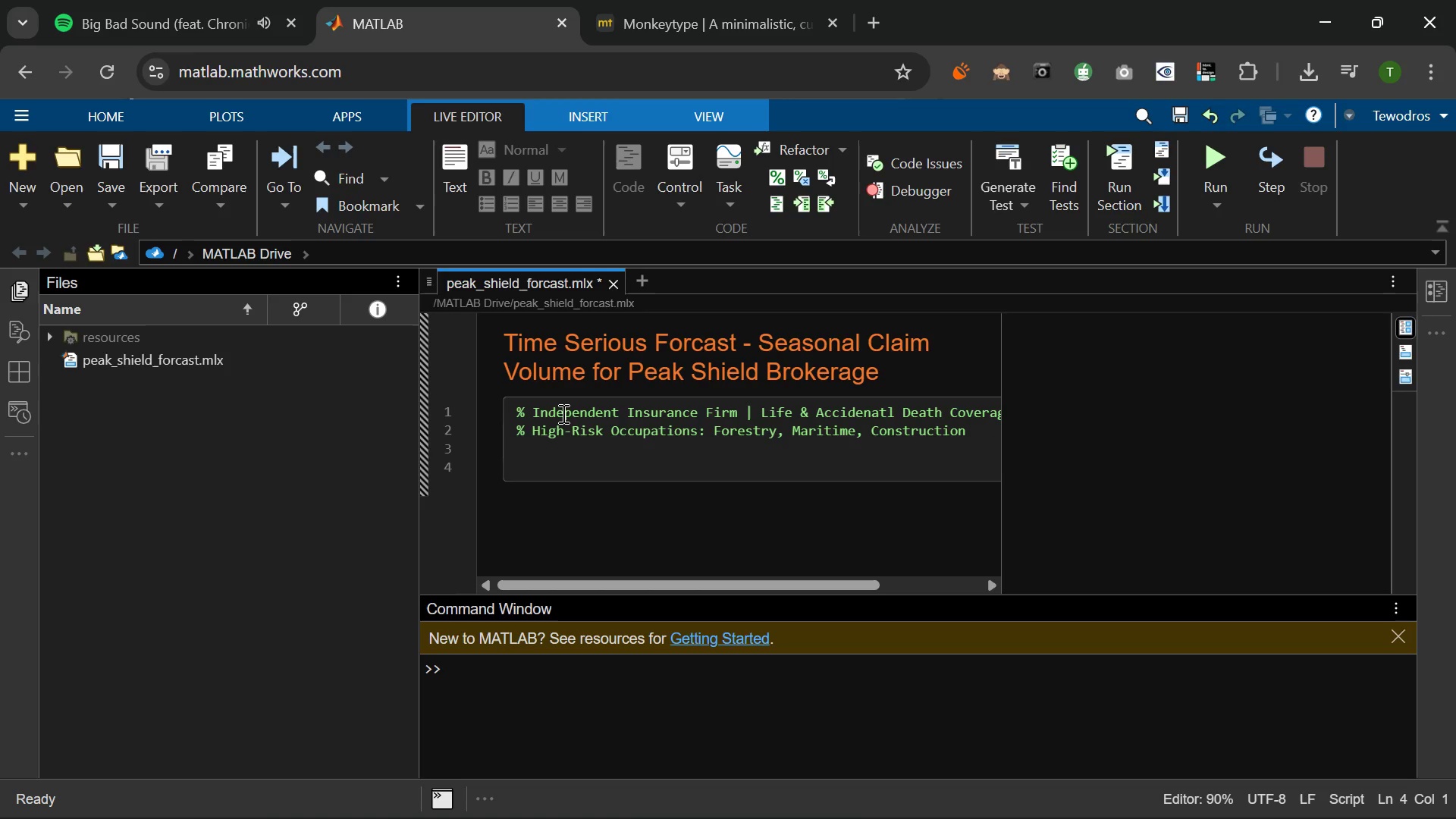 
type(%O)
key(Backspace)
type( Ovkj)
key(Backspace)
key(Backspace)
type(je)
key(Backspace)
key(Backspace)
key(Backspace)
type(bjective: Forecast monthly cal)
key(Backspace)
key(Backspace)
type(laim surges )
key(Backspace)
key(Backspace)
type(s to support seasonals)
key(Backspace)
type( staffing decision)
 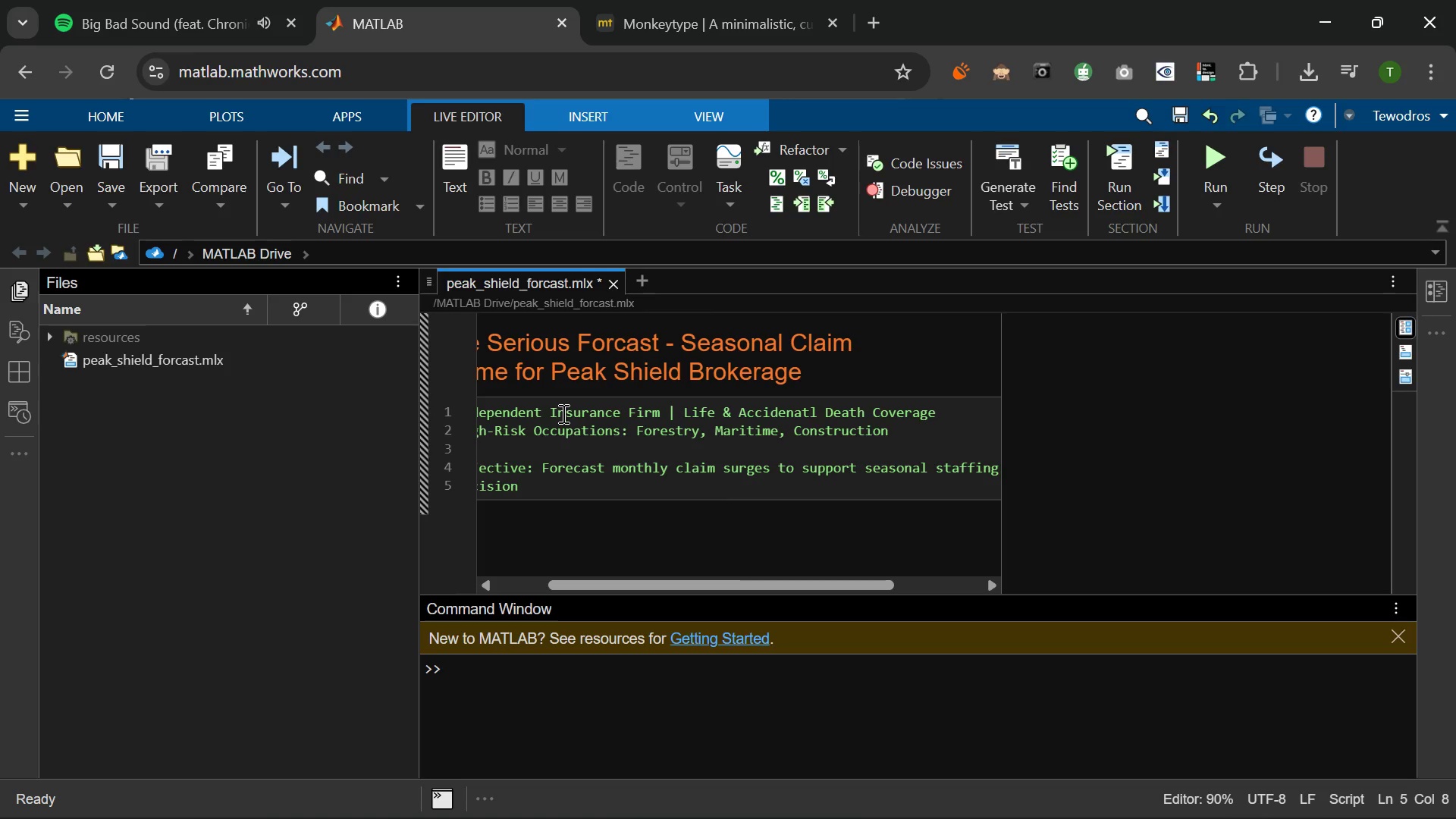 
wait(6.17)
 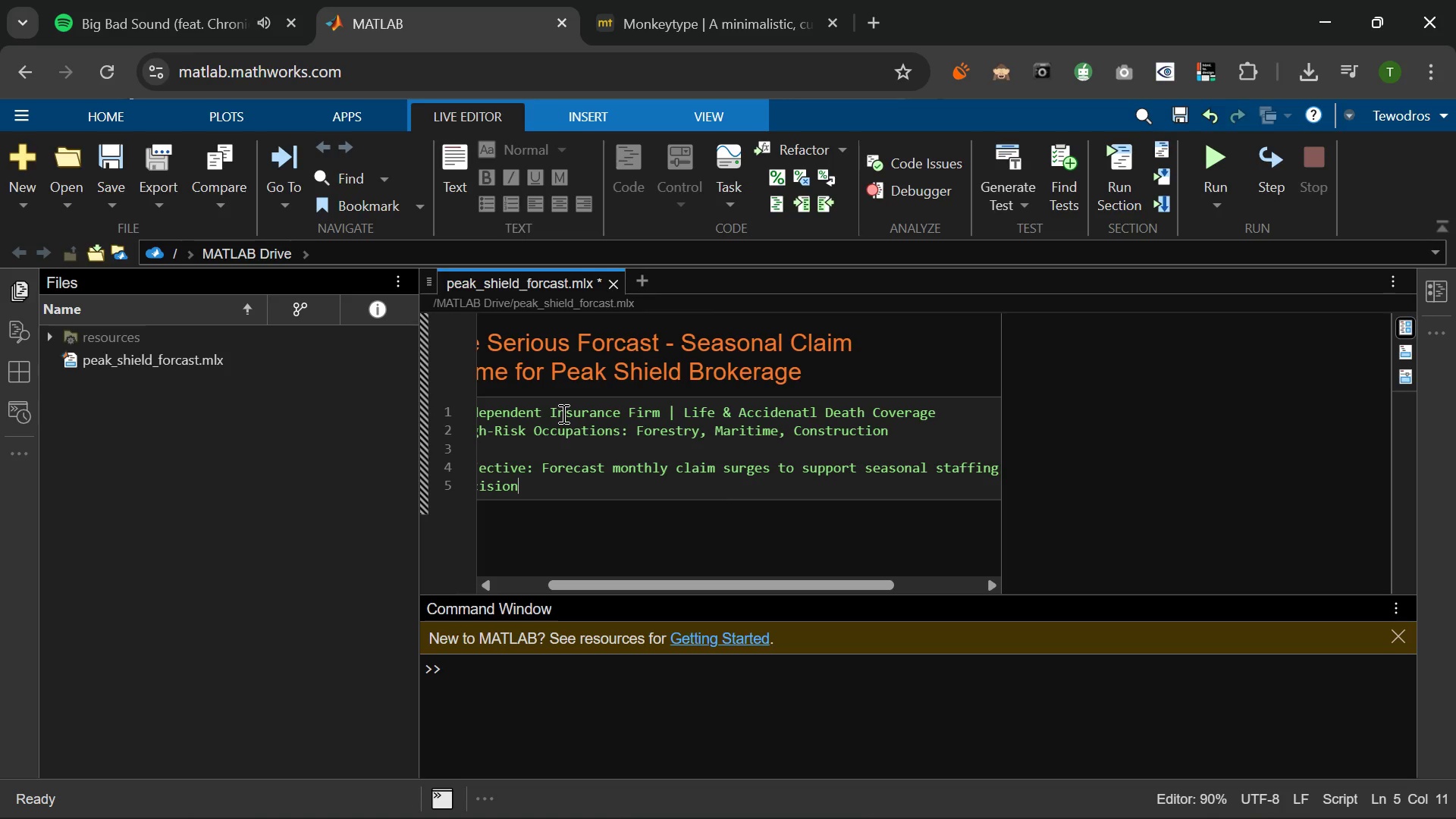 
key(X)
 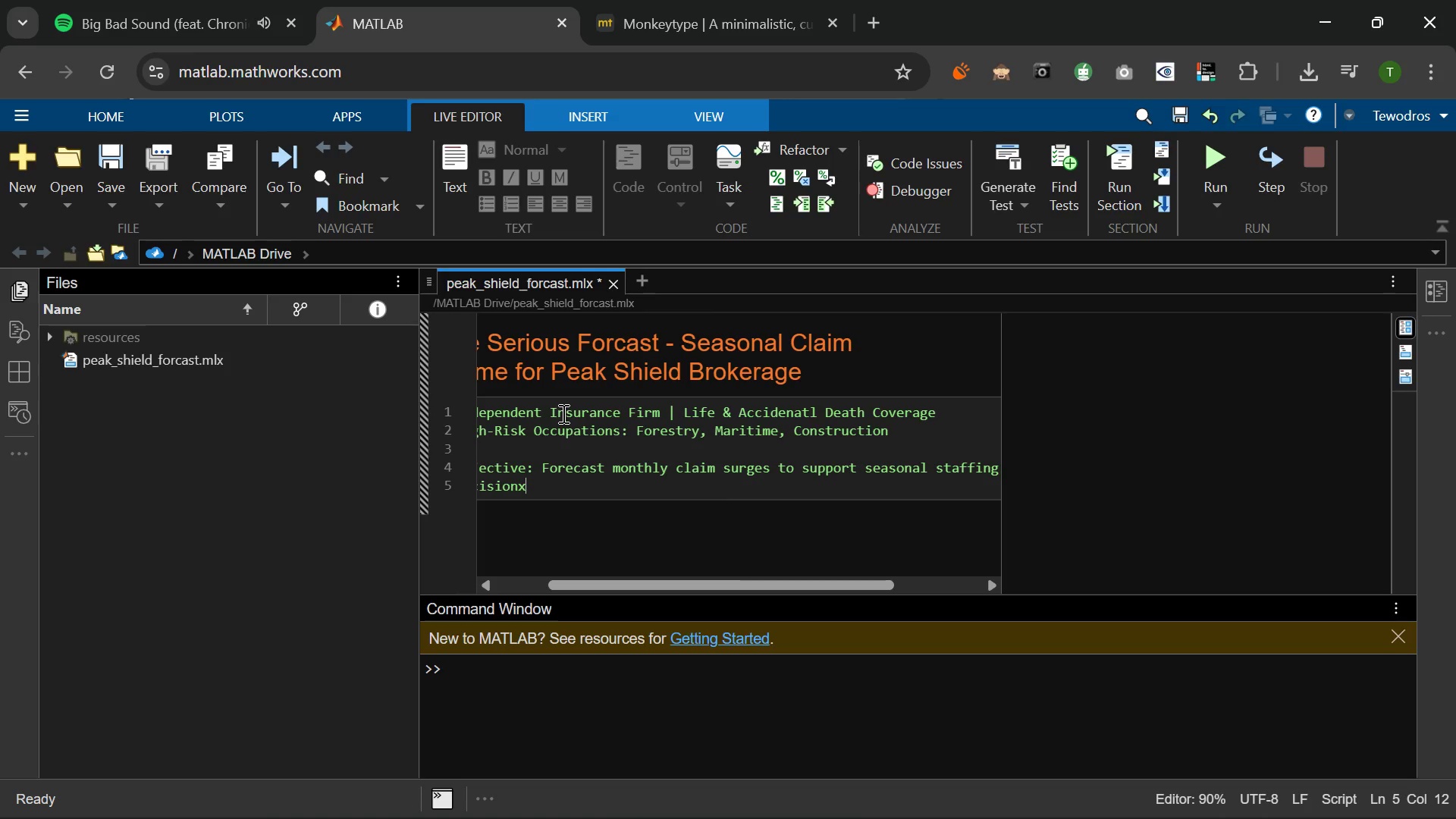 
key(Backspace)
 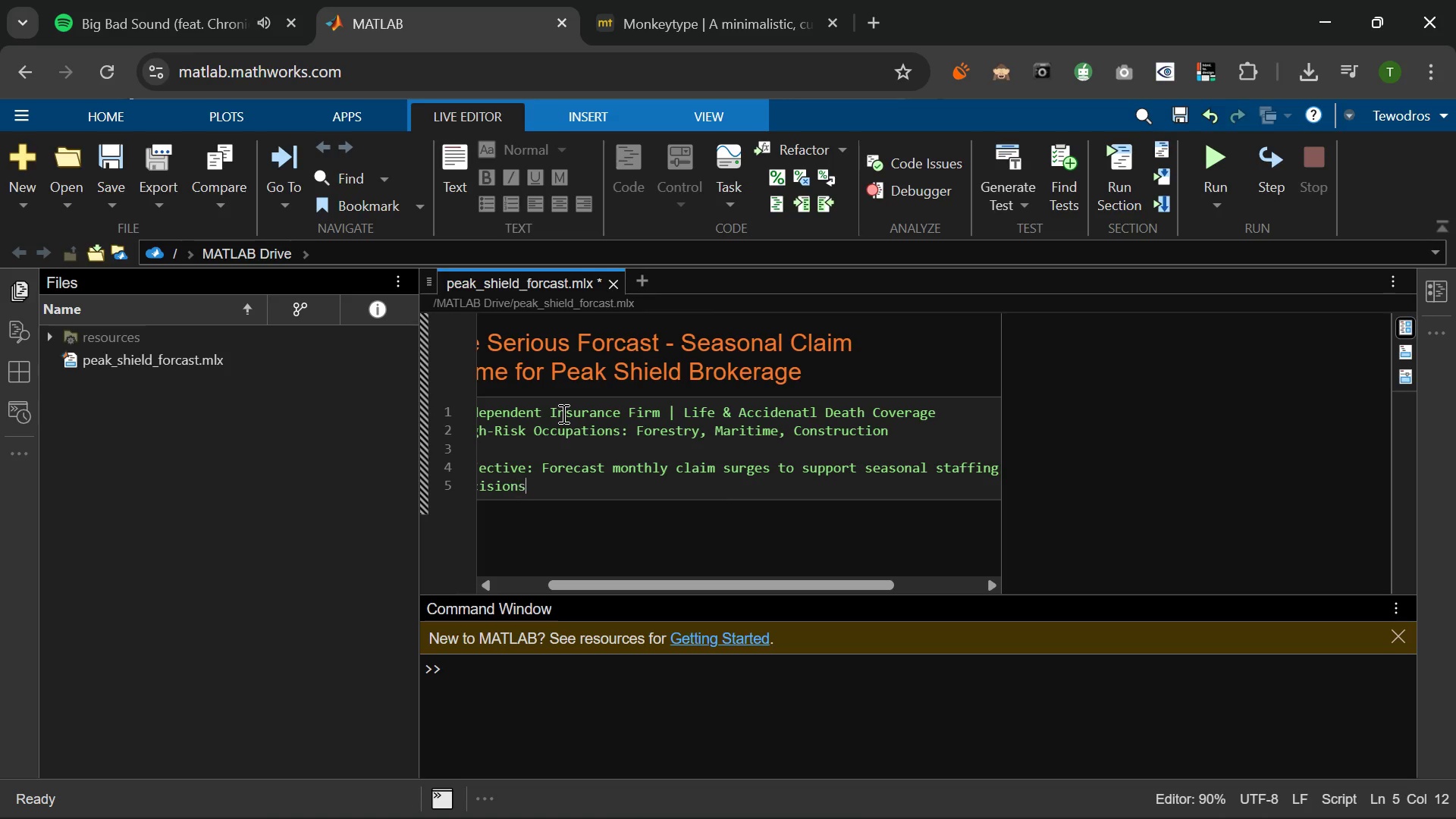 
key(S)
 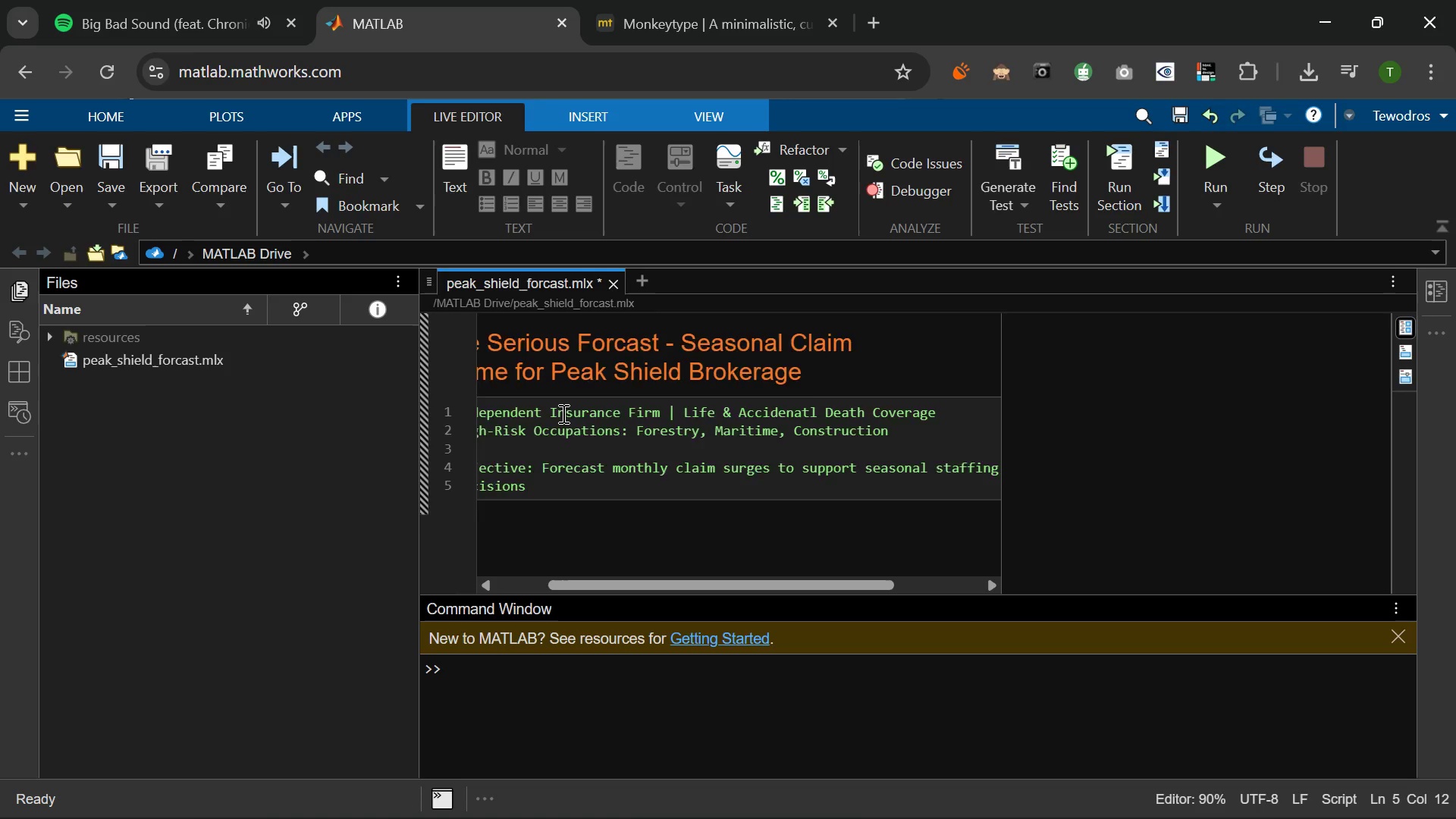 
key(Enter)
 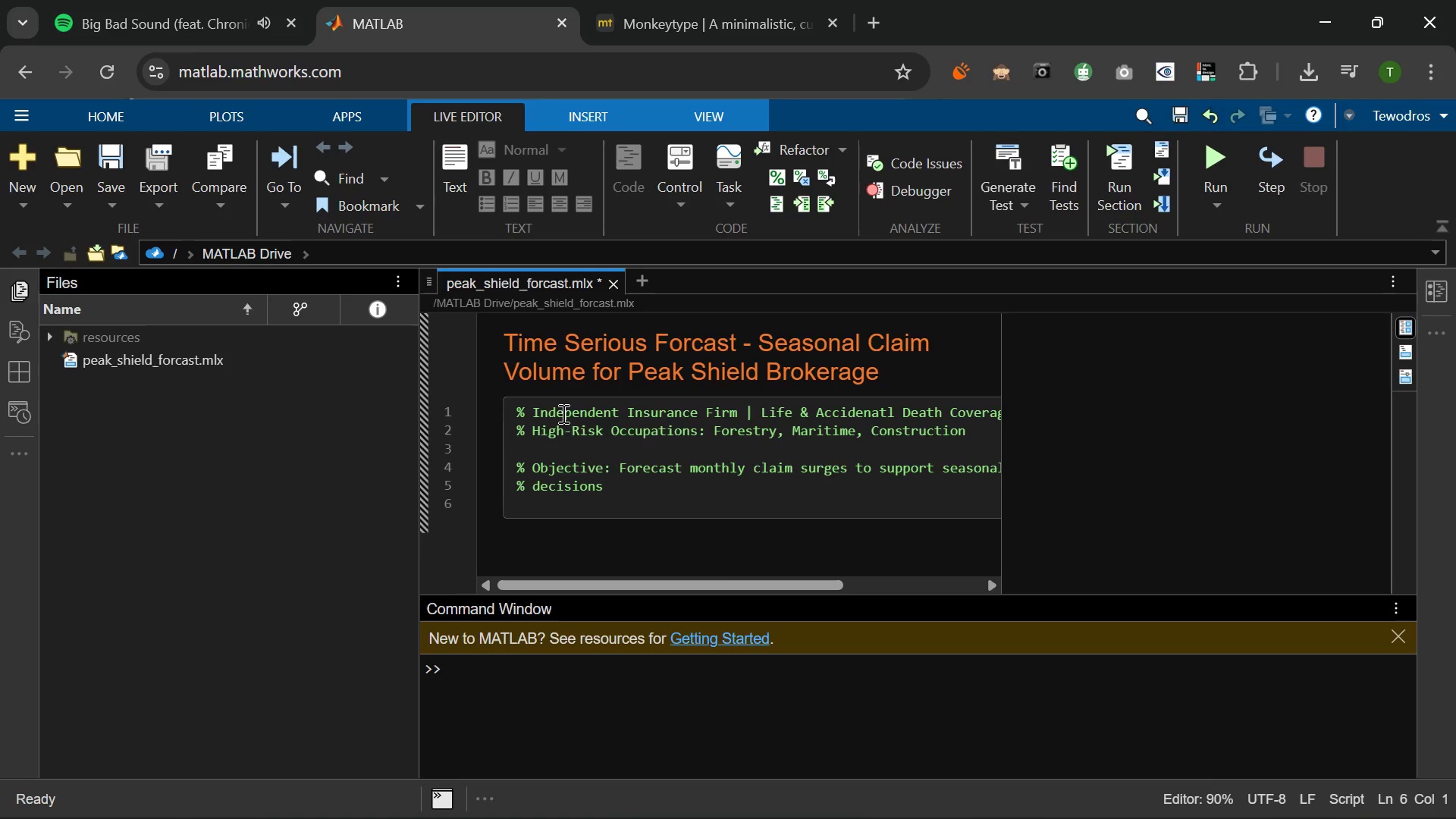 
key(ArrowUp)
 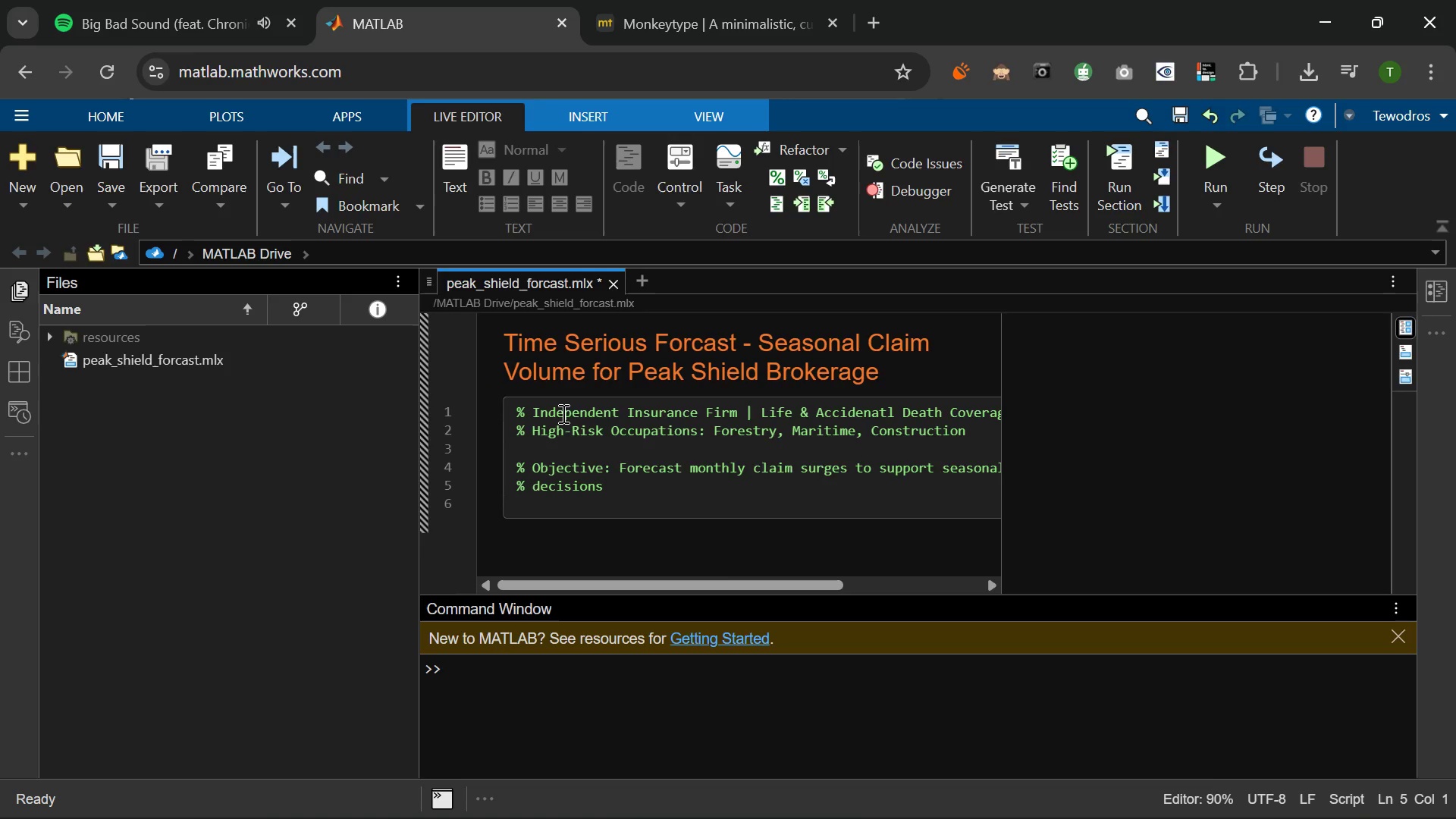 
hold_key(key=ArrowRight, duration=0.78)
 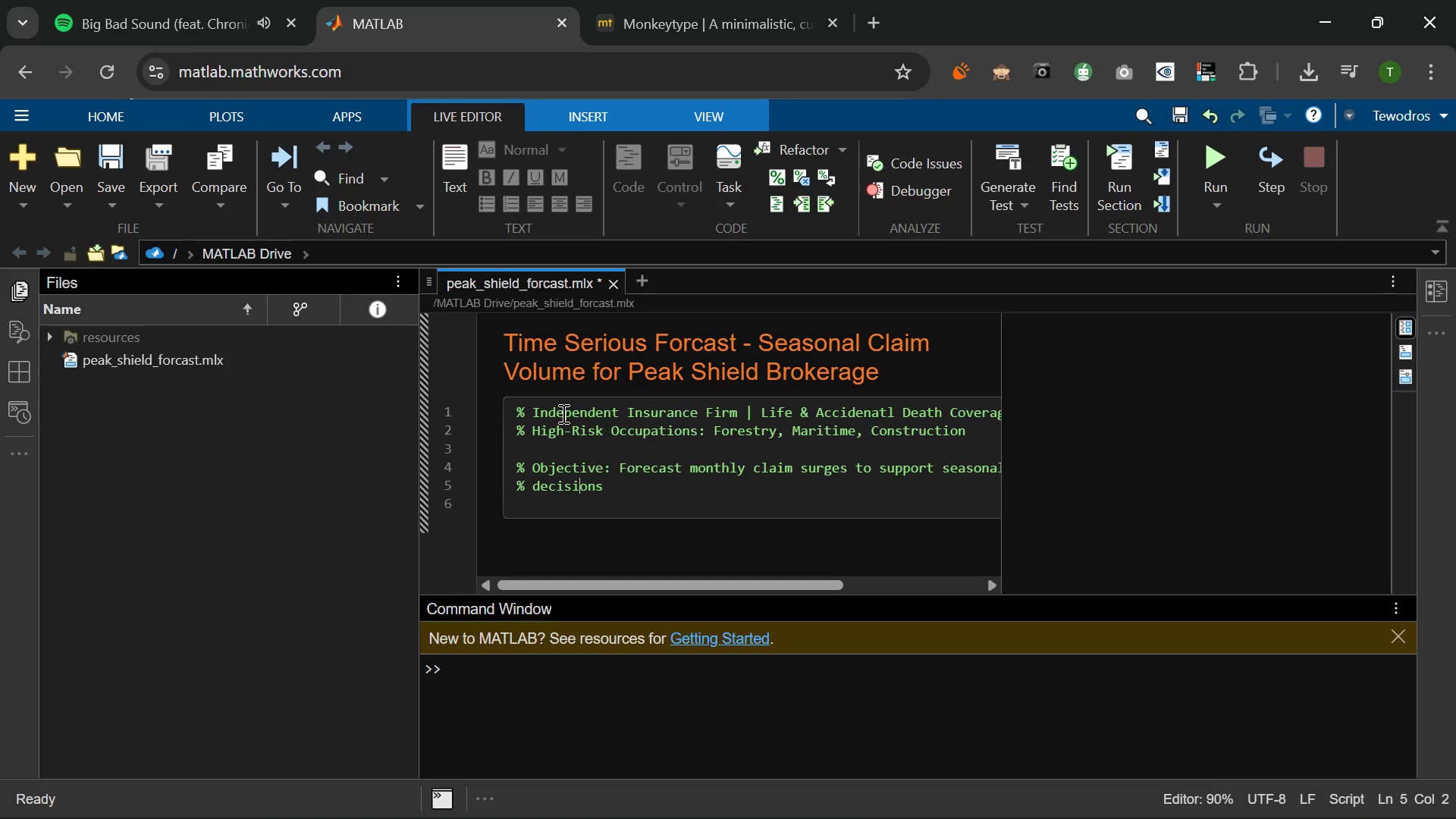 
key(ArrowRight)
 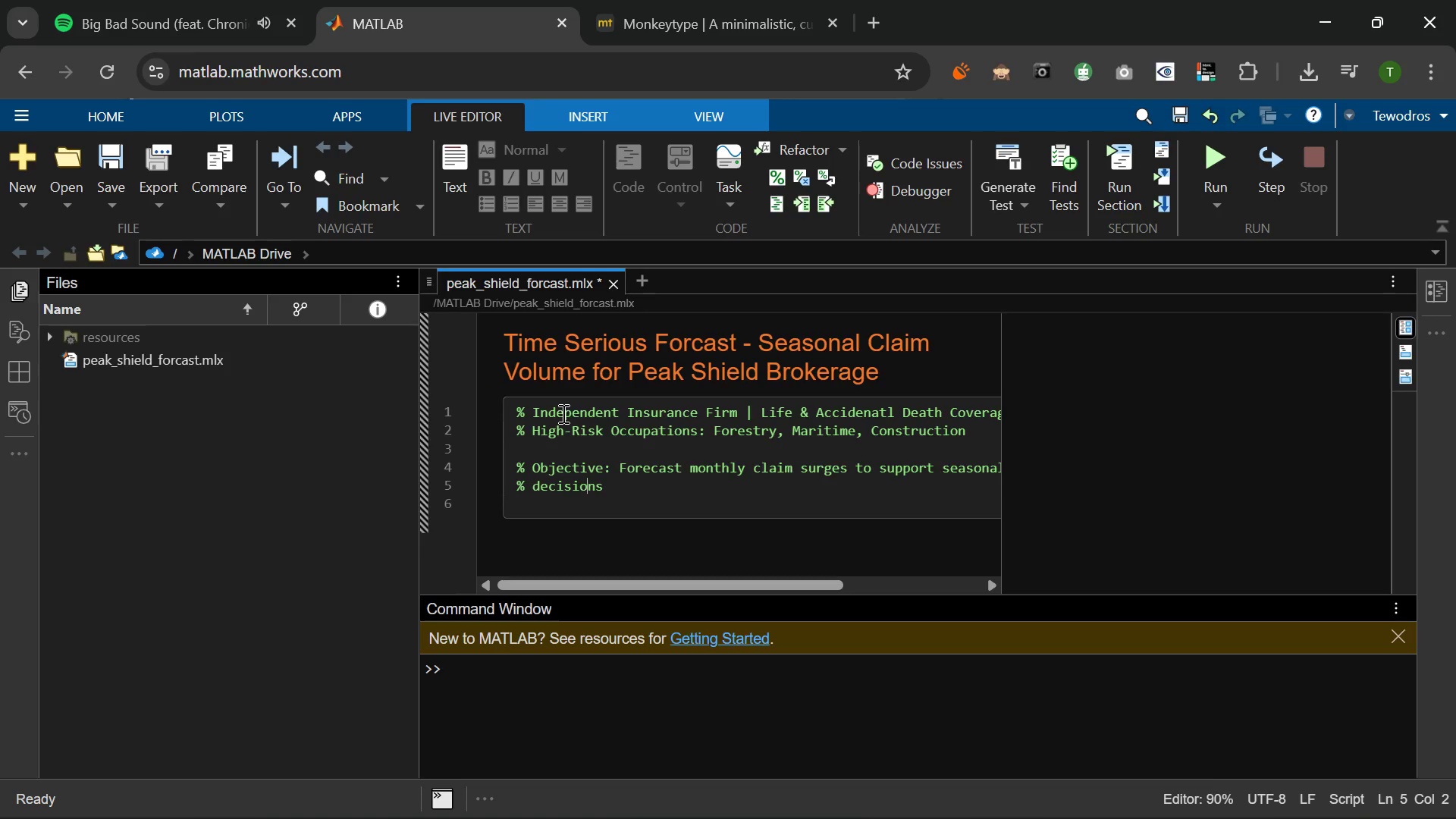 
key(ArrowRight)
 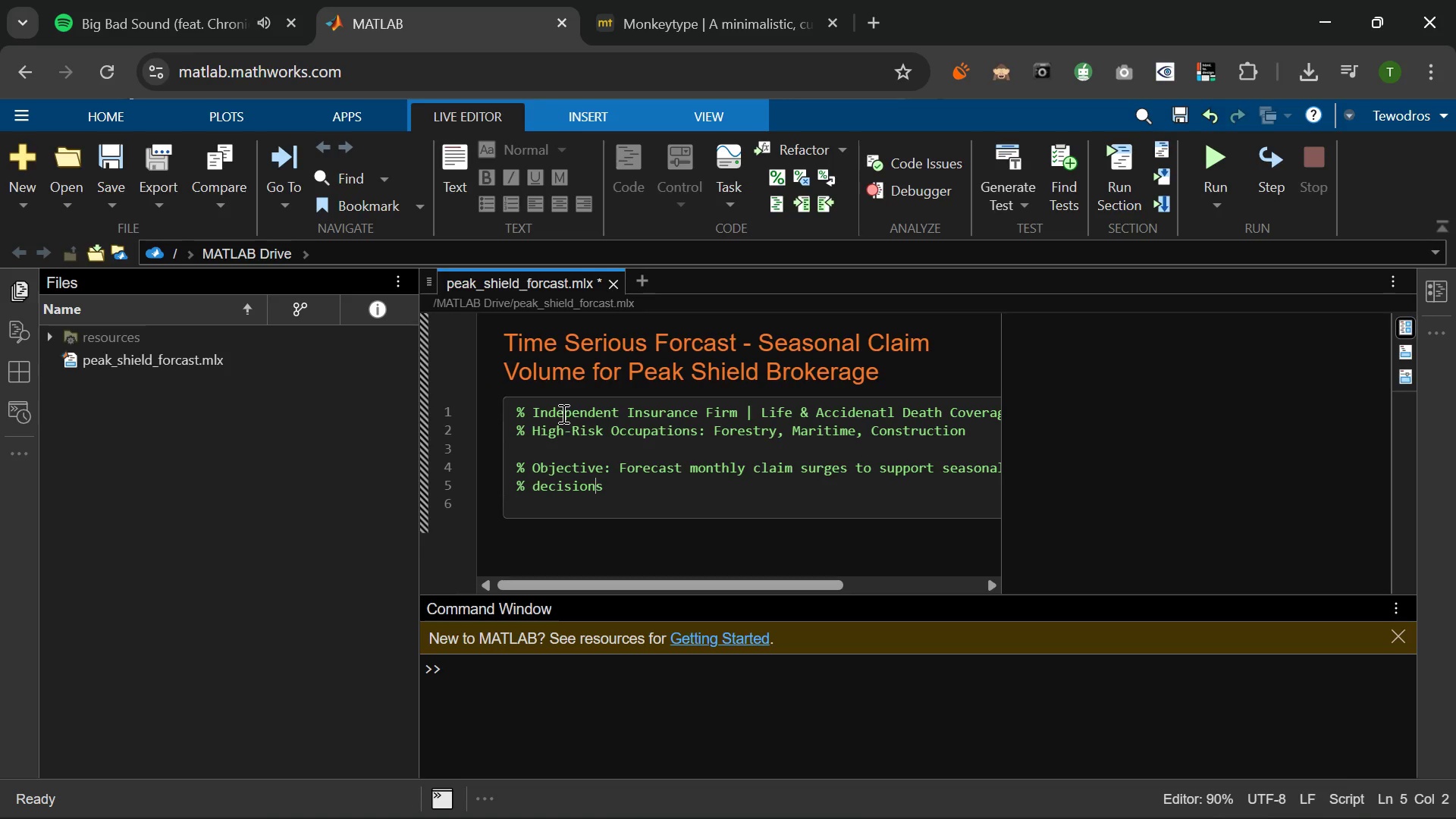 
key(ArrowRight)
 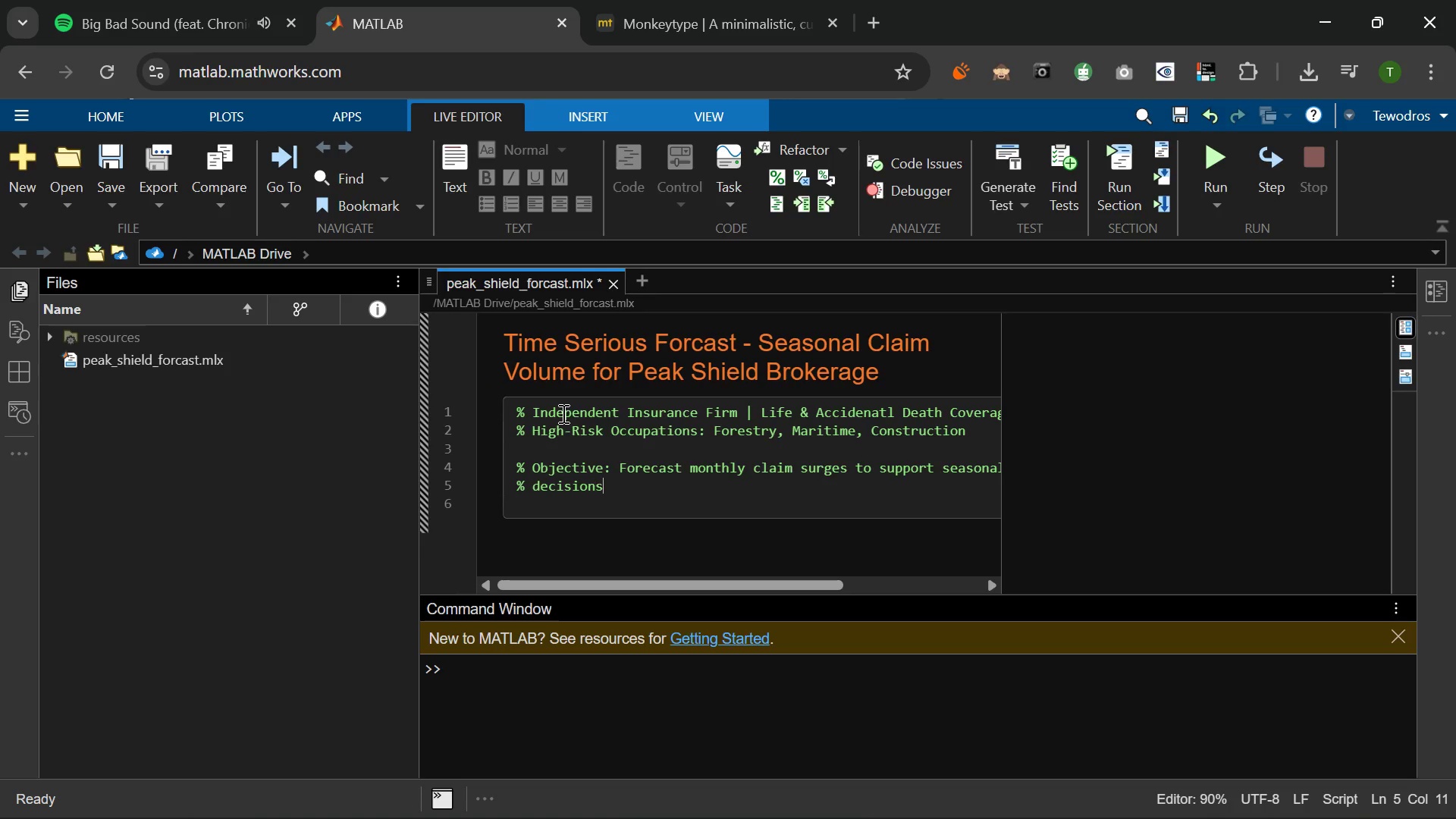 
key(ArrowRight)
 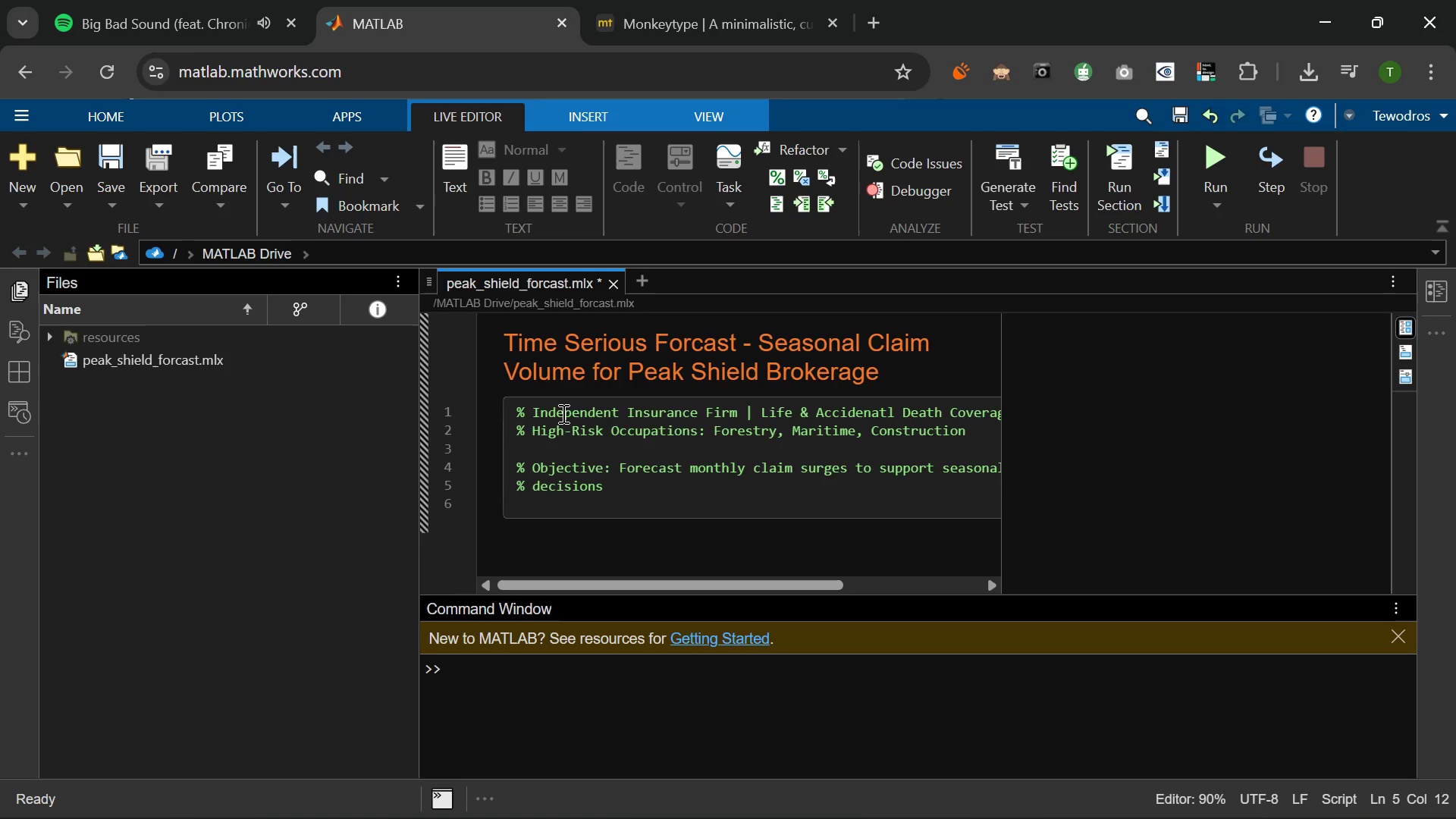 
key(Period)
 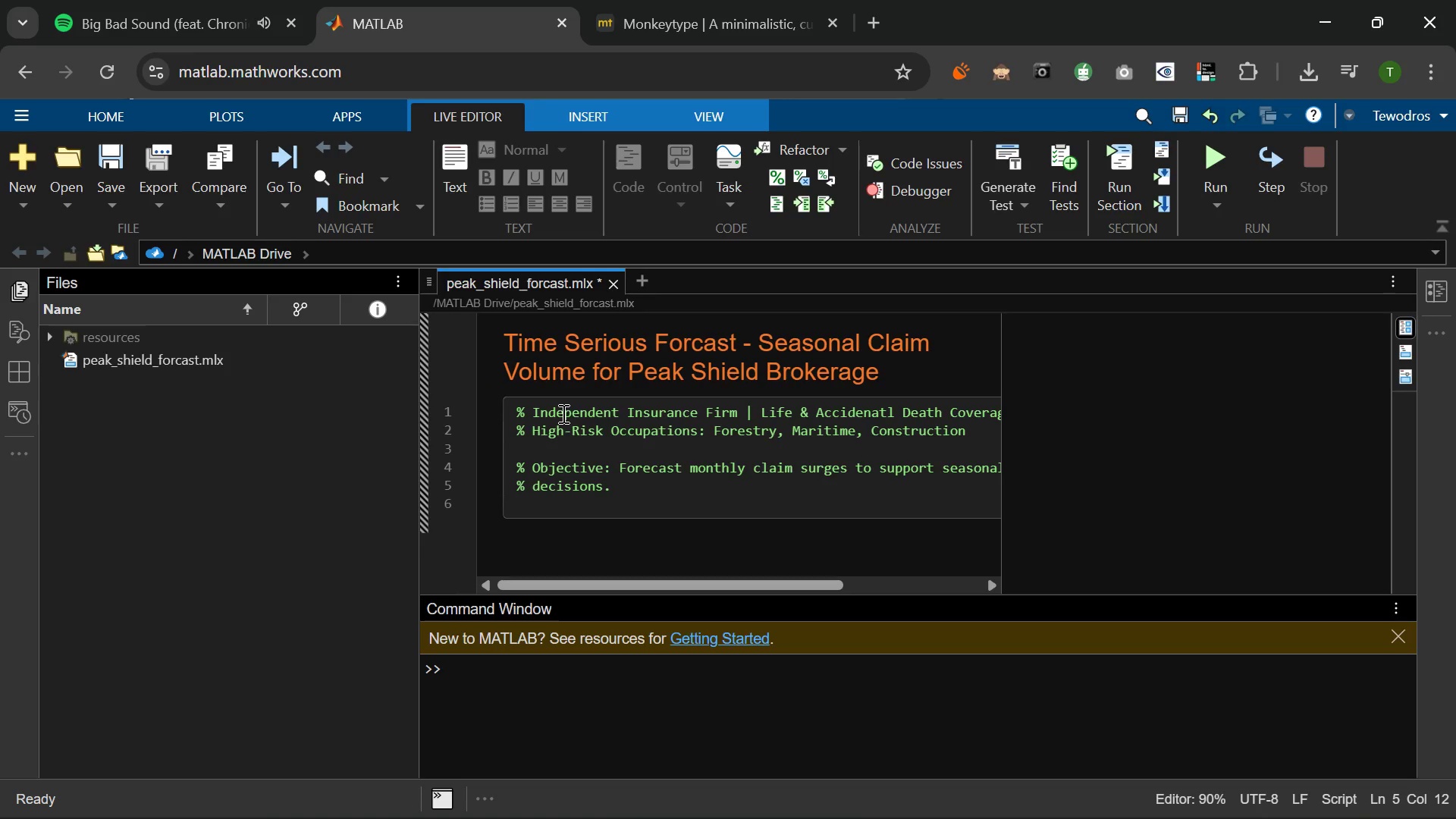 
key(ArrowLeft)
 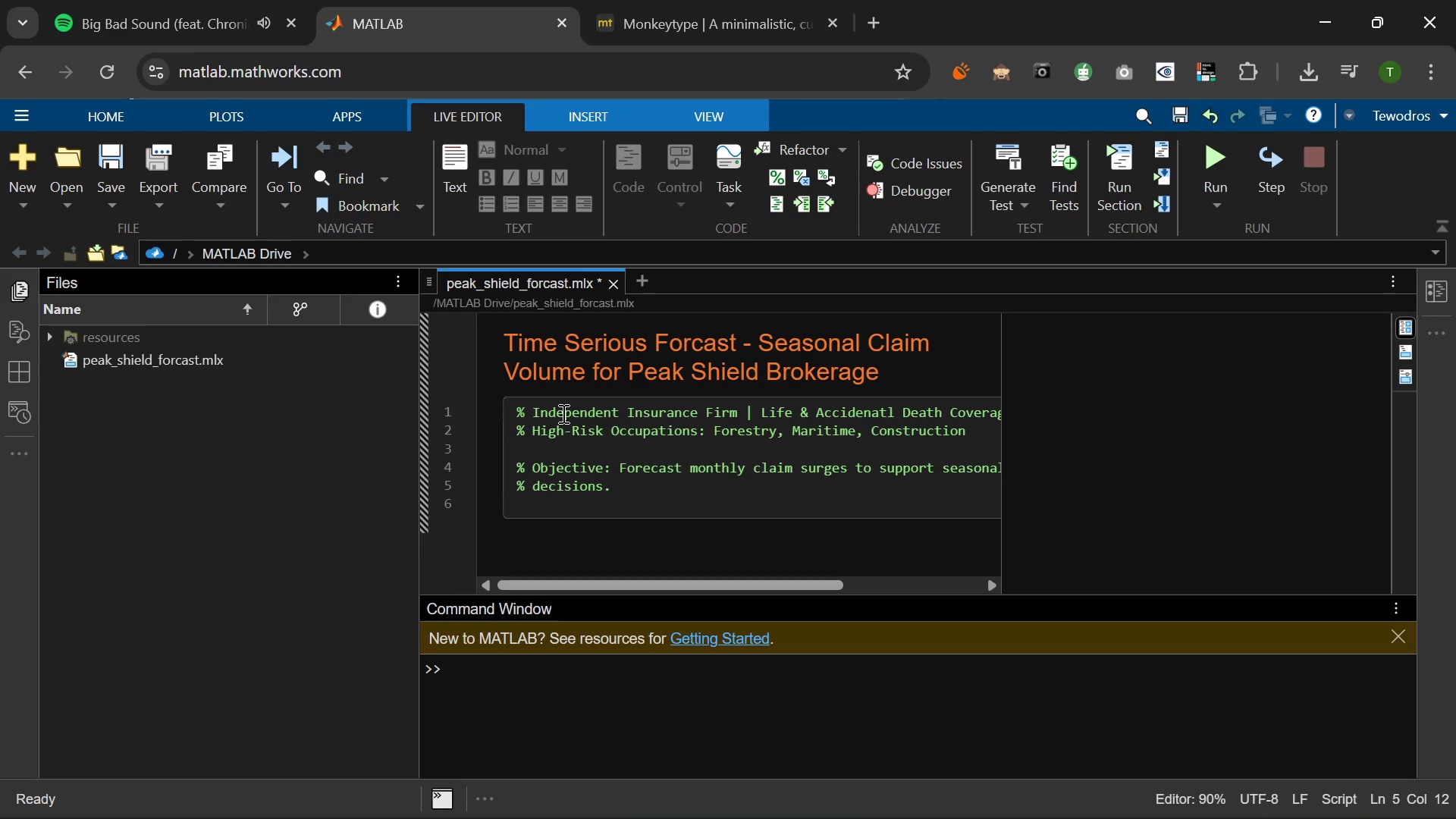 
key(ArrowRight)
 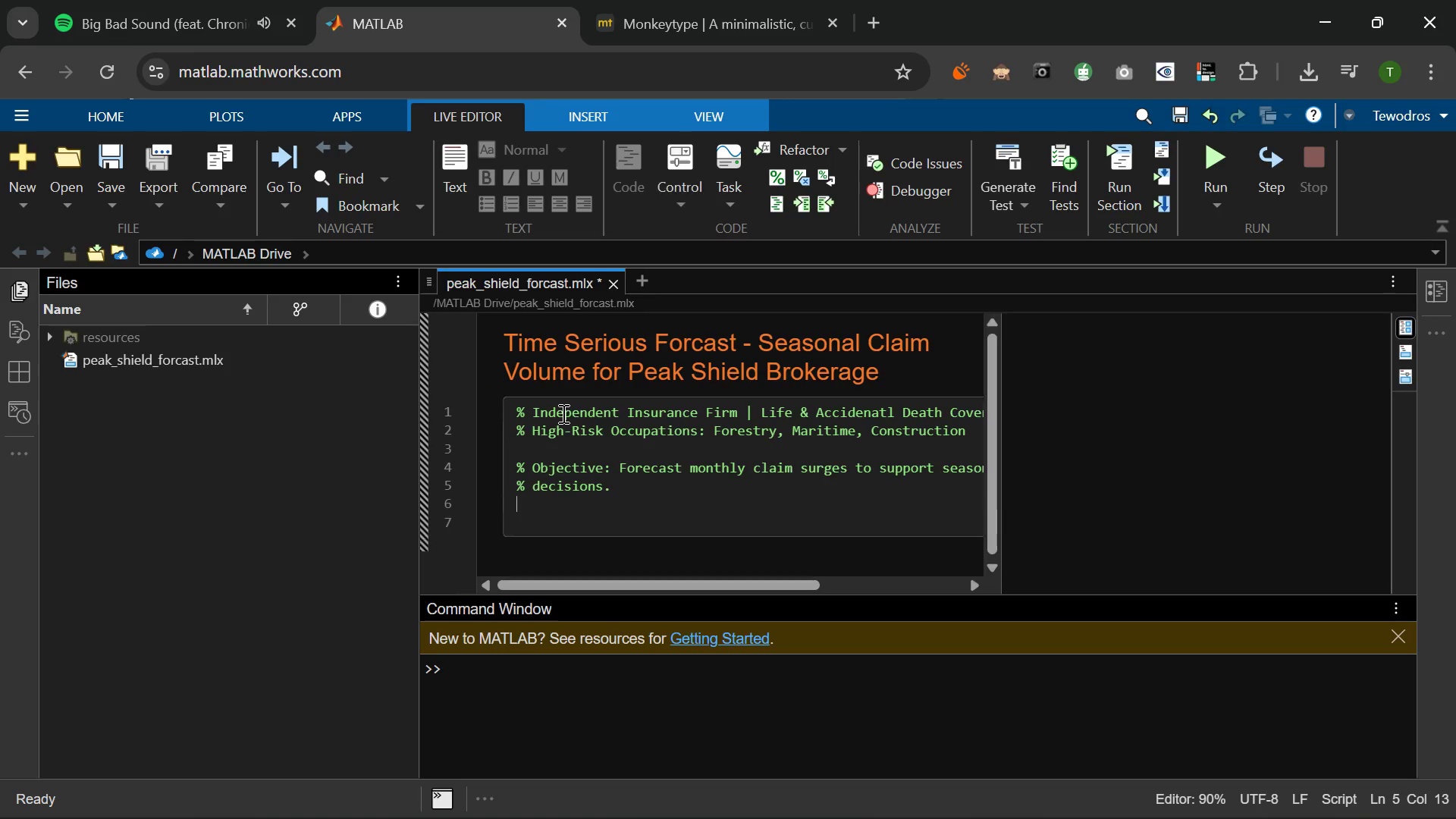 
key(Enter)
 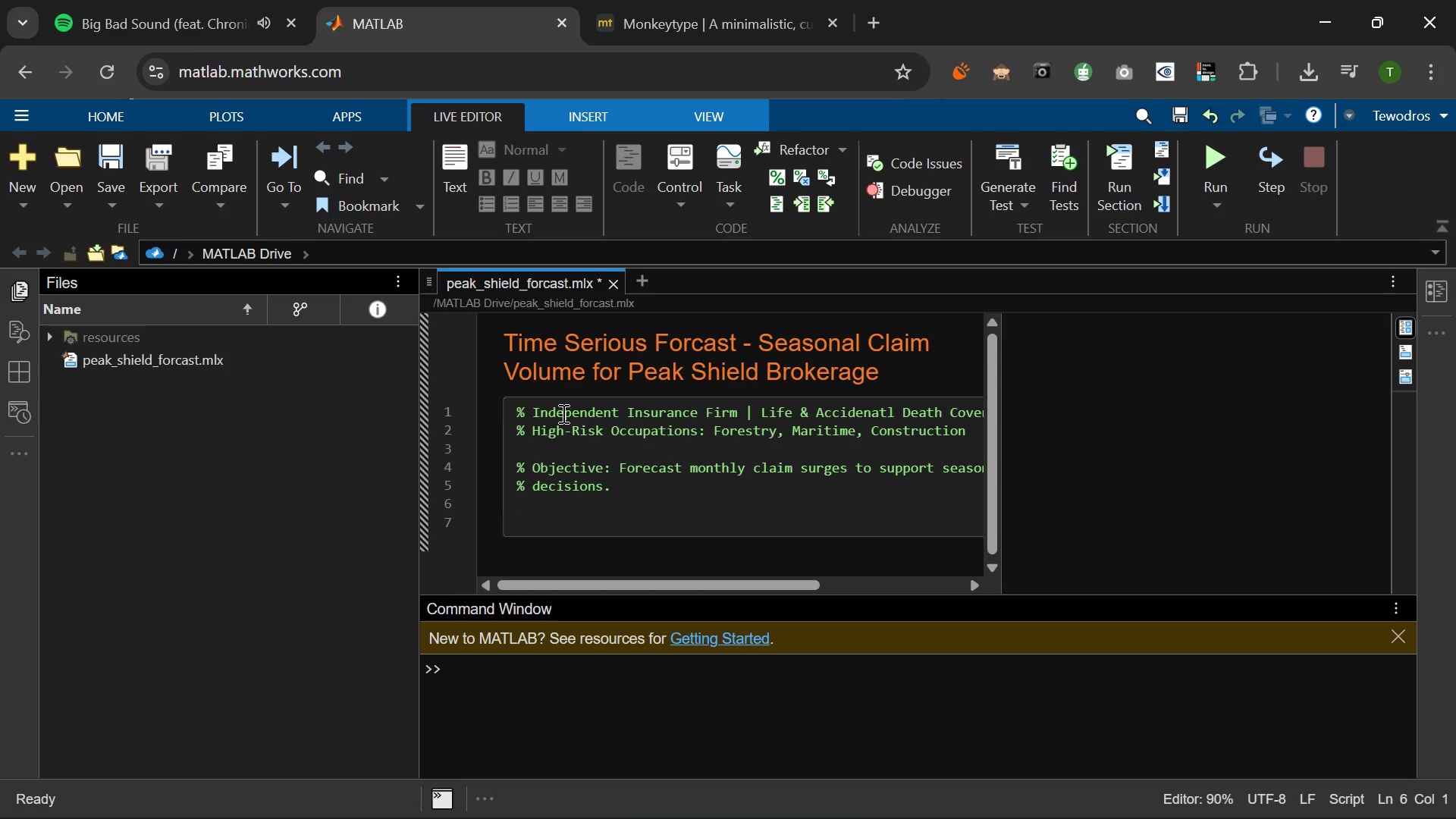 
type( )
key(Backspace)
type(% Dataset proc)
key(Backspace)
type(xy: Internationg)
key(Backspace)
type(aal Airline Passa)
key(Backspace)
type(engers (Box & Jenki)
 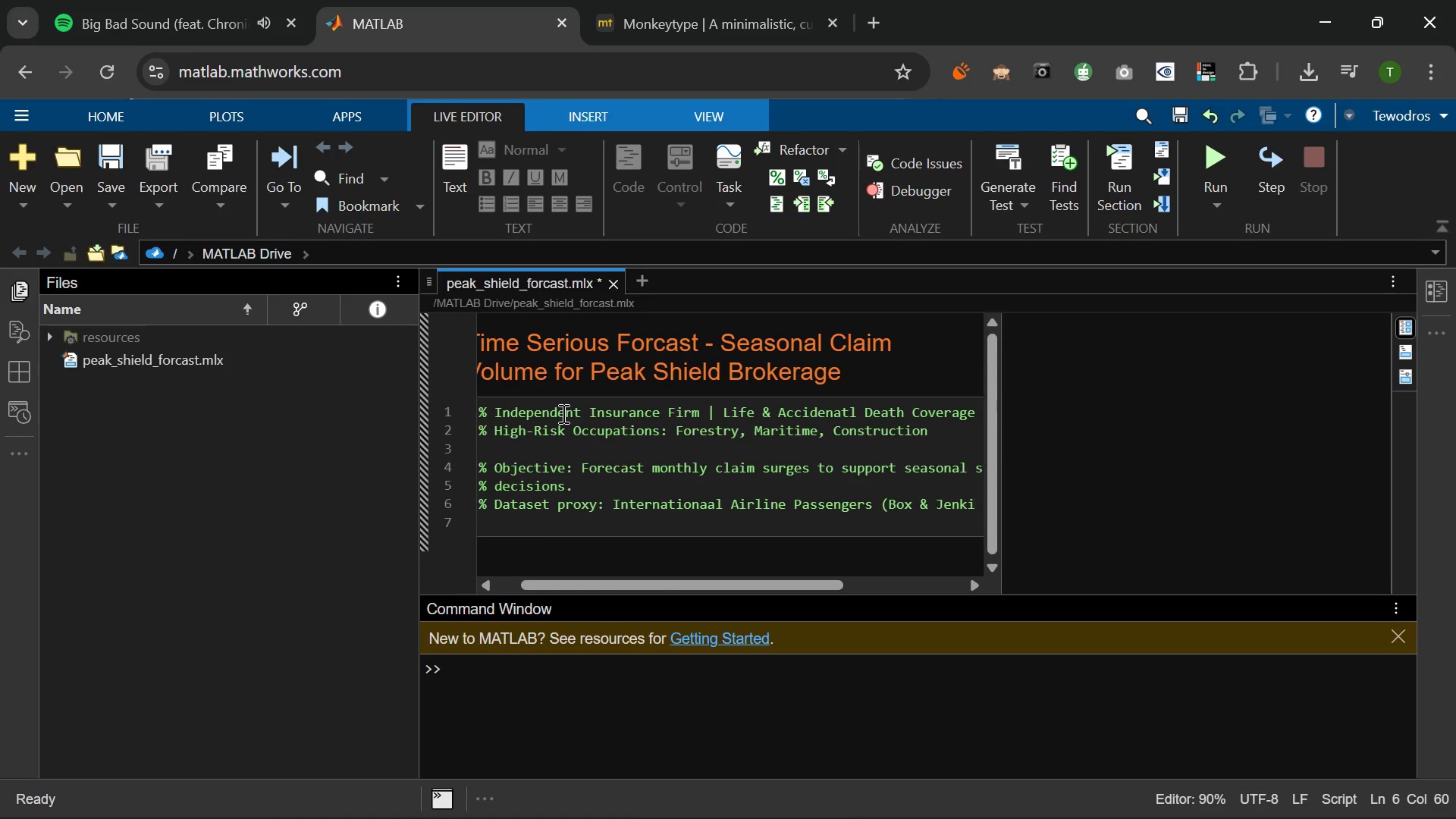 
type(ns, 1976)
 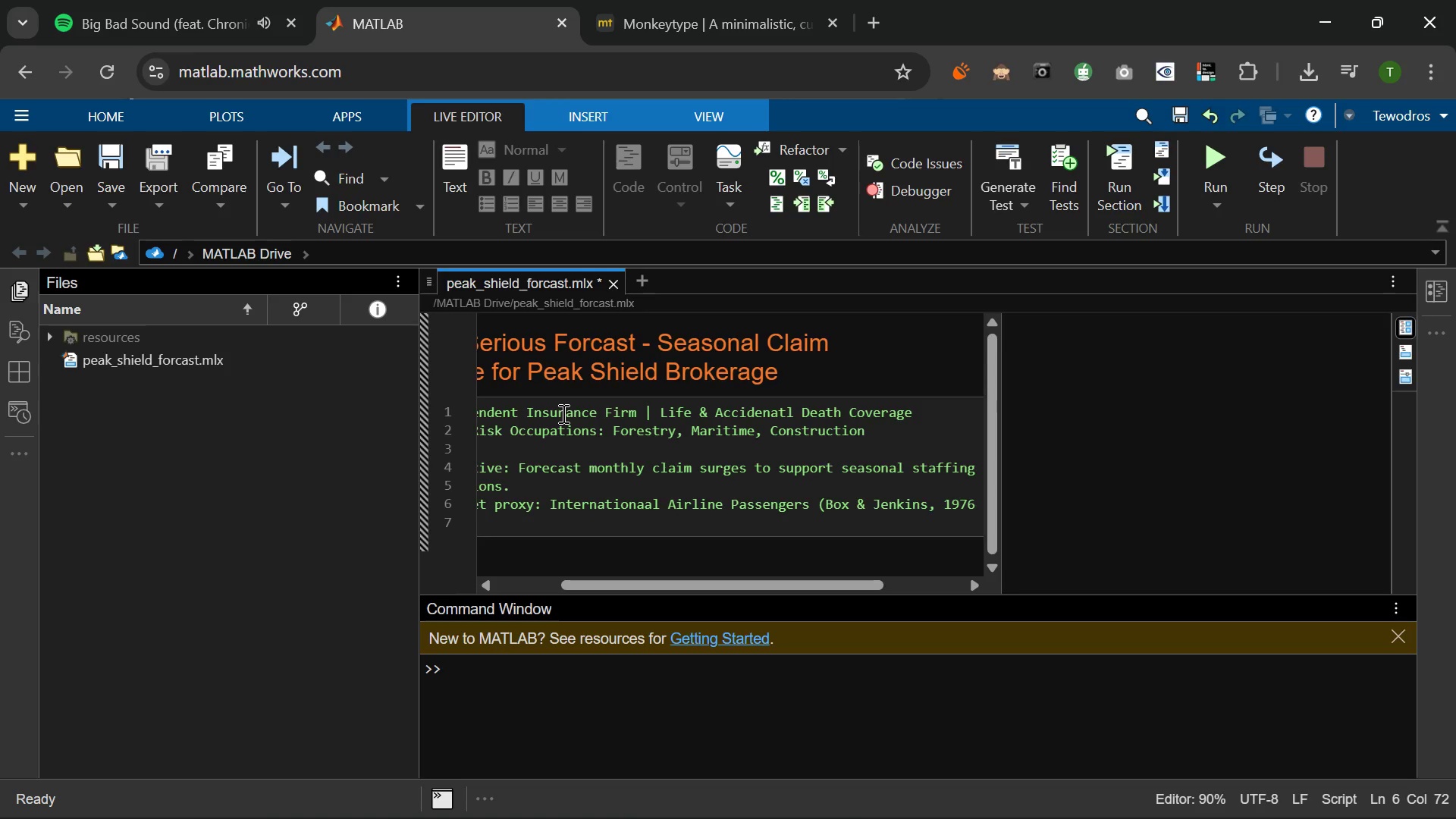 
key(Shift+0)
 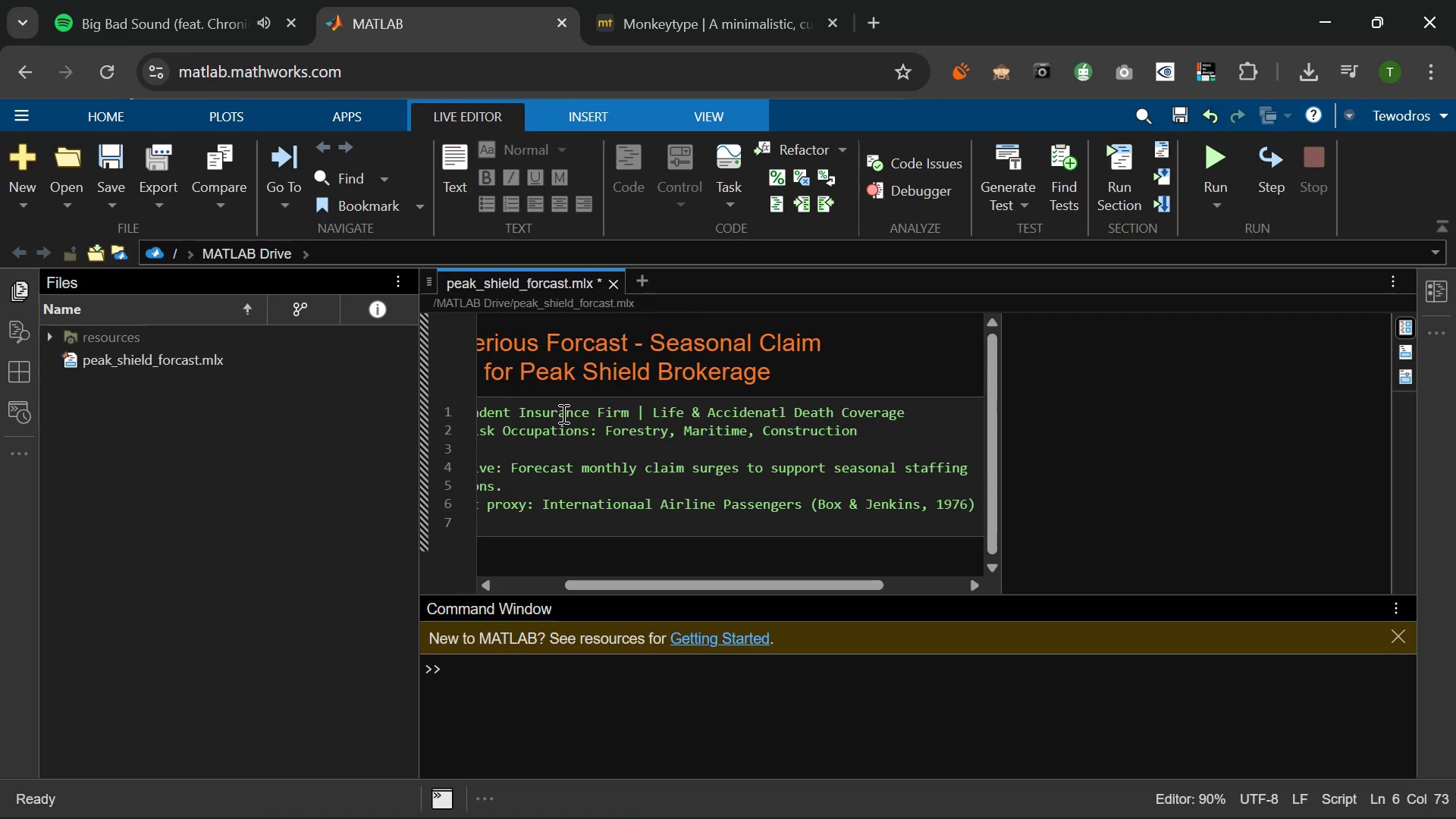 
key(Enter)
 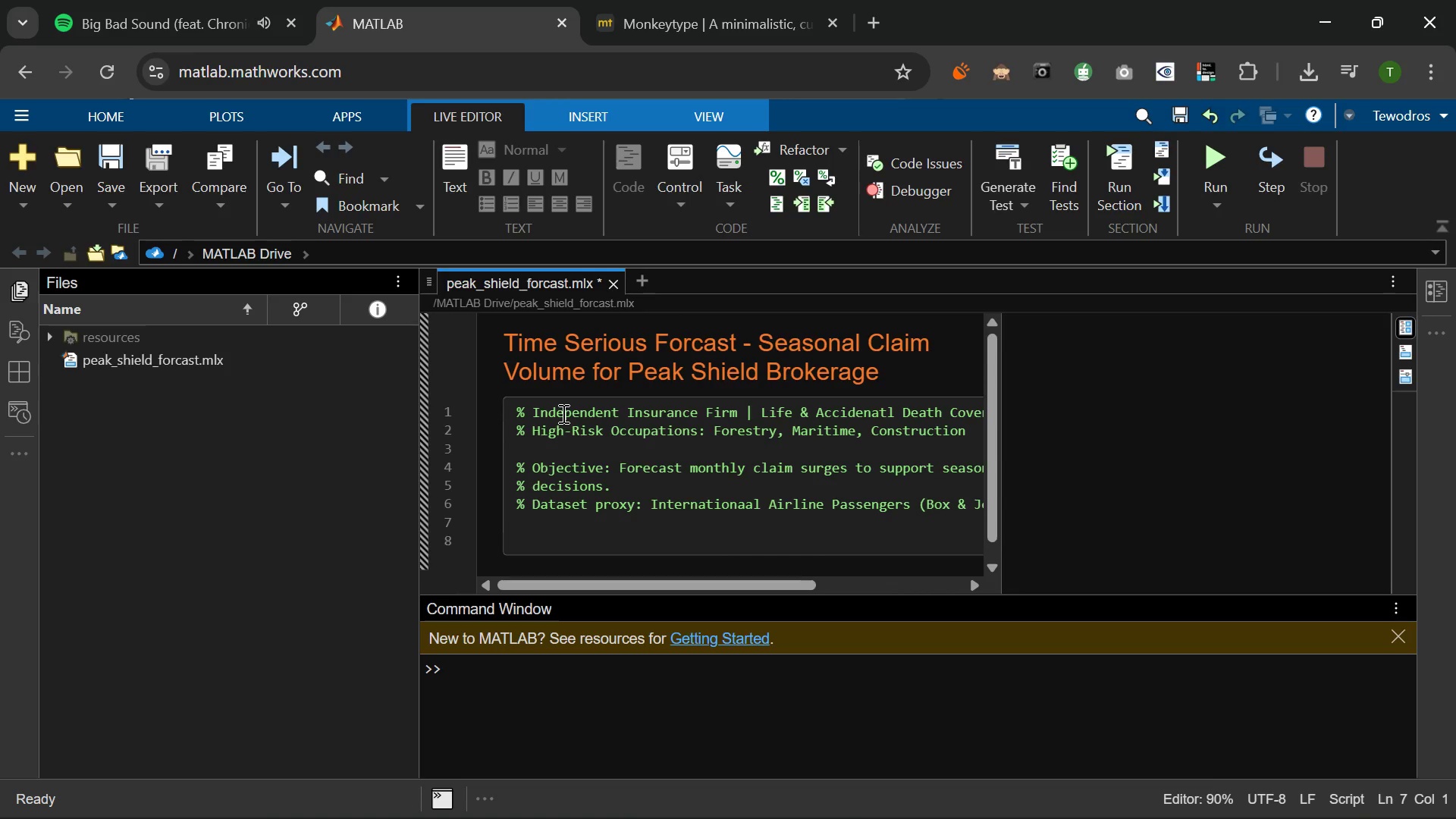 
type(%     - 144 monthly ove)
key(Backspace)
key(Backspace)
type(bsera)
key(Backspace)
type(vations (Jan 1949 - Dec 1960)
 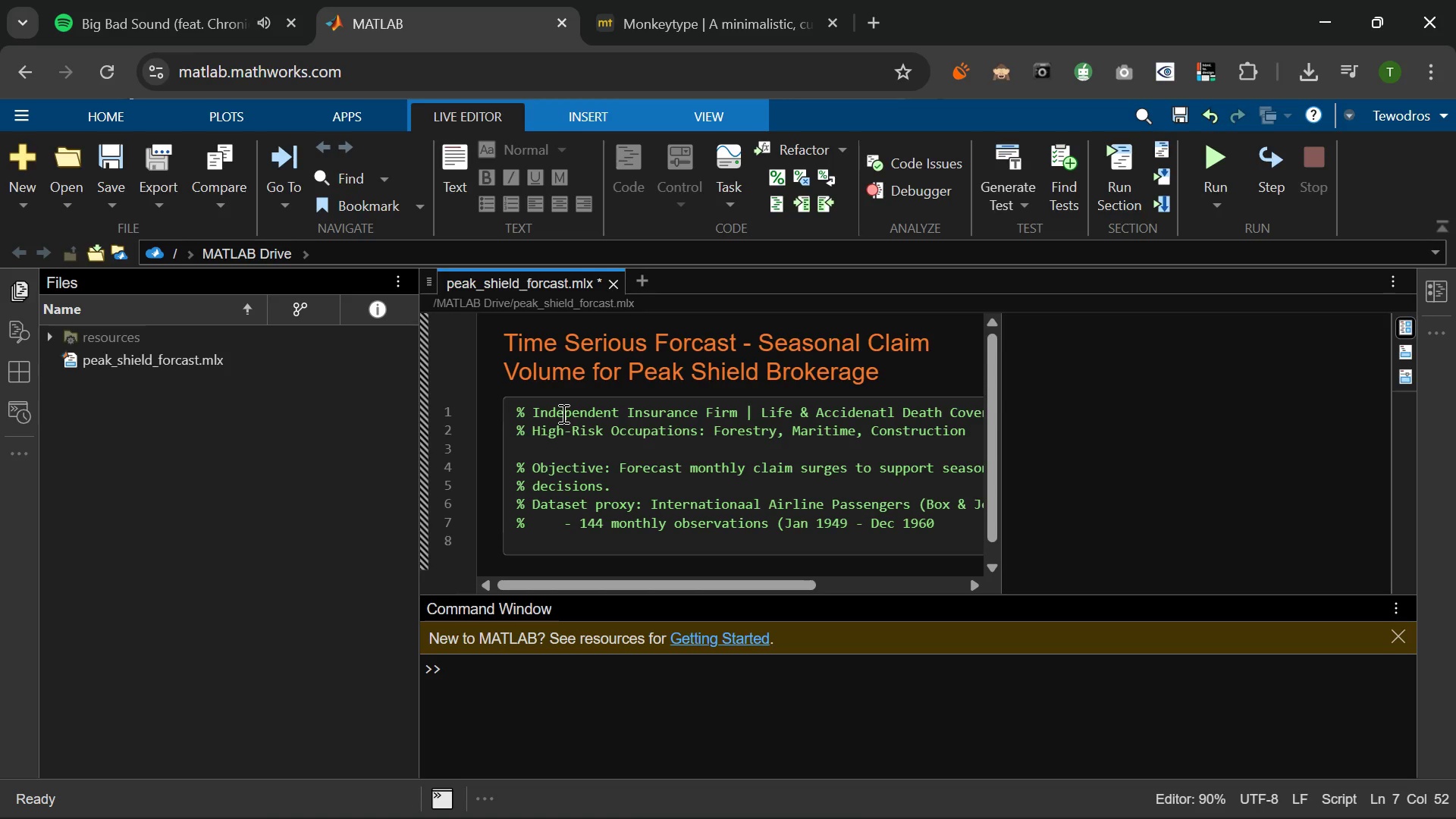 
key(Shift+0)
 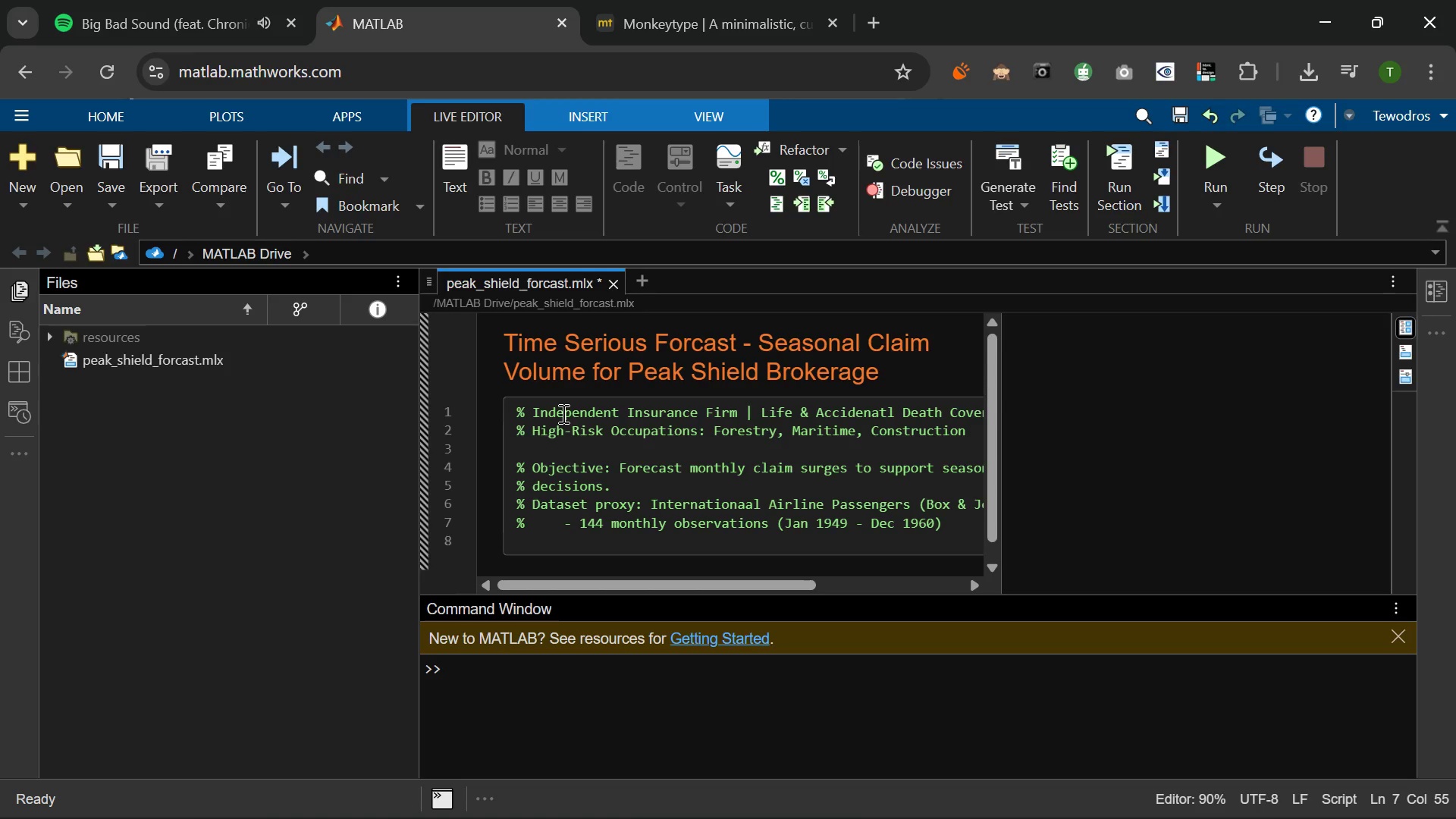 
key(Enter)
 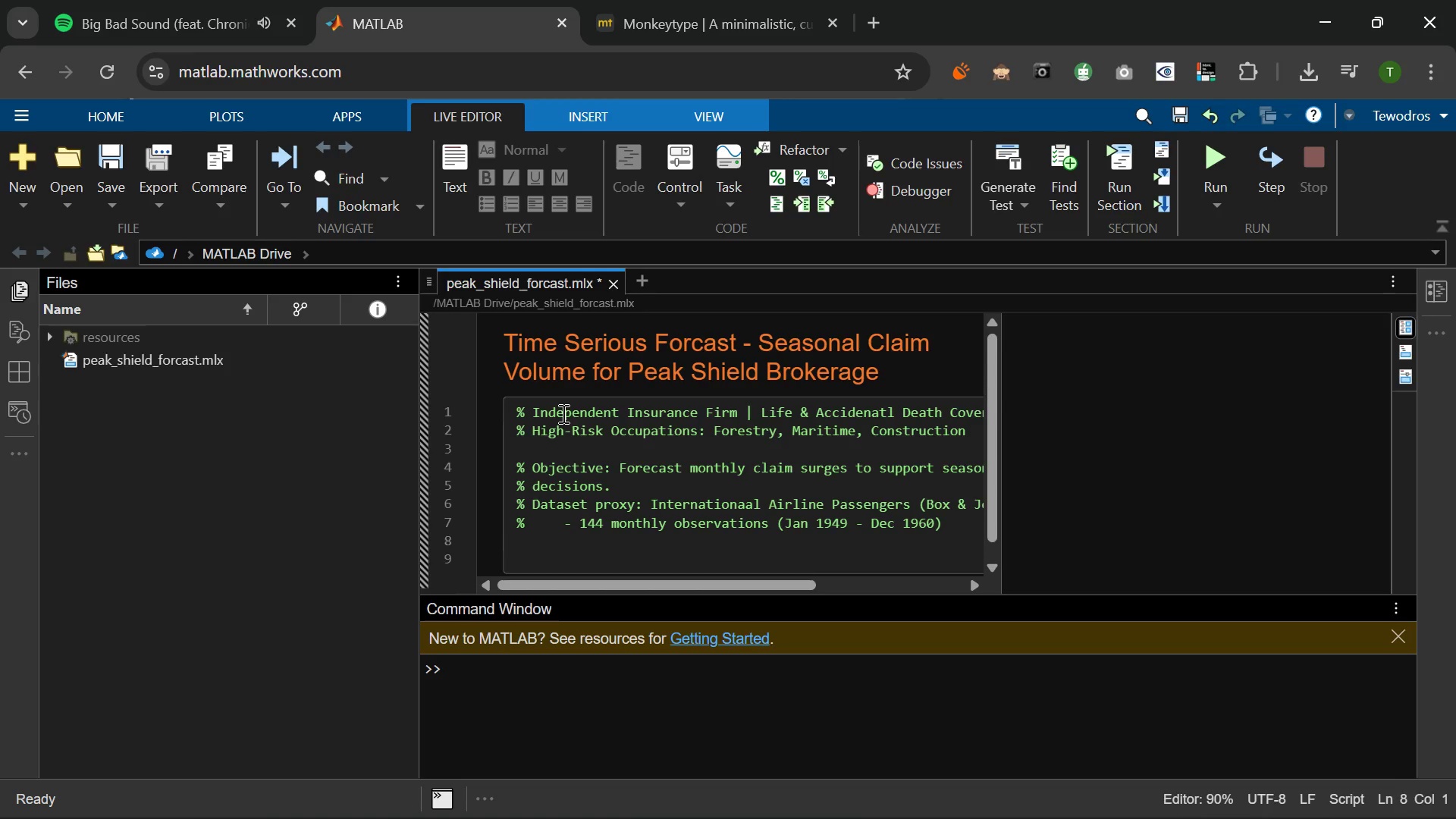 
type(%     _ Passanger volume mirors seasonal claim pate)
key(Backspace)
type(terns:)
 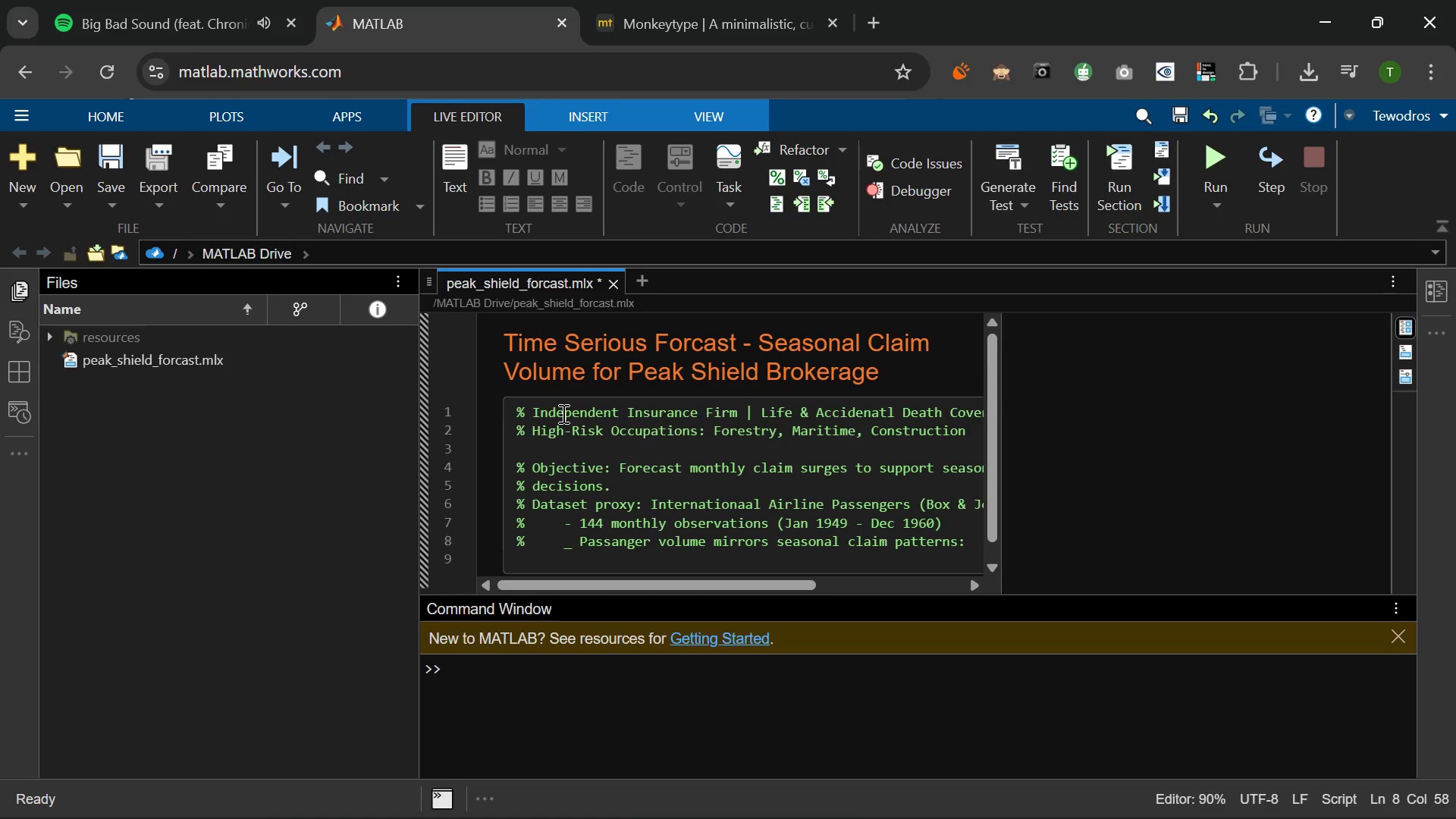 
key(Enter)
 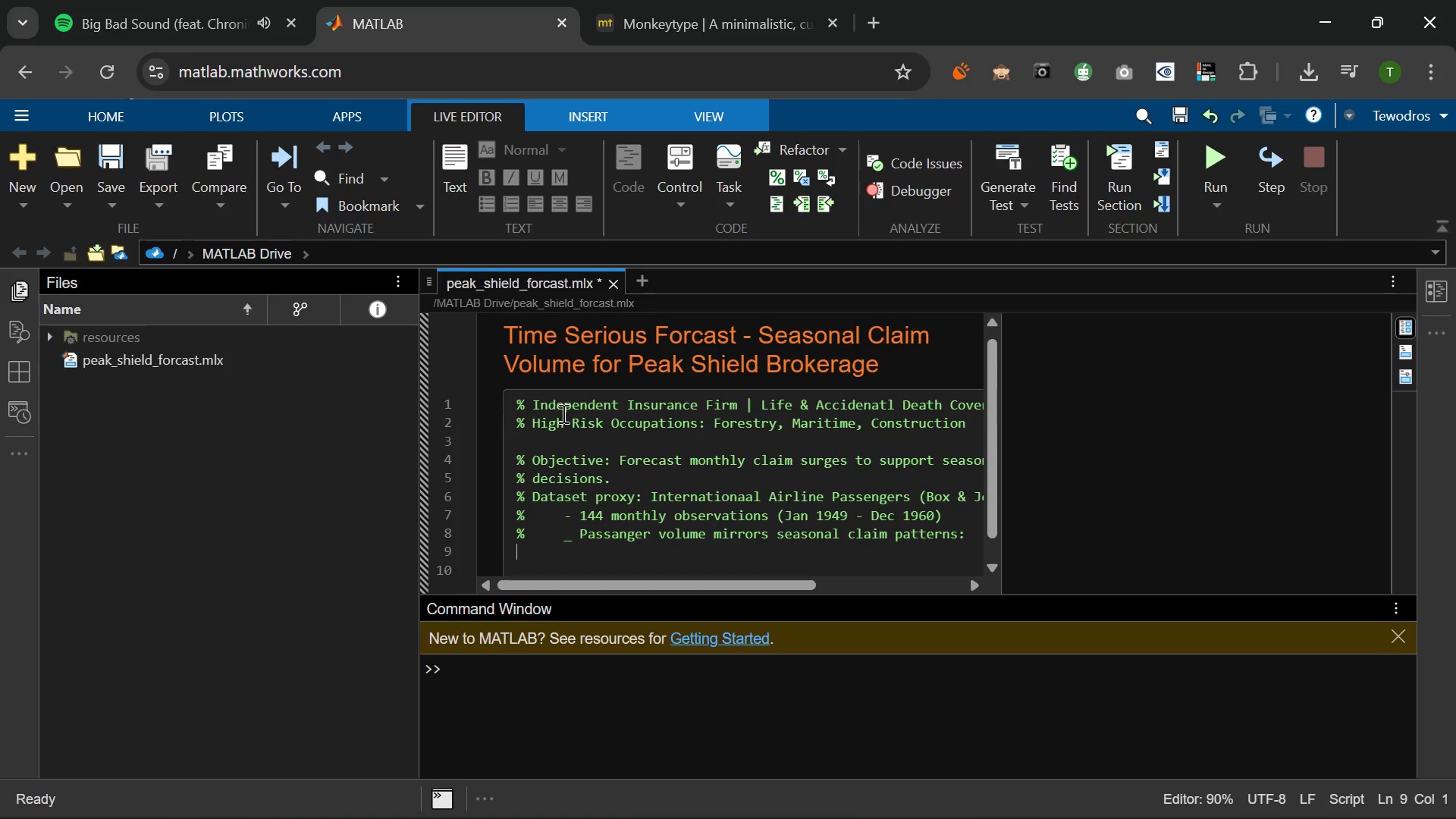 
type(% )
key(Backspace)
type(summer peaks +)
key(Backspace)
type(= high )
key(Backspace)
type(- )
key(Backspace)
type(risk outdoor season (foresty)
key(Backspace)
type(ry/constructiv)
 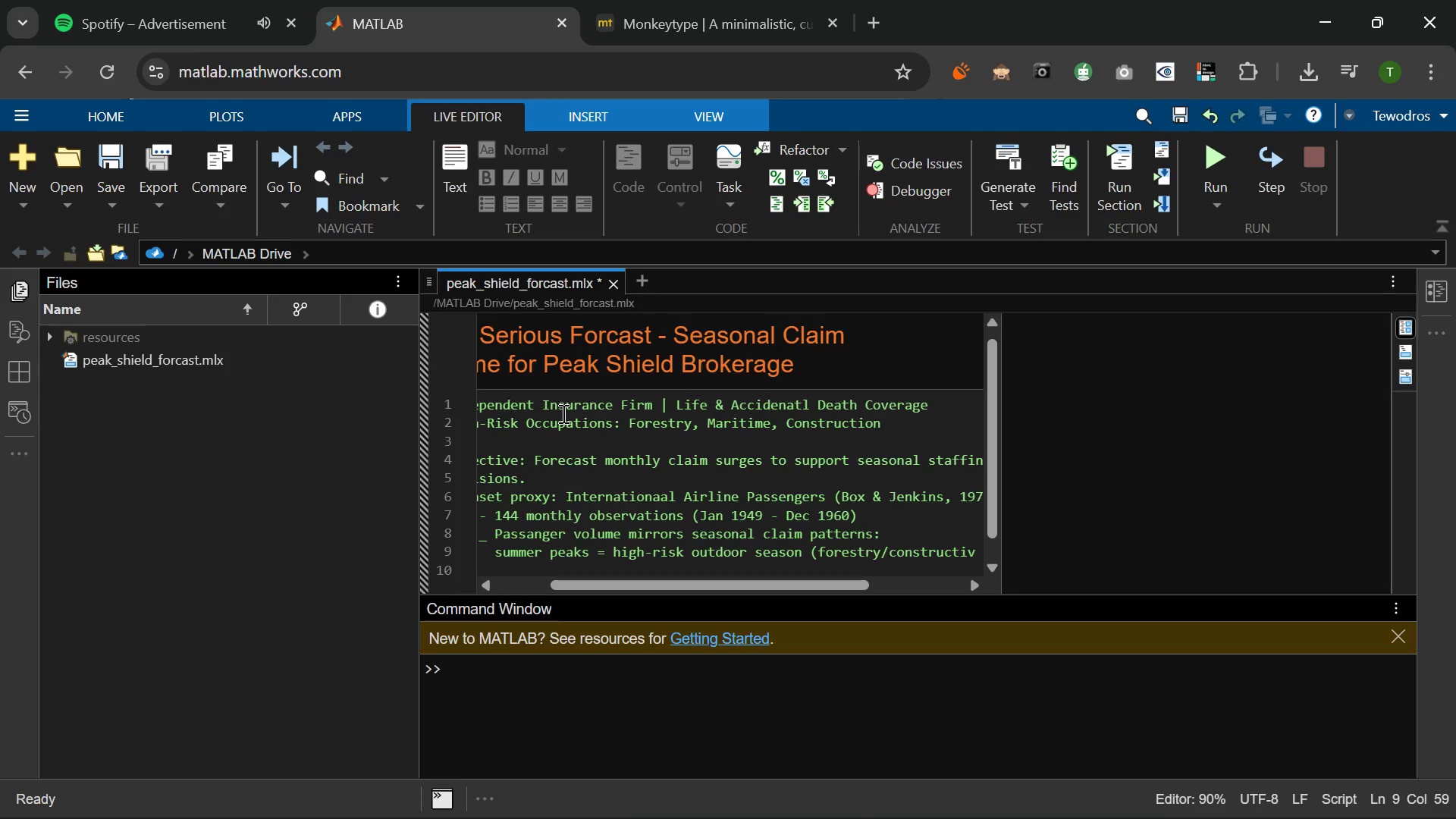 
key(Backspace)
type(on surge)
 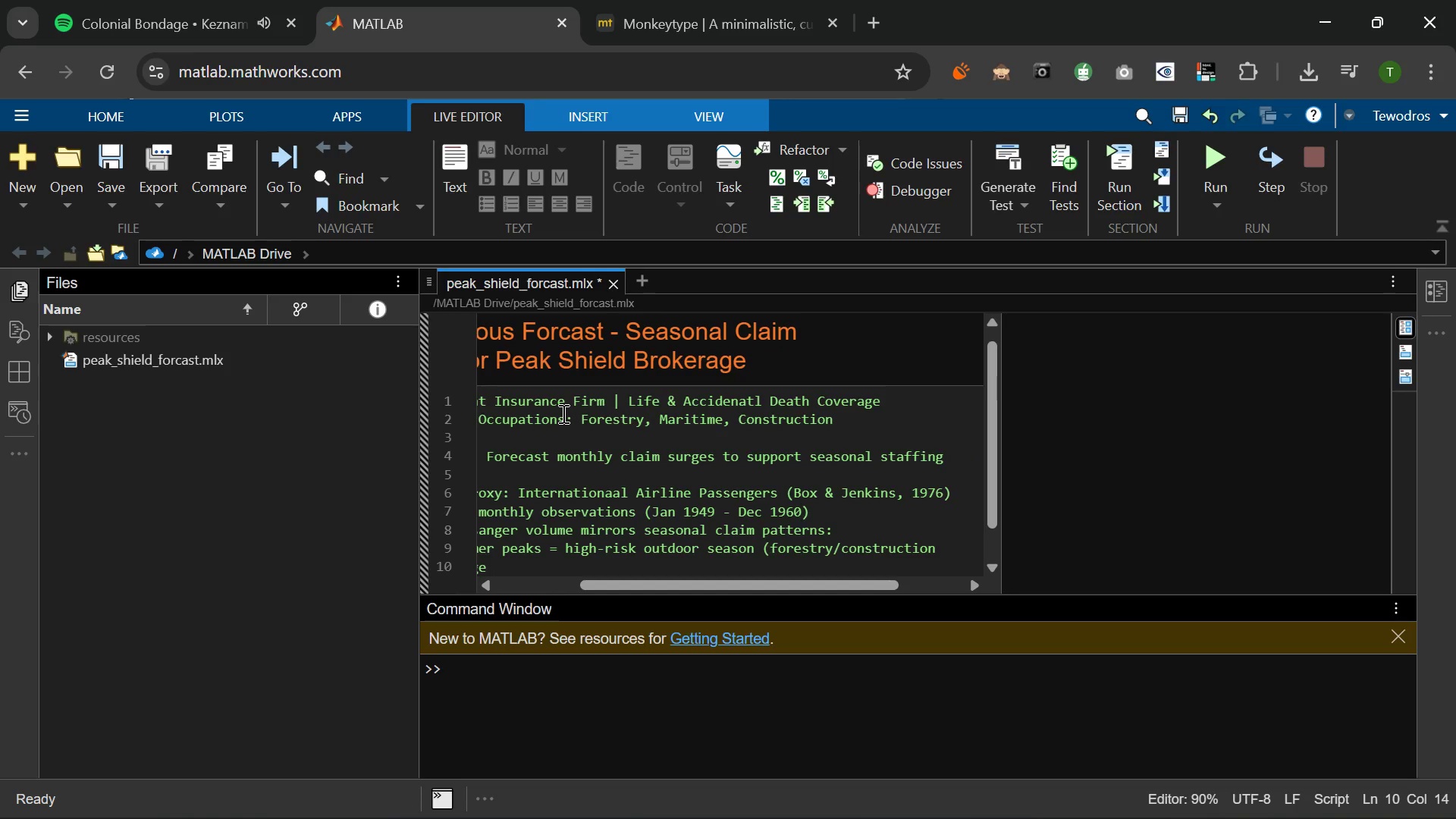 
key(ArrowRight)
 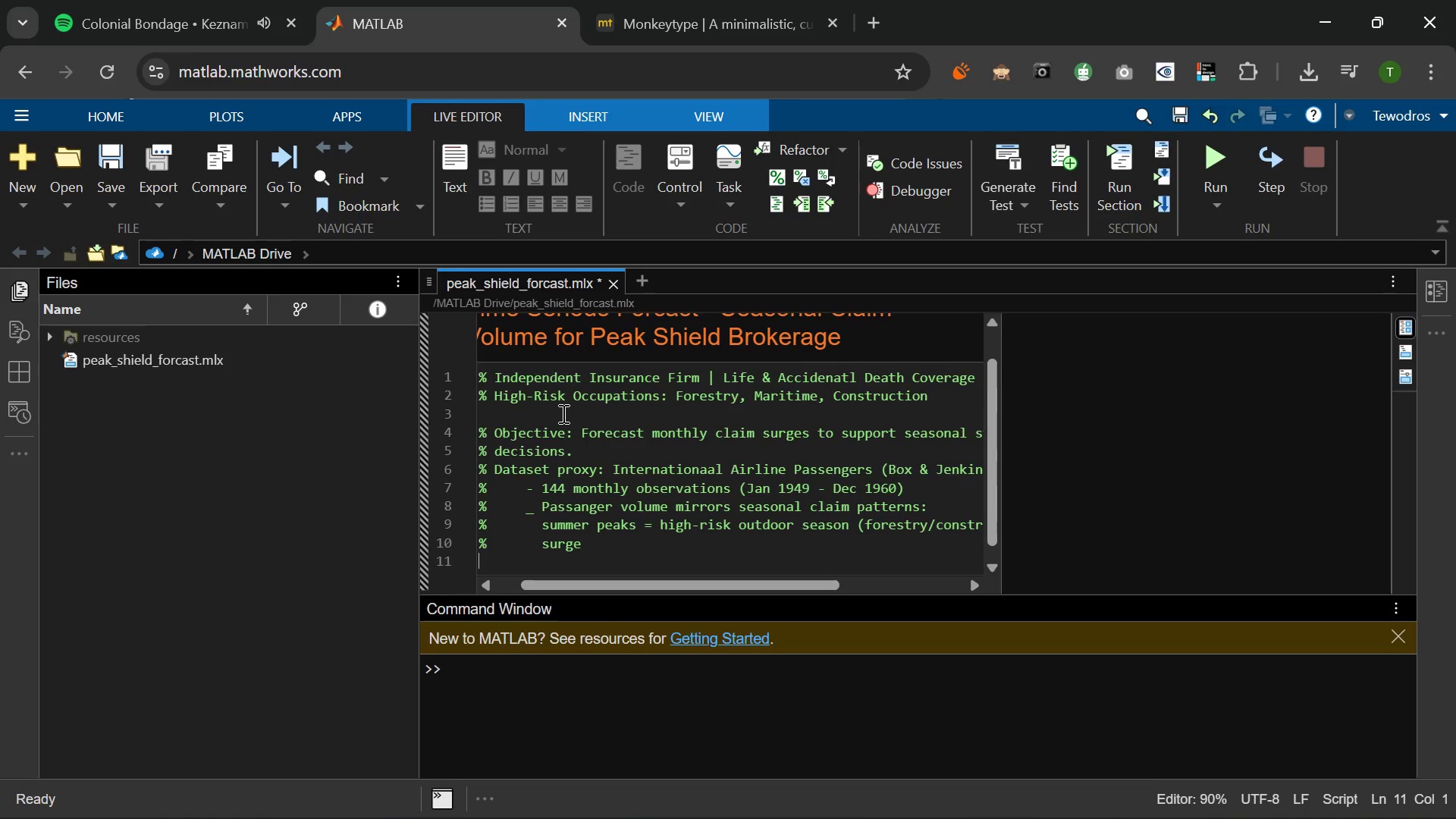 
key(Backspace)
 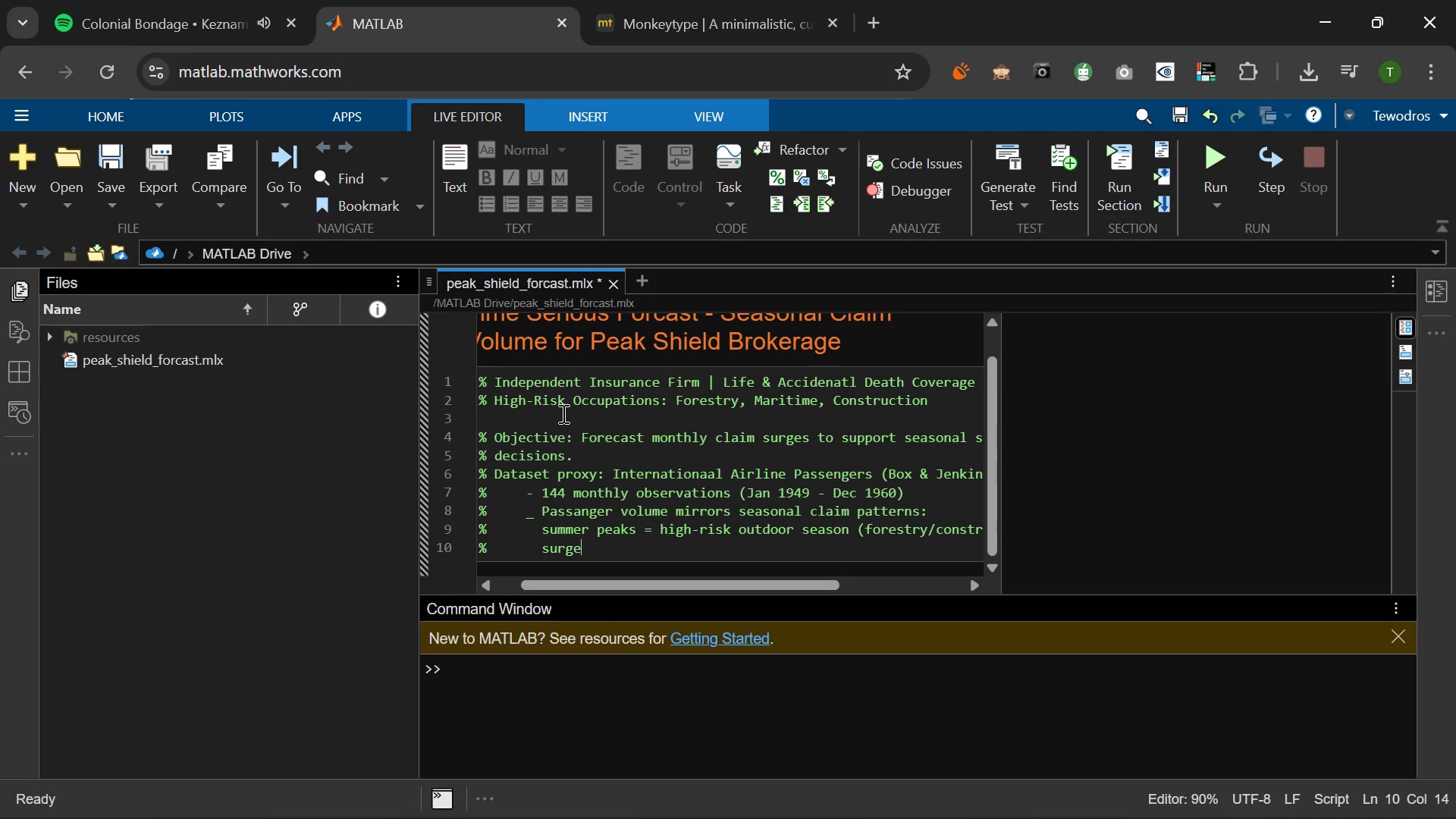 
key(Control+Z)
 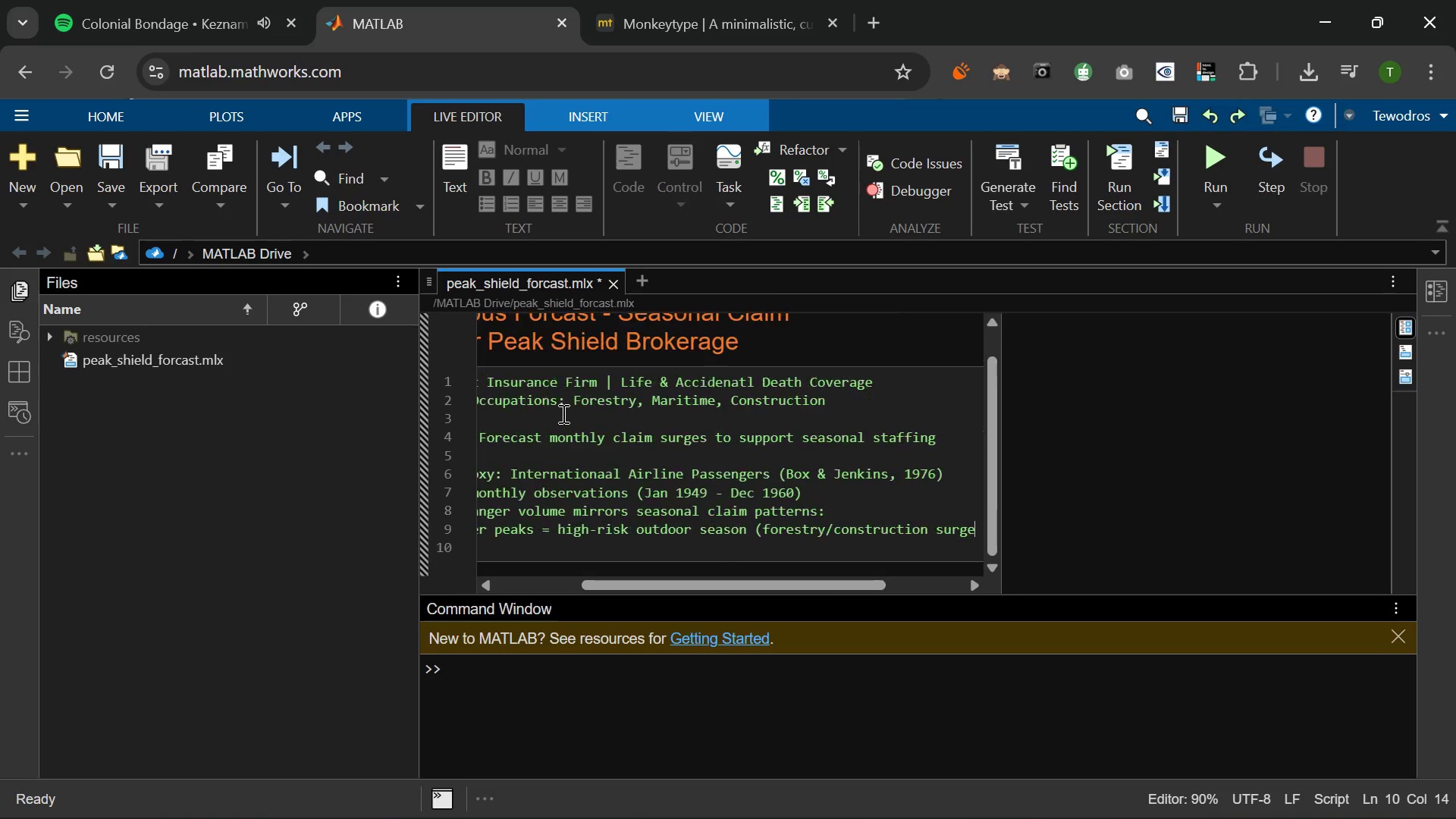 
key(Control+Z)
 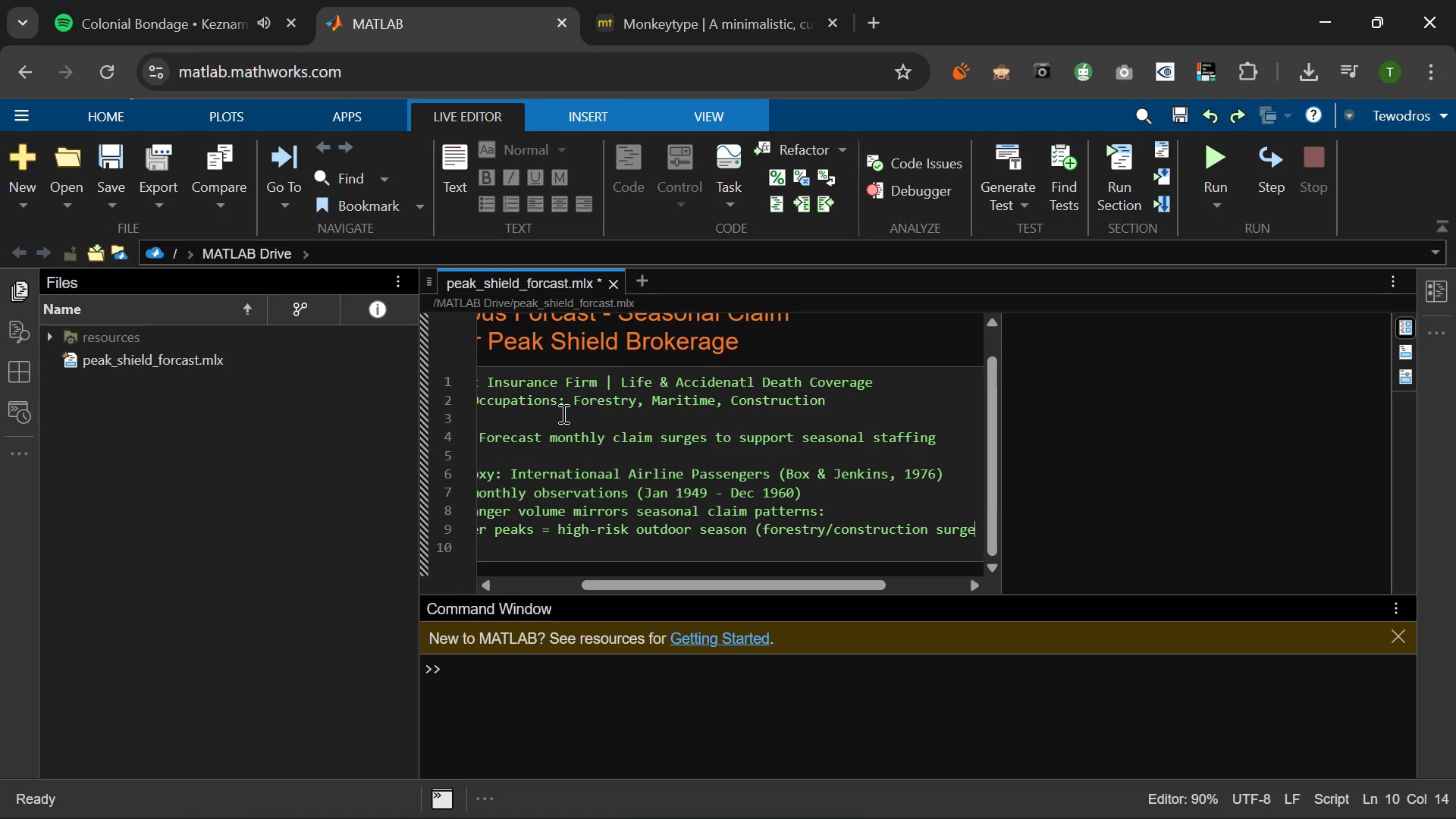 
hold_key(key=ShiftRight, duration=0.58)
 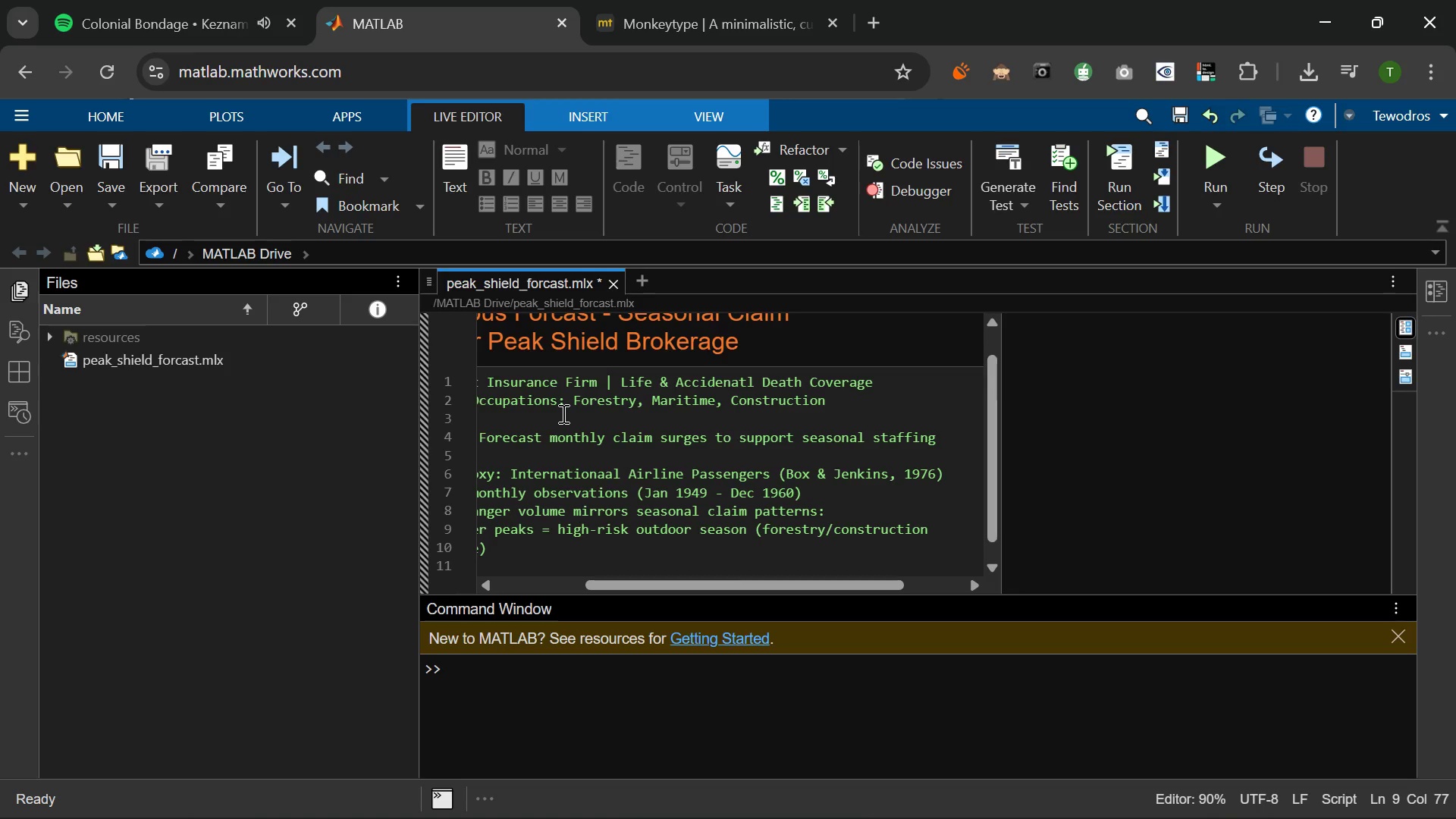 
key(0)
 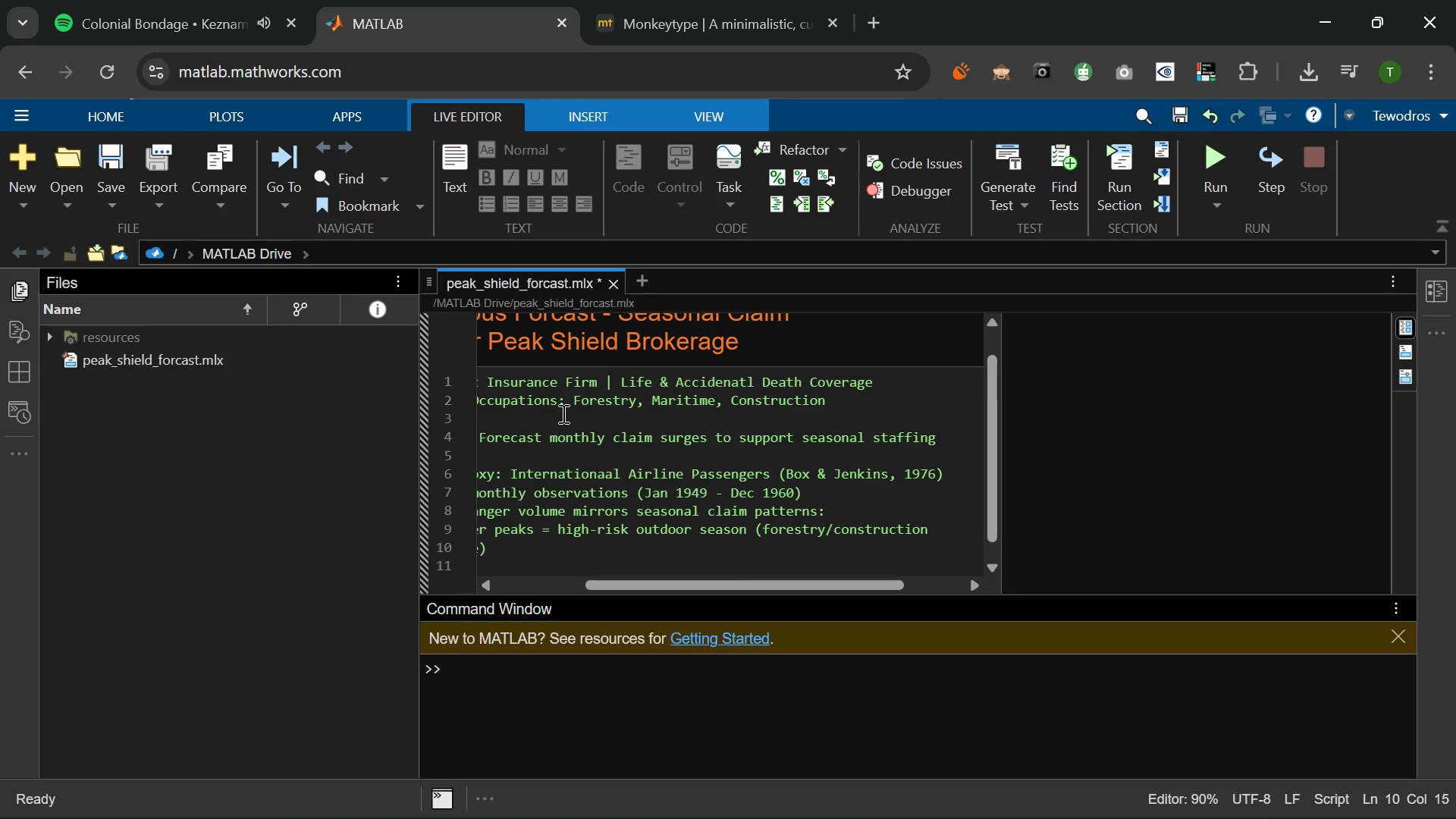 
key(Shift+Enter)
 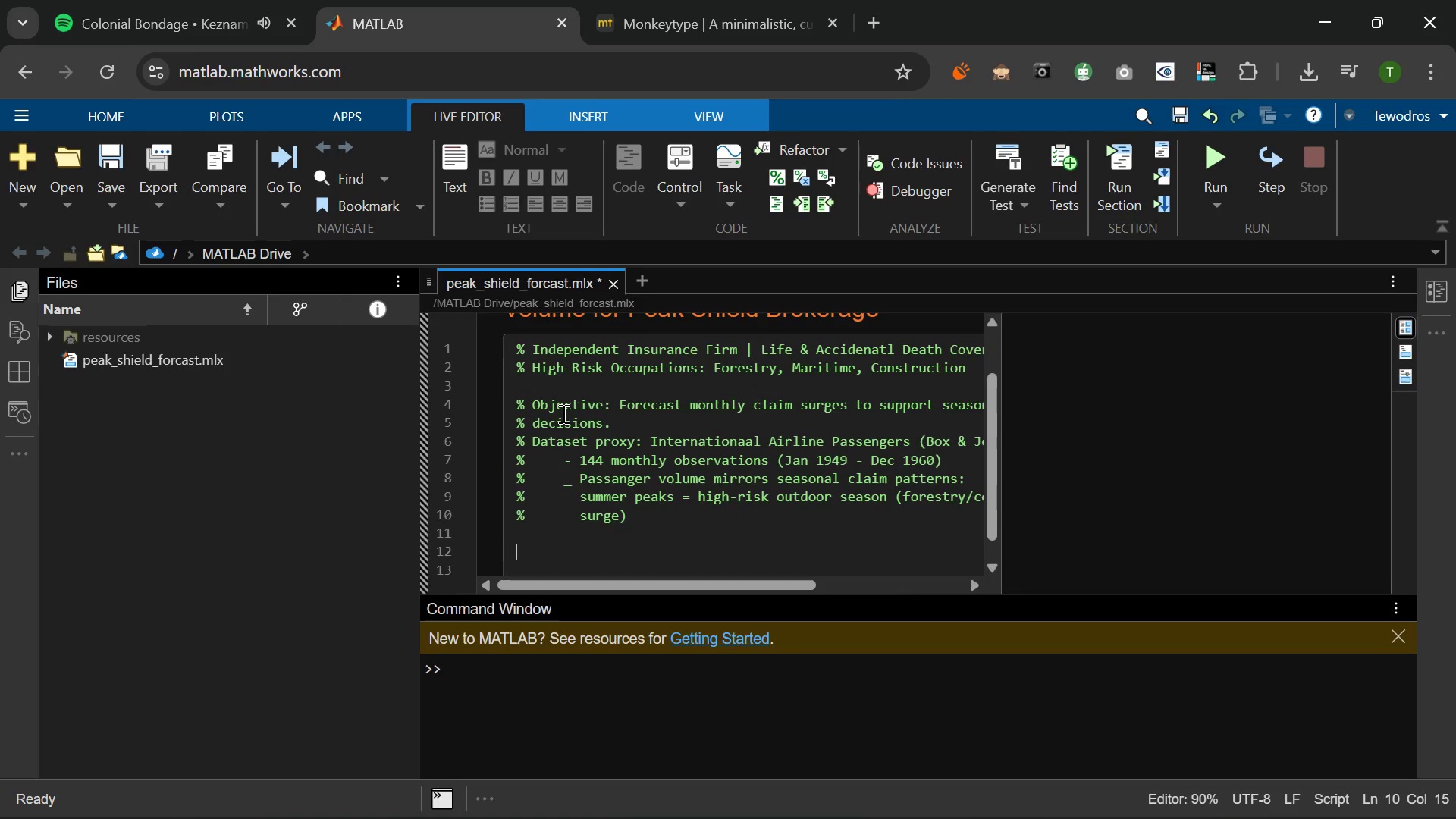 
key(Enter)
 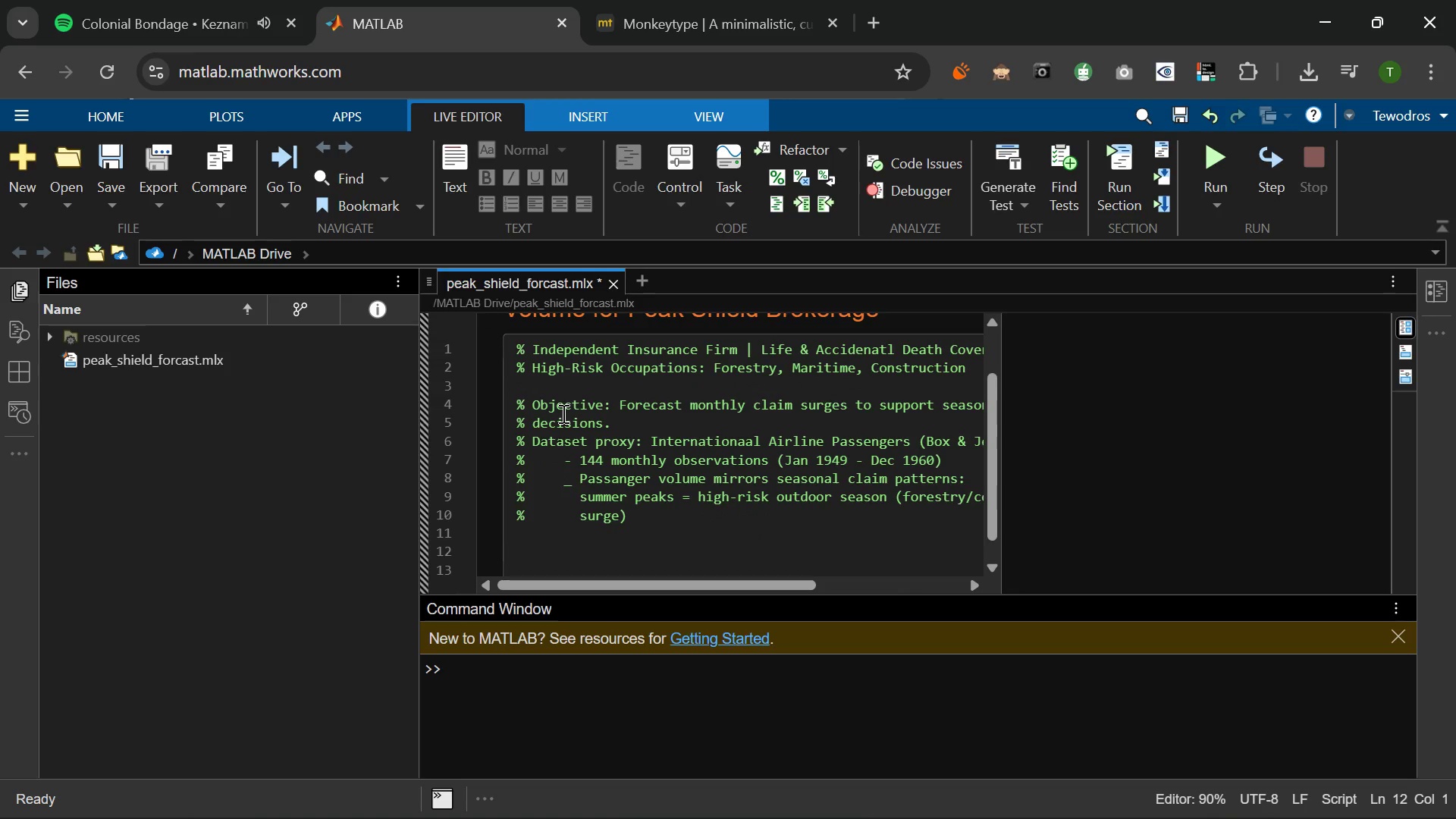 
key(Shift+5)
 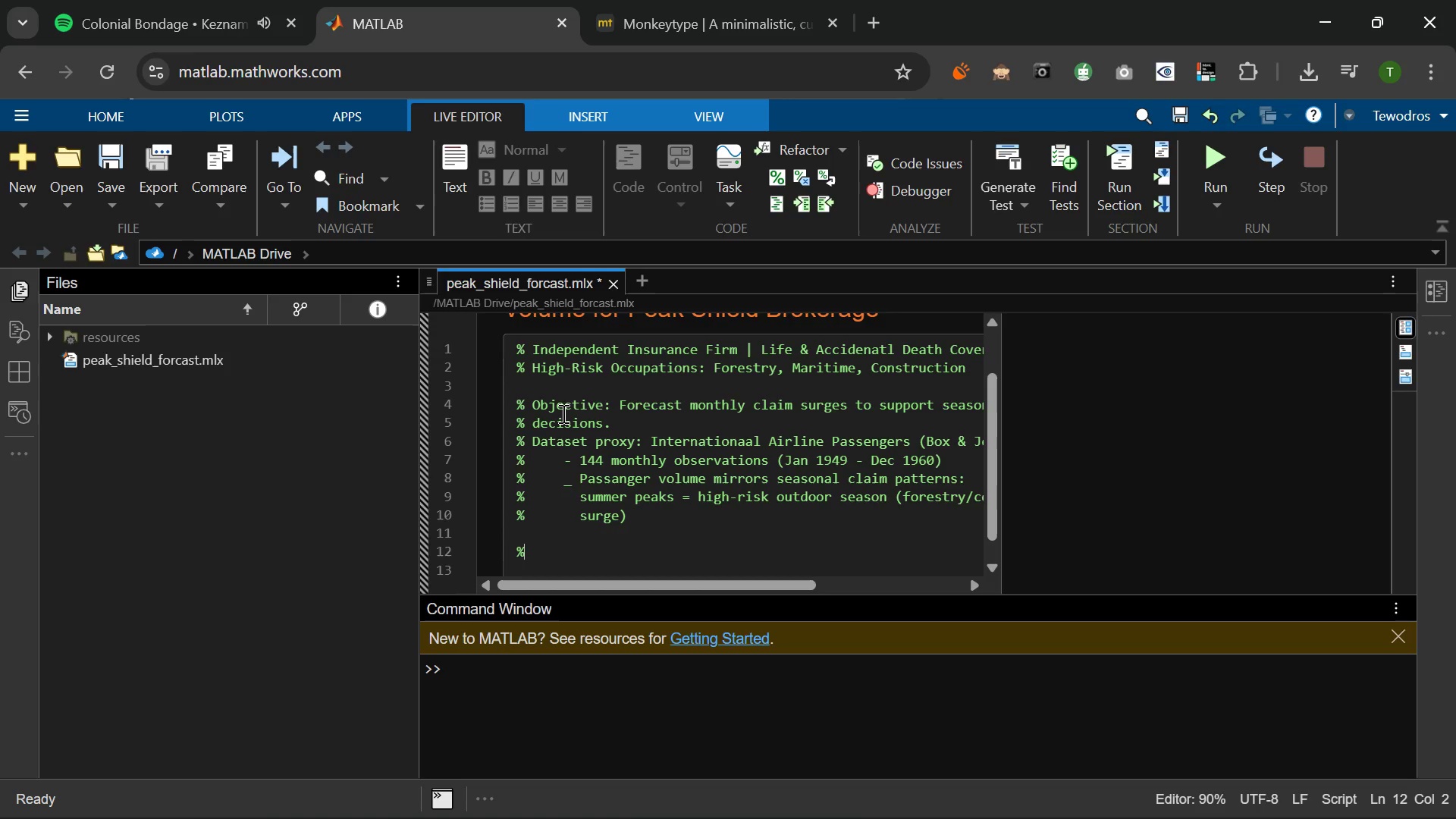 
wait(6.69)
 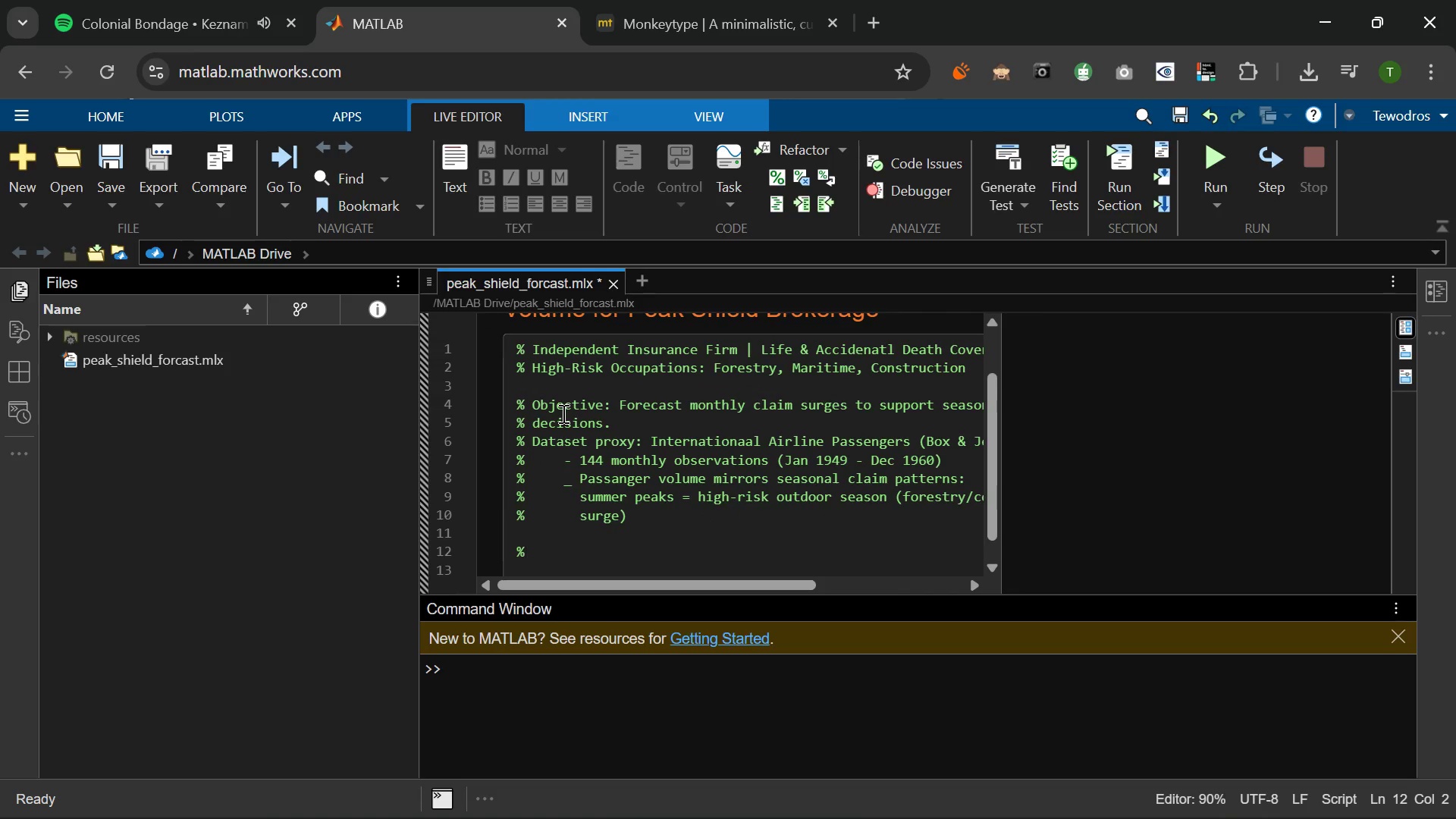 
type(M)
key(Backspace)
type( Model: A)
key(Backspace)
type(SAI)
key(Backspace)
type(RIMA - Seasonal AutoRegressib)
key(Backspace)
type(ve Intergrated Moving Average)
 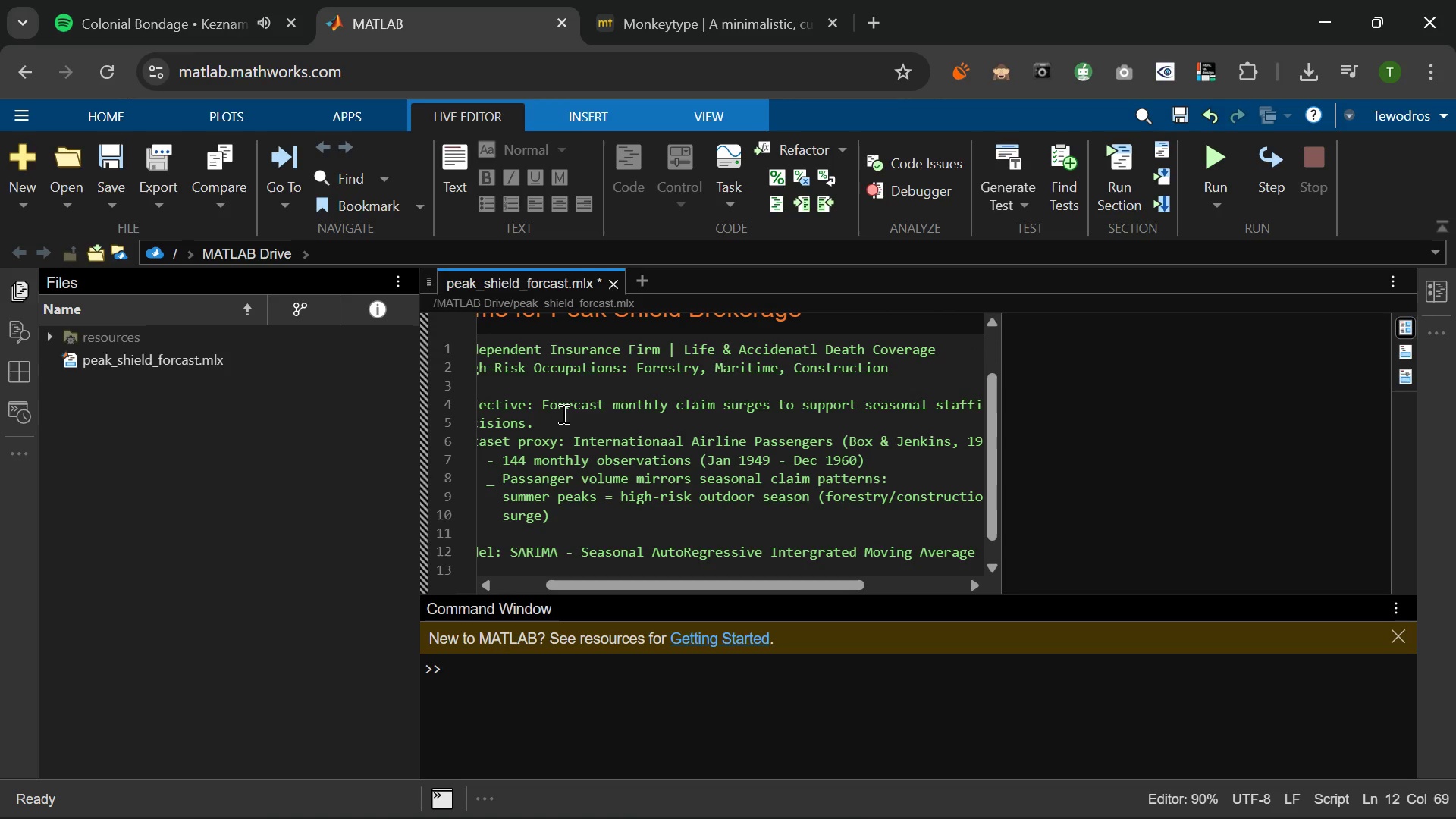 
key(Enter)
 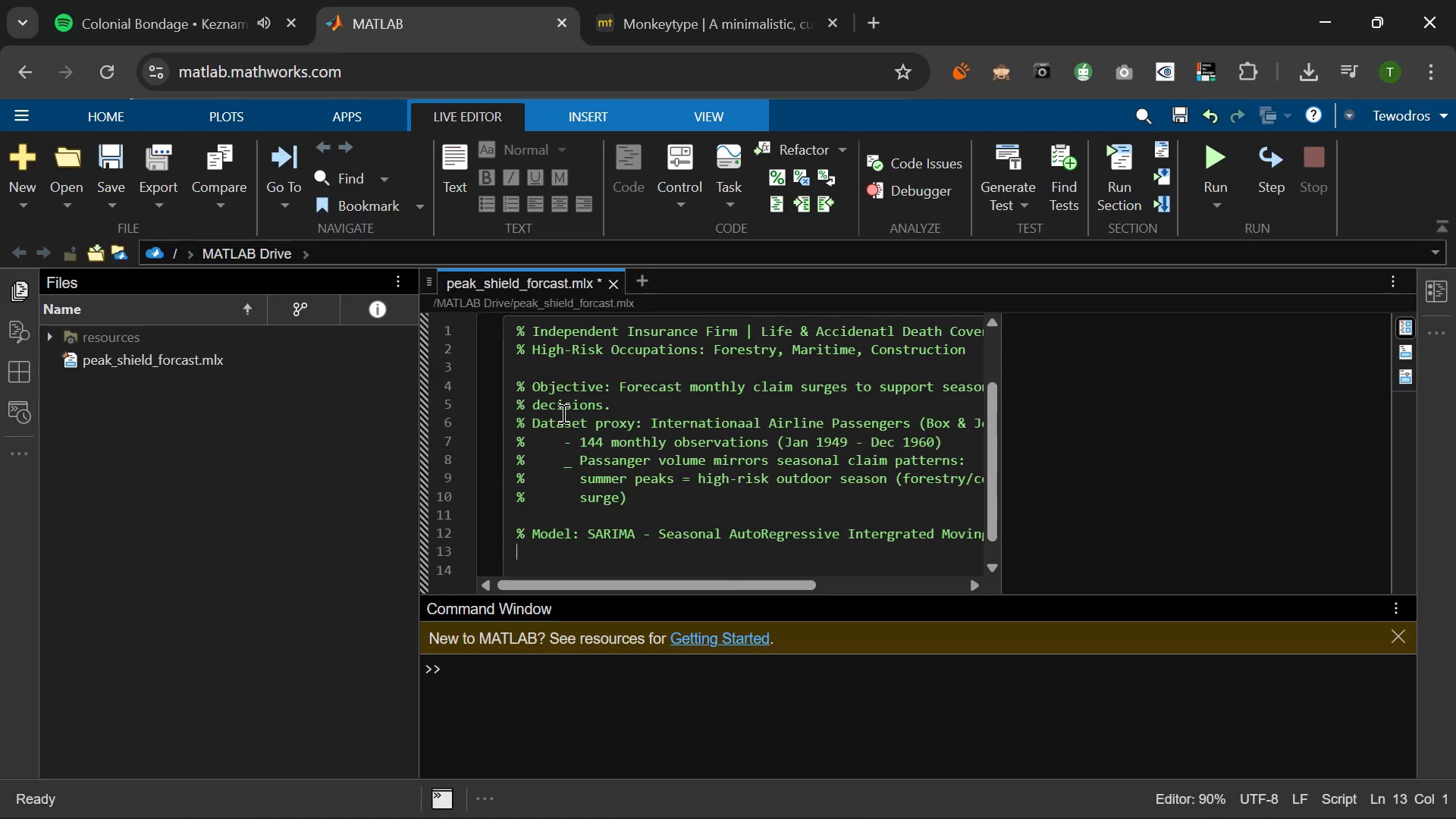 
key(Shift+5)
 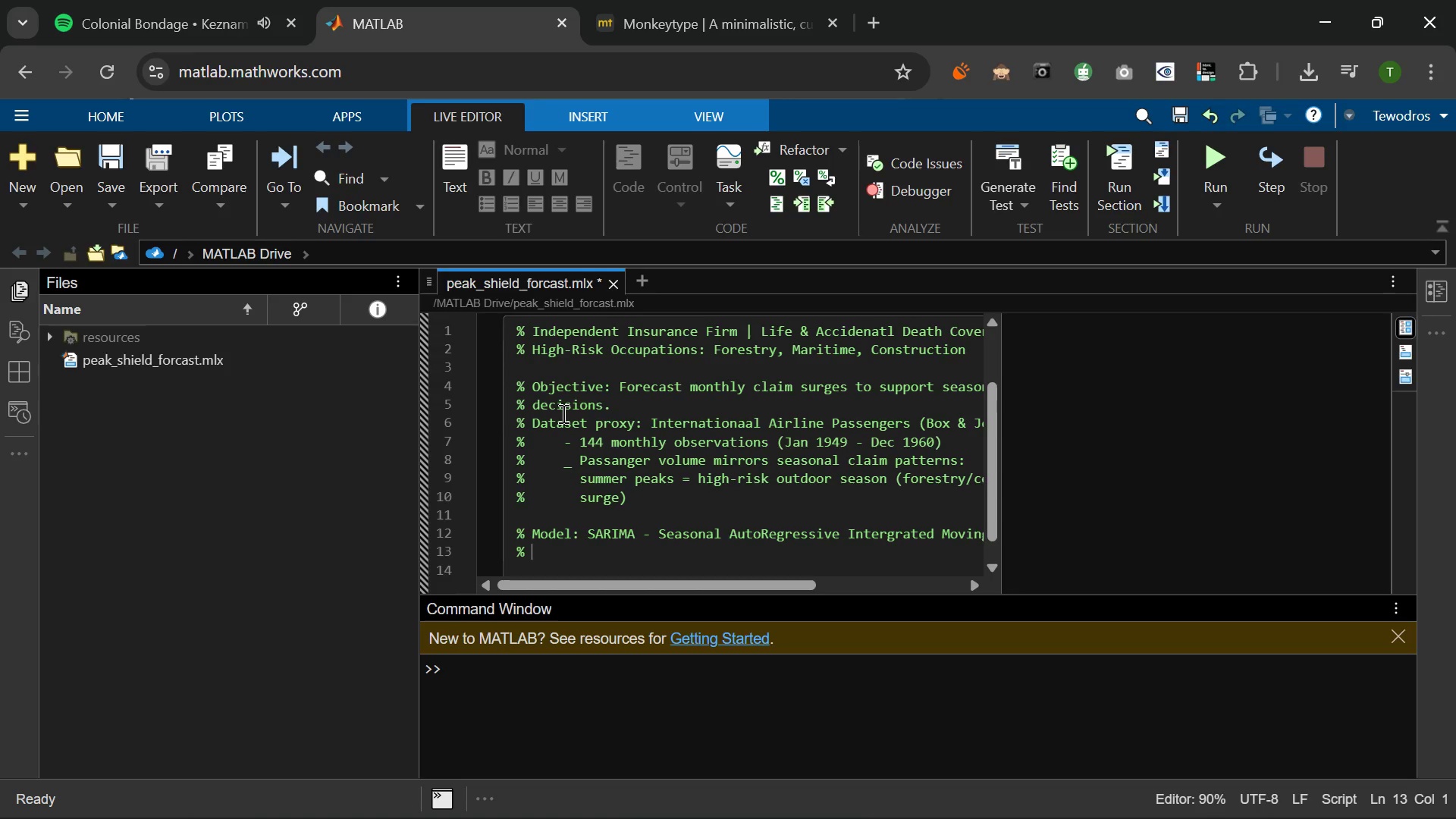 
key(Space)
 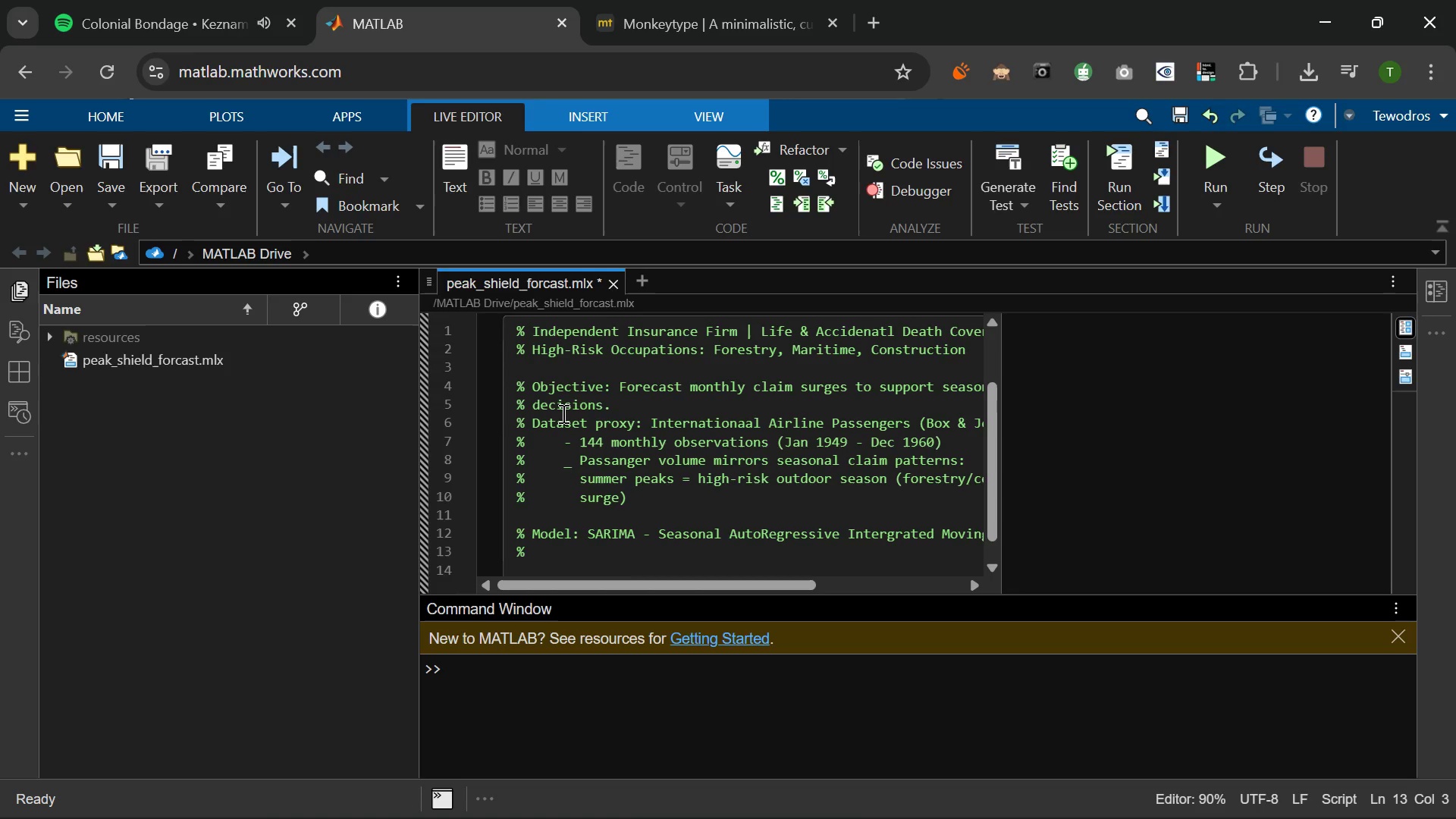 
key(Space)
 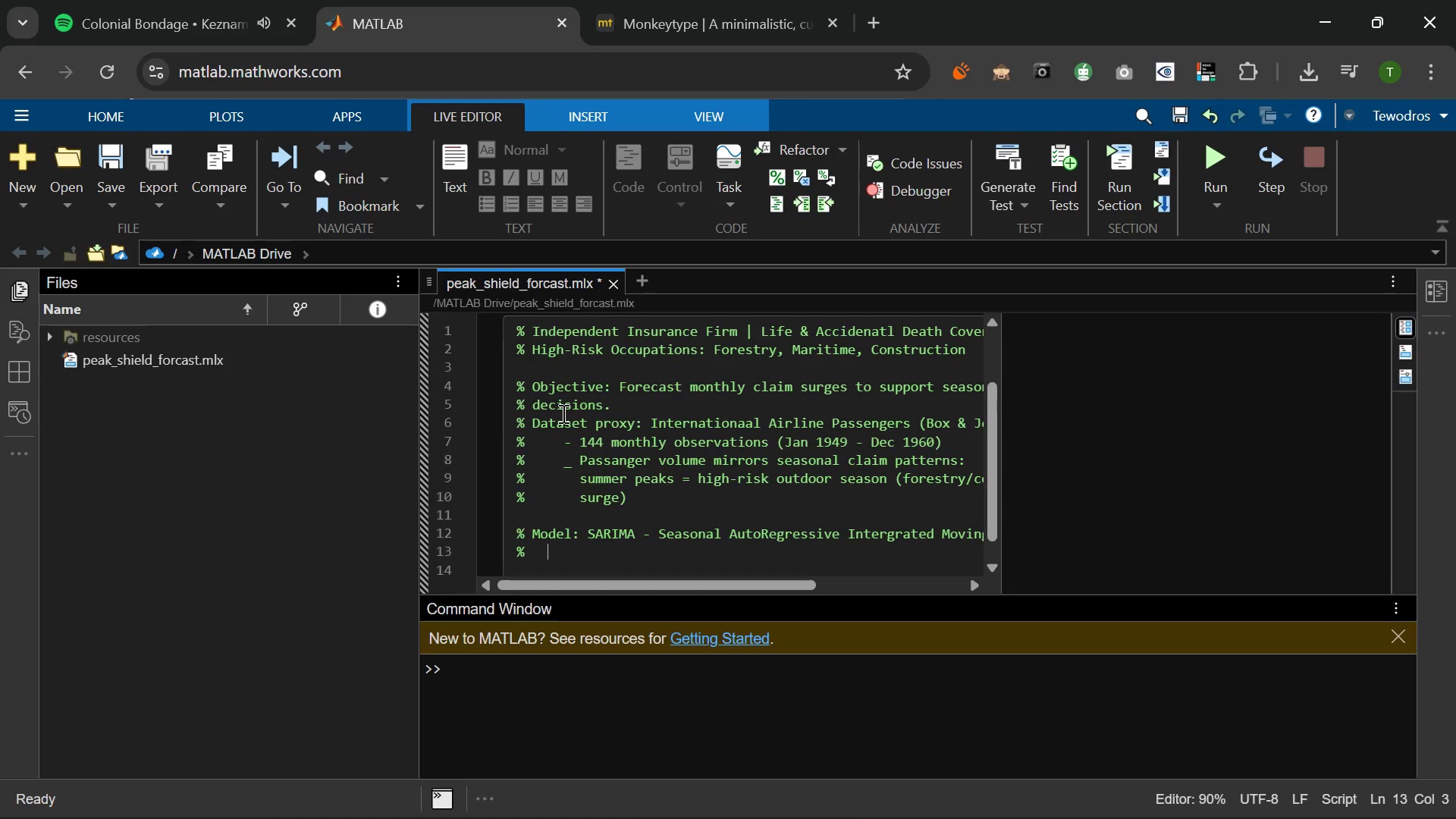 
key(Space)
 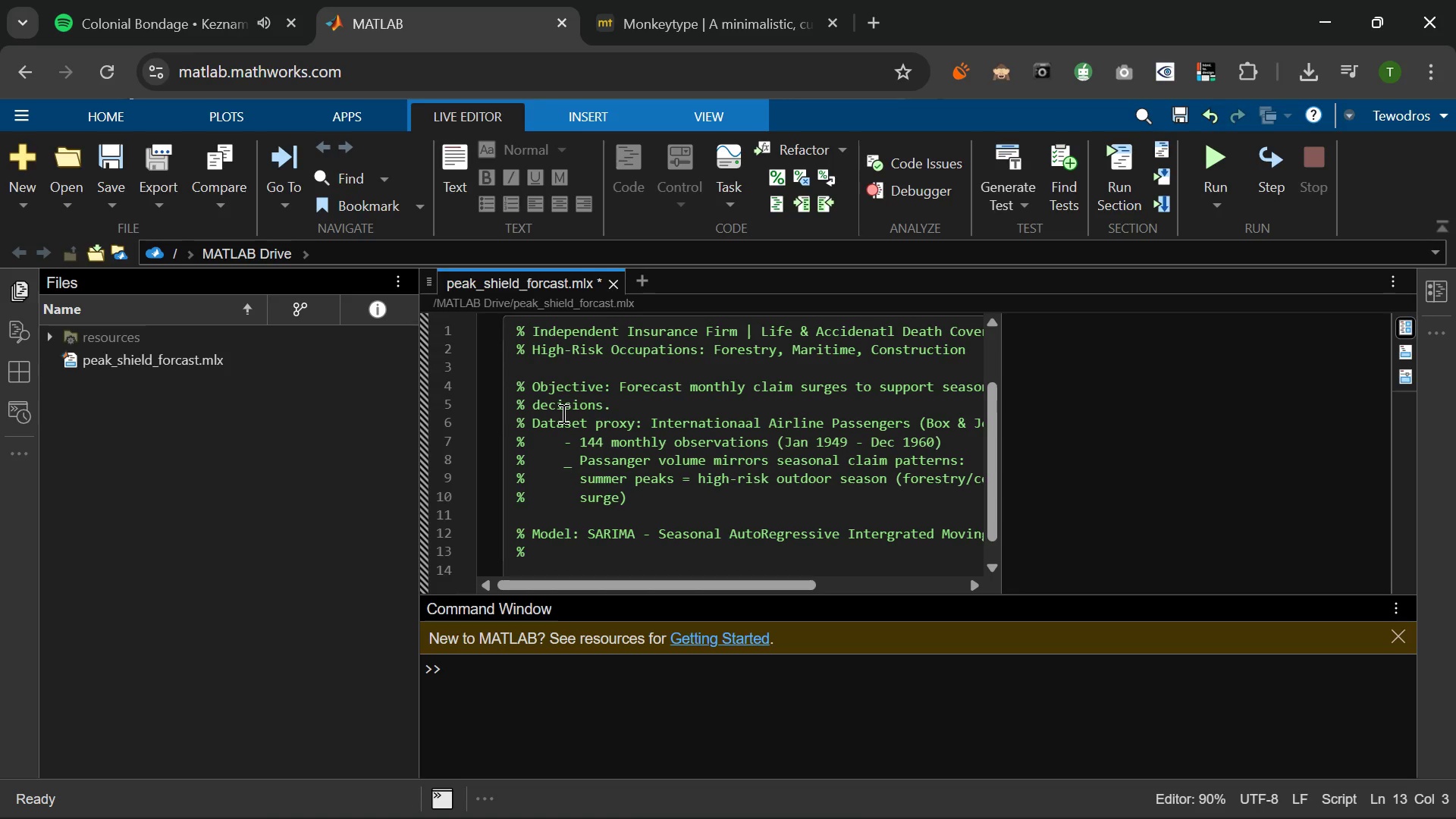 
key(Shift+F)
 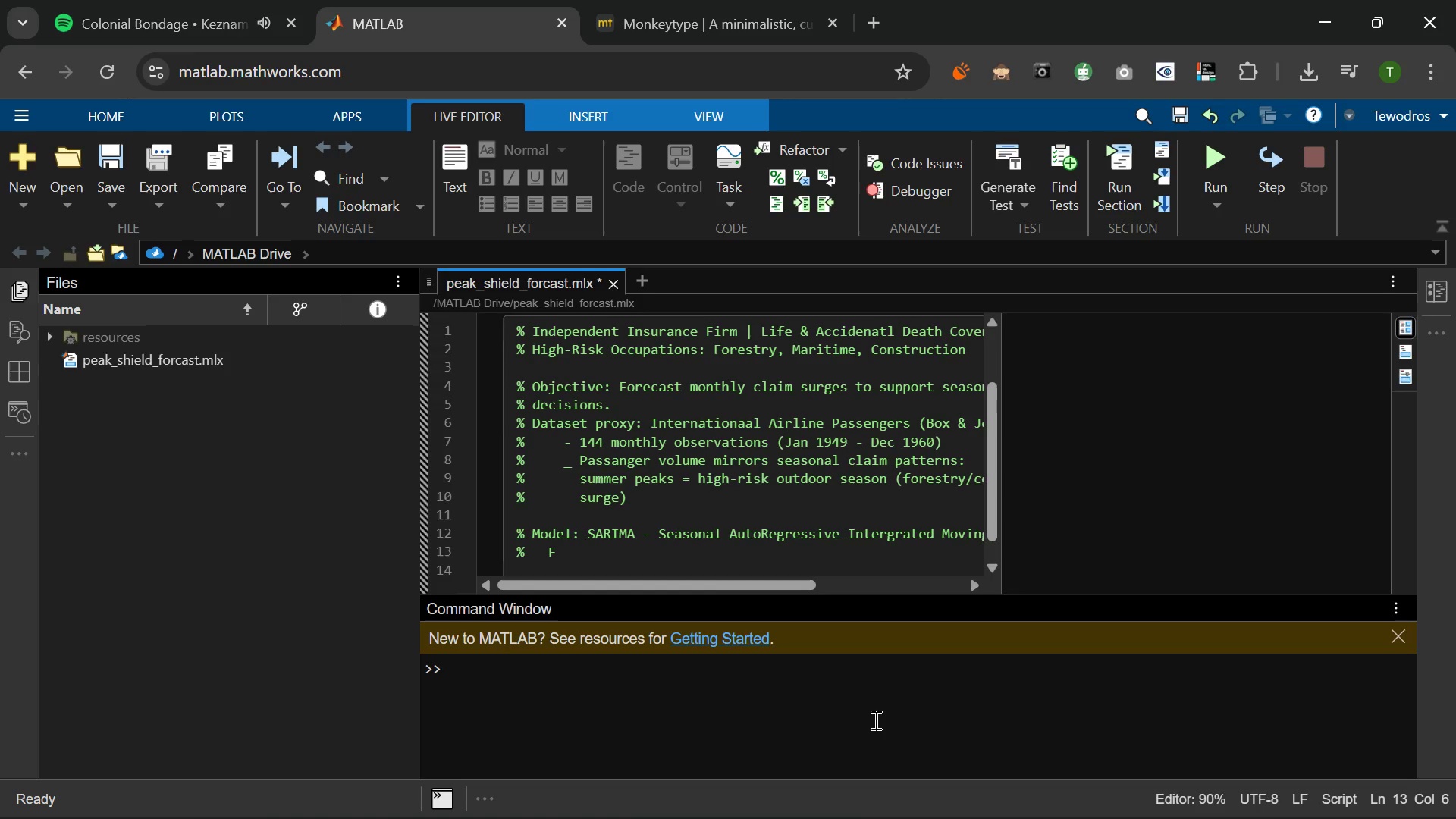 
wait(13.03)
 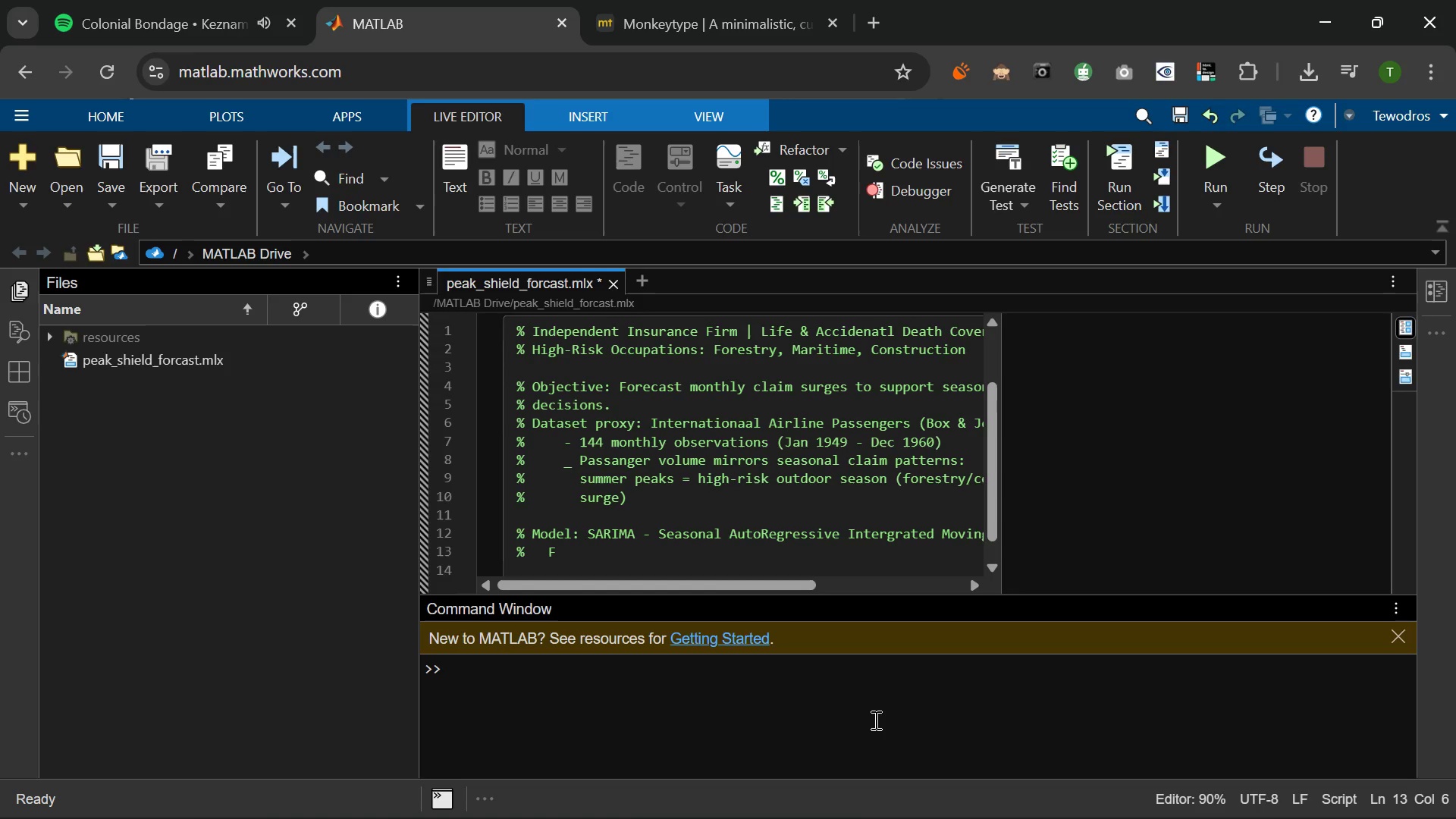 
left_click_drag(start_coordinate=[721, 594], to_coordinate=[716, 553])
 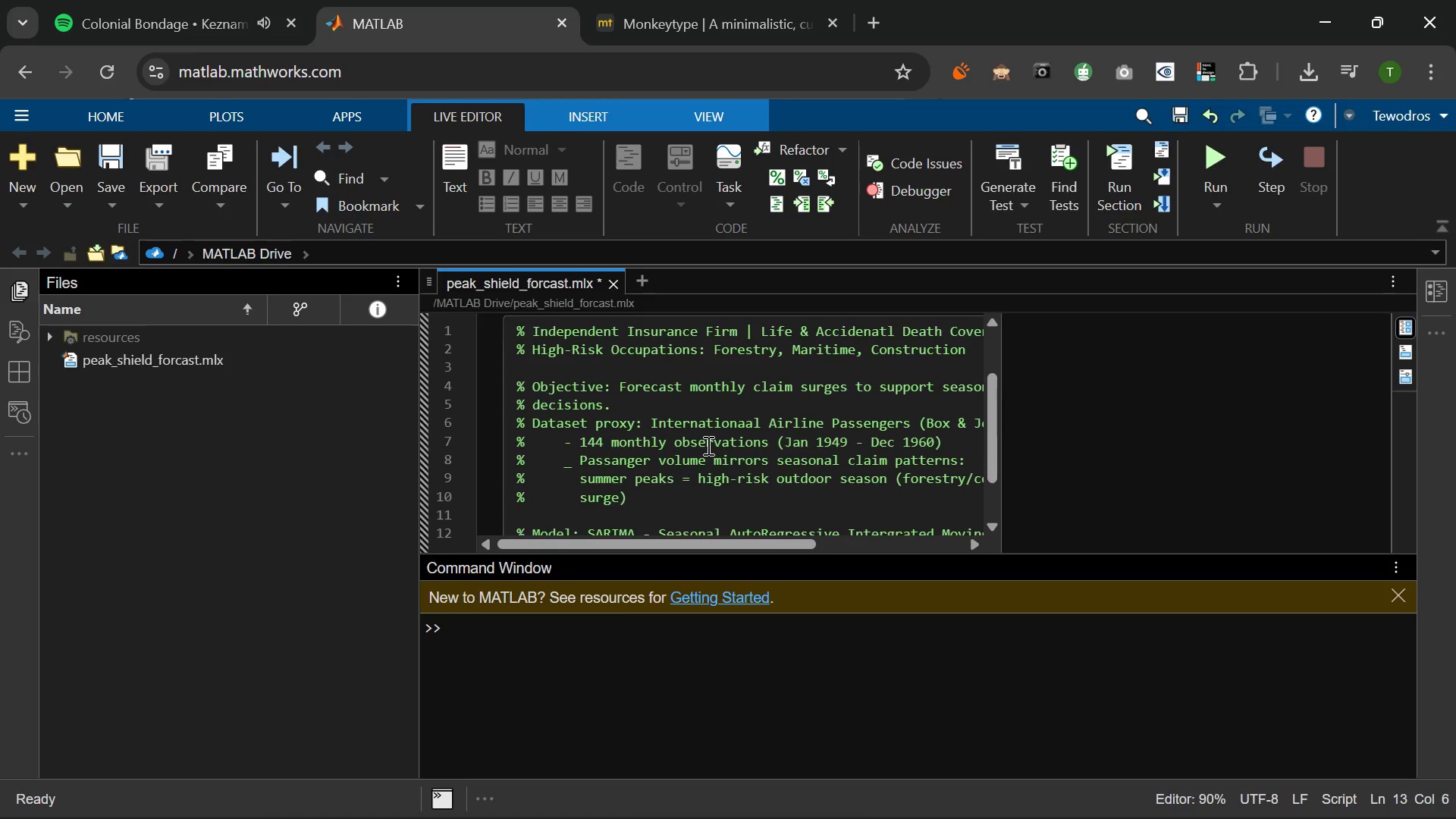 
scroll: coordinate [707, 445], scroll_direction: down, amount: 3.0
 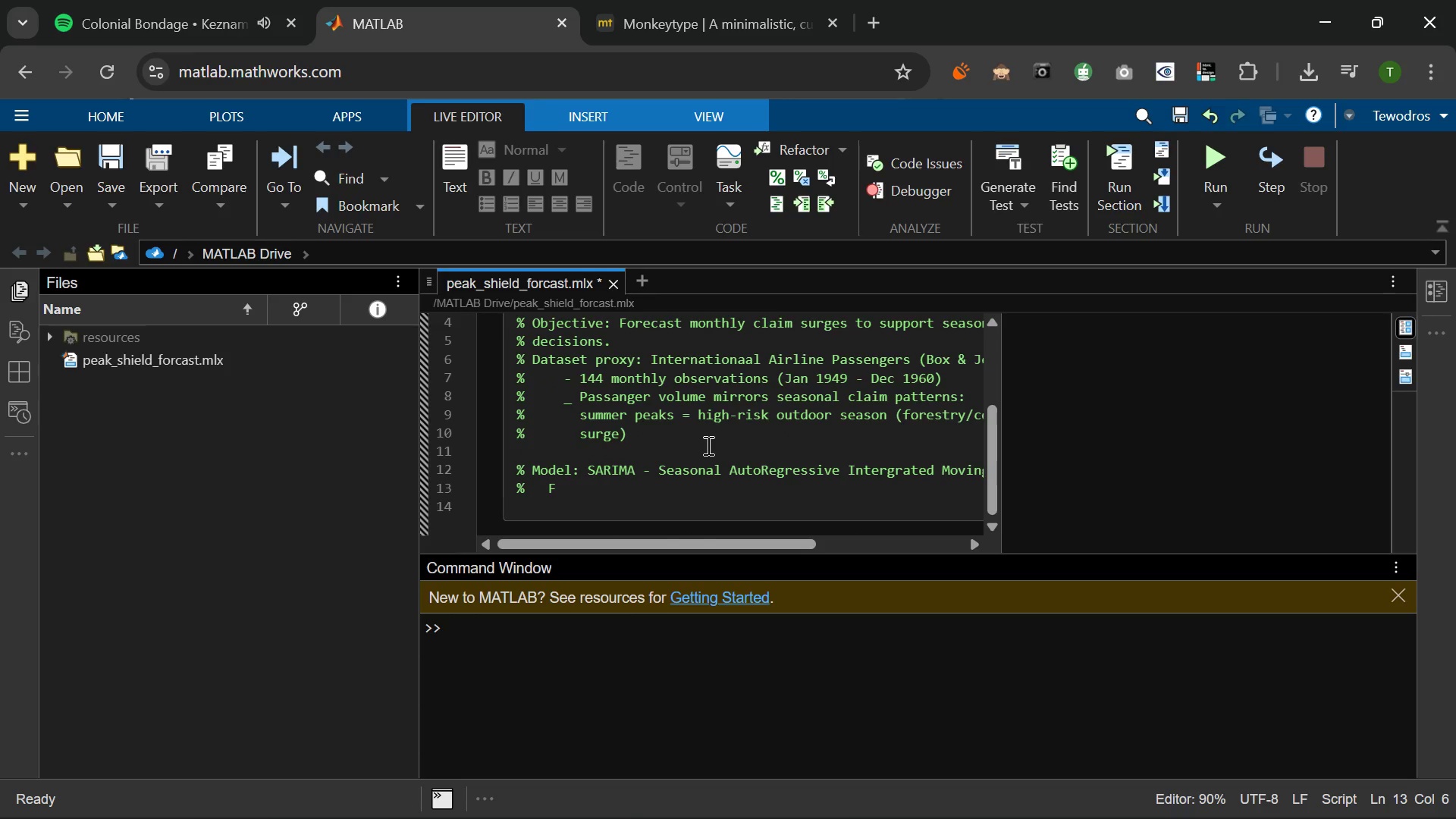 
wait(7.61)
 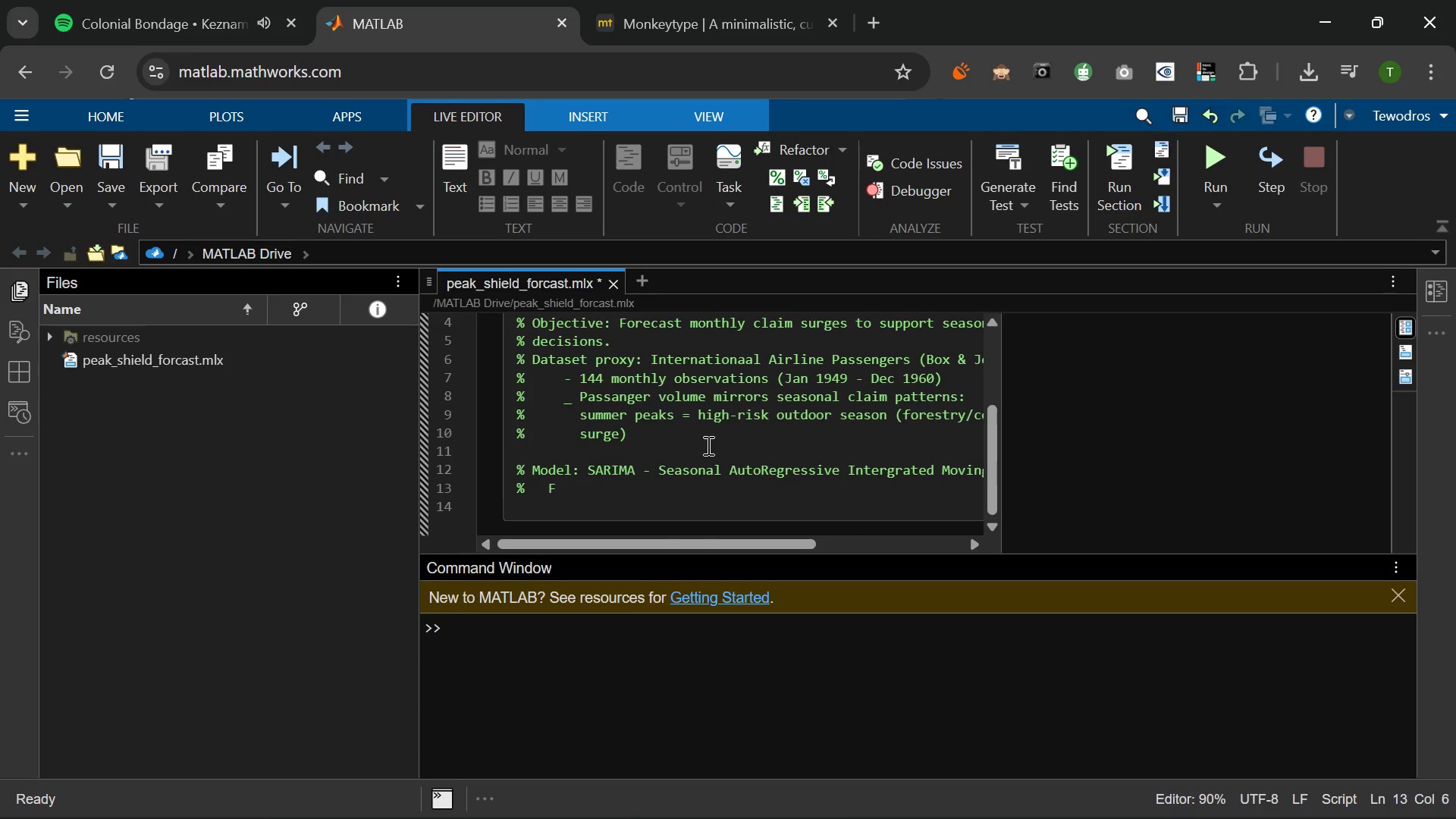 
left_click([664, 483])
 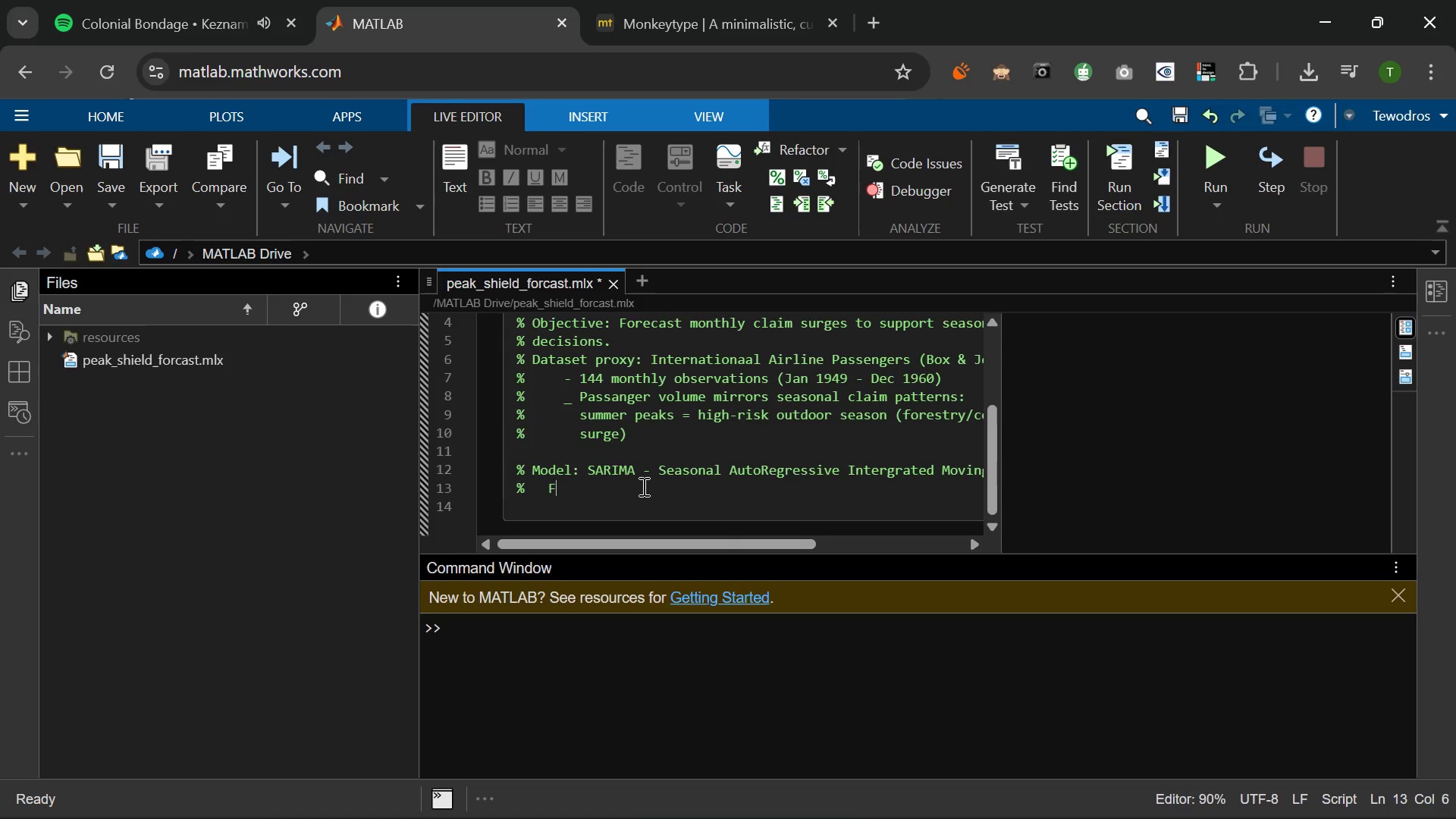 
wait(5.14)
 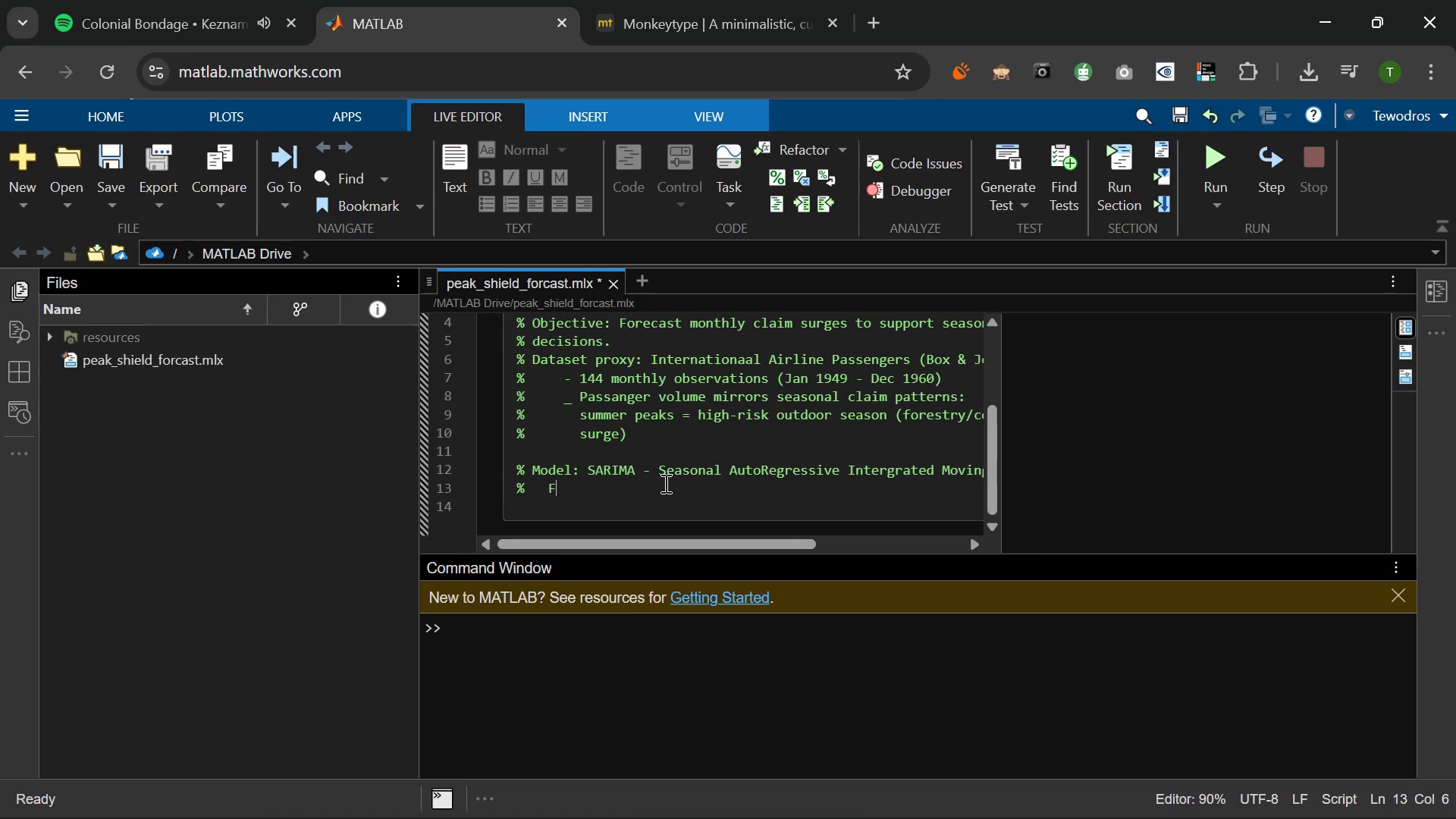 
type(t)
key(Backspace)
type(itted via log-transform =)
key(Backspace)
type(+ seasonal differencing (lag-12)
 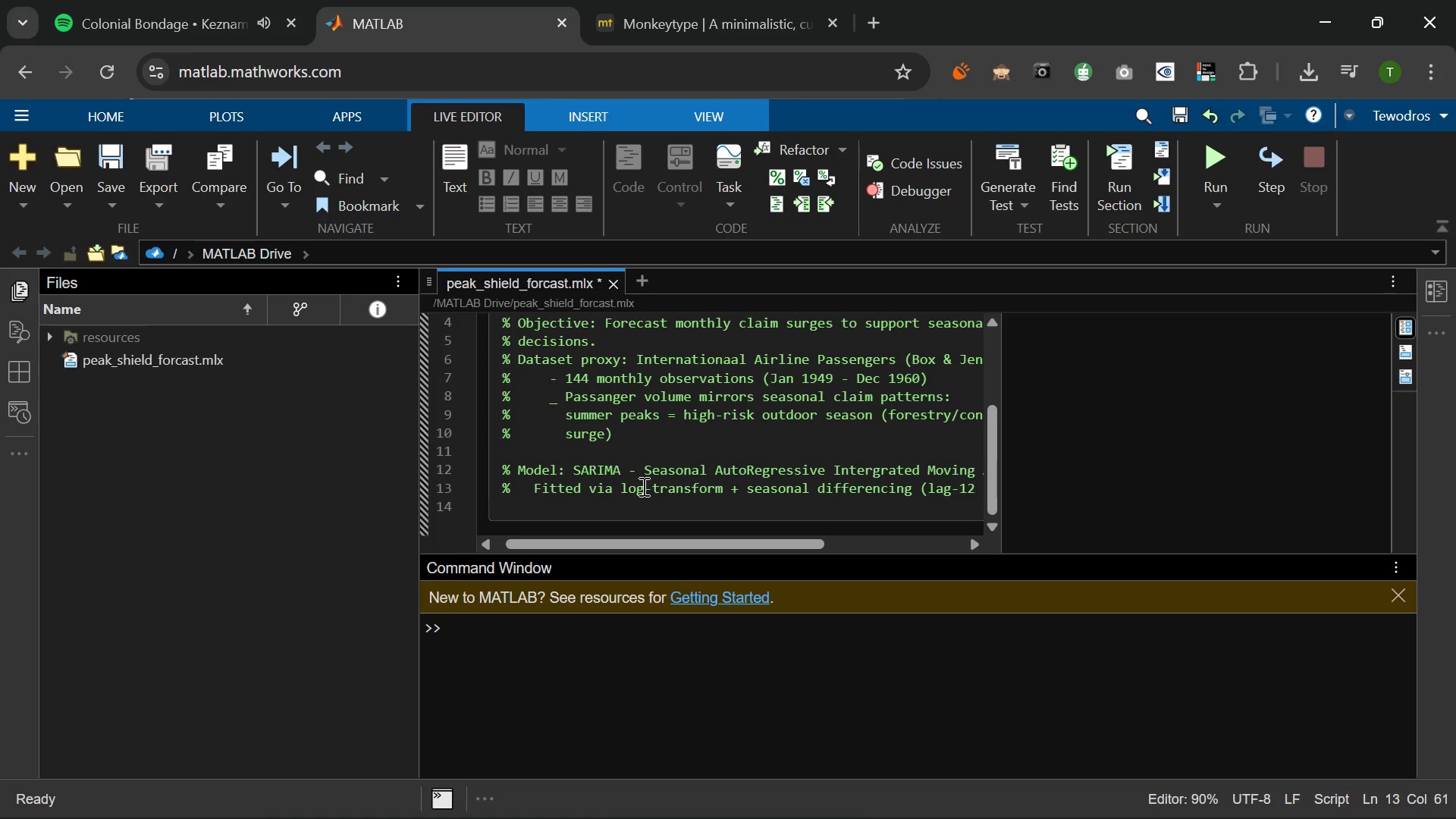 
type() + AR(1))
 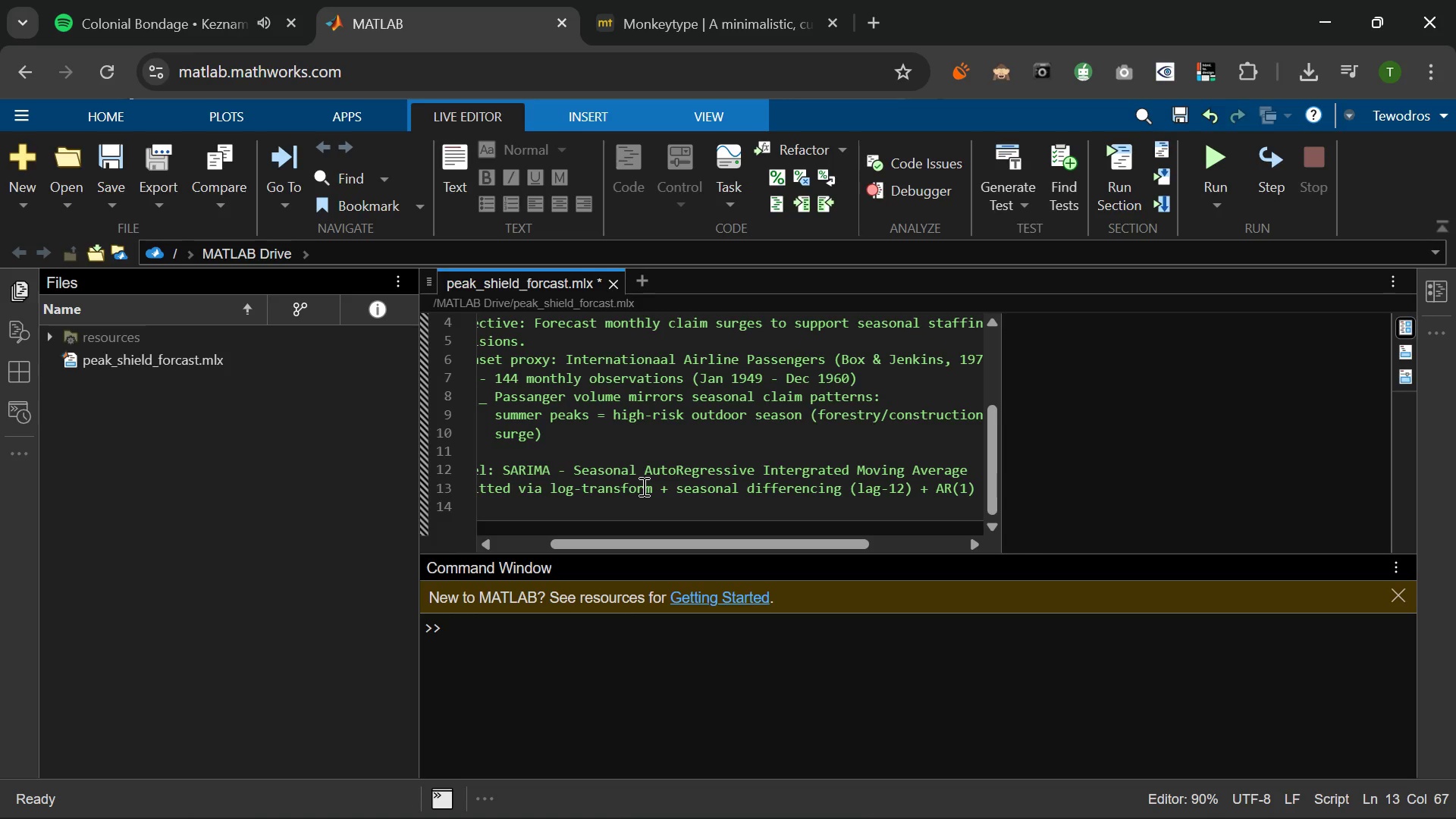 
key(Enter)
 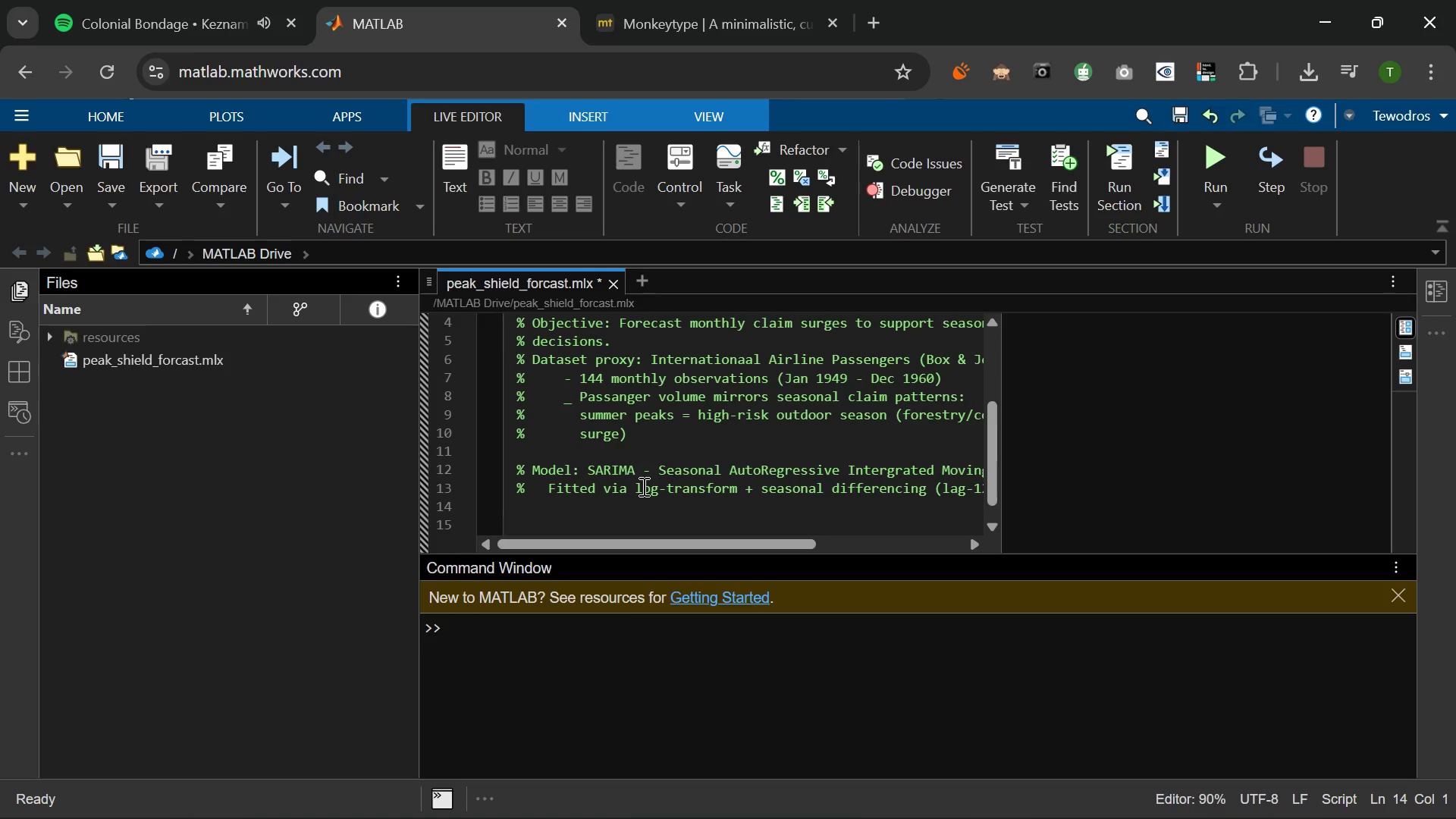 
type( )
key(Backspace)
type(%   Valitated)
key(Backspace)
key(Backspace)
key(Backspace)
key(Backspace)
key(Backspace)
type(dated on 12-monh)
key(Backspace)
type(th holdout test set)
 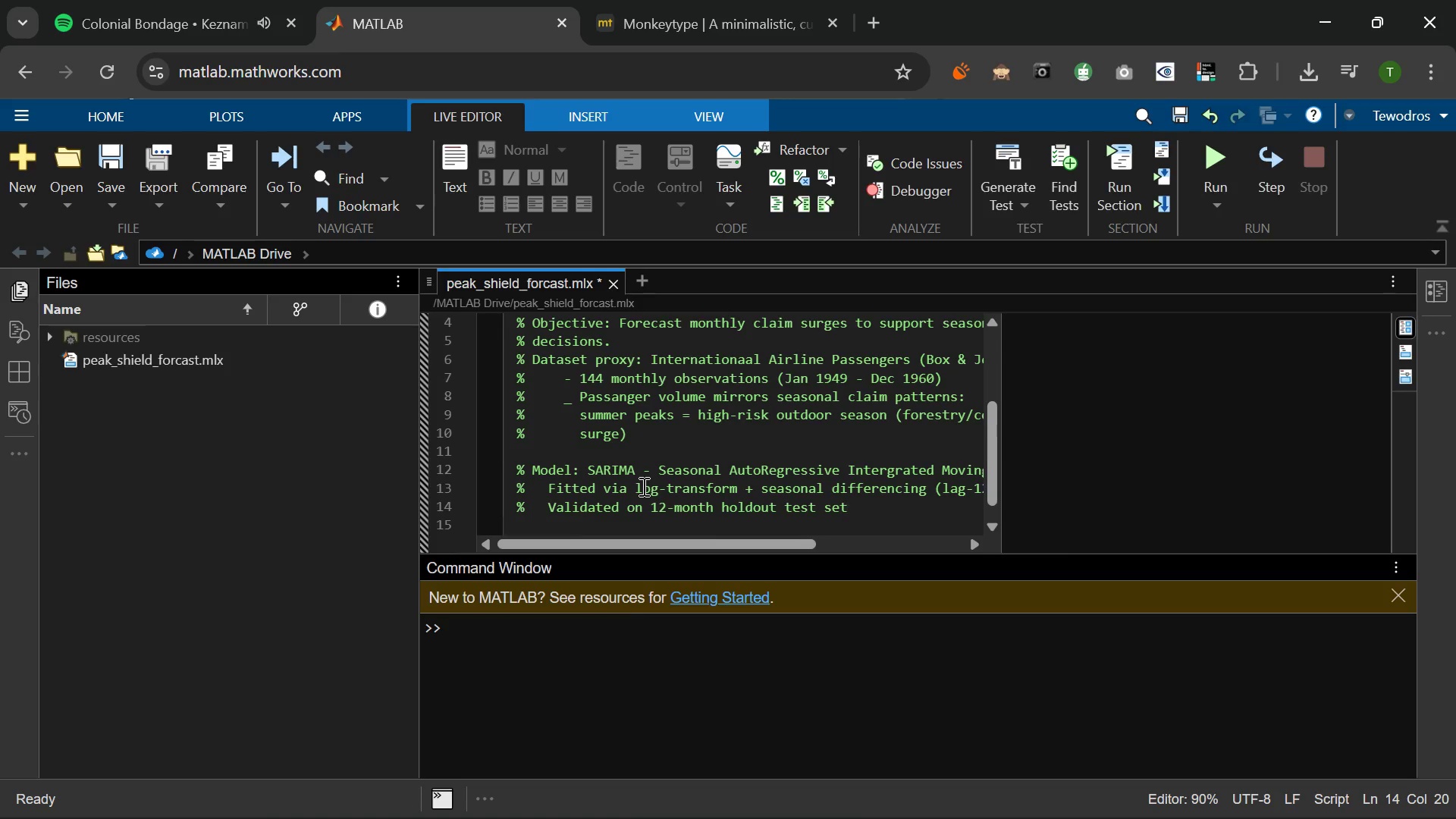 
key(Enter)
 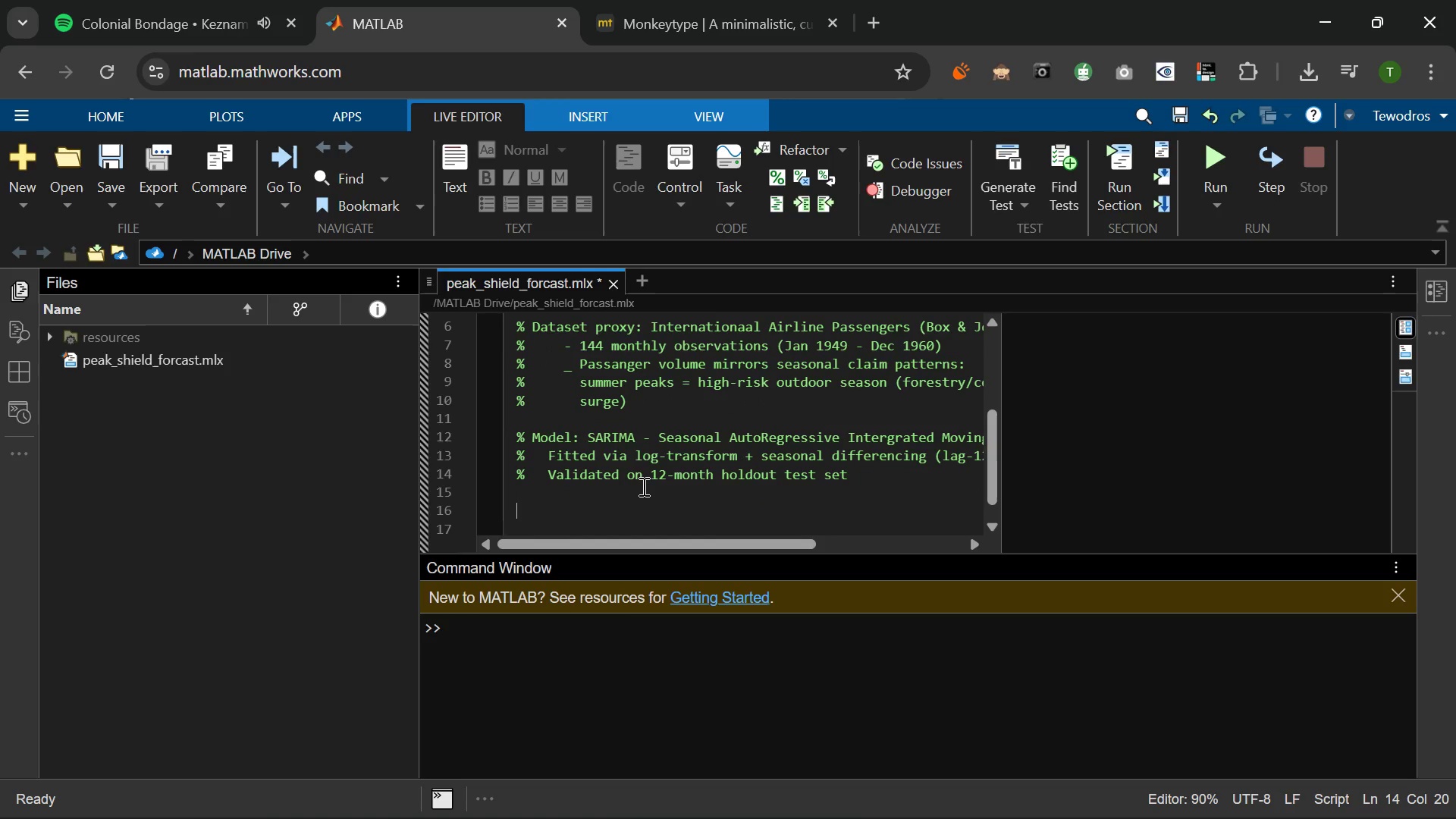 
key(Enter)
 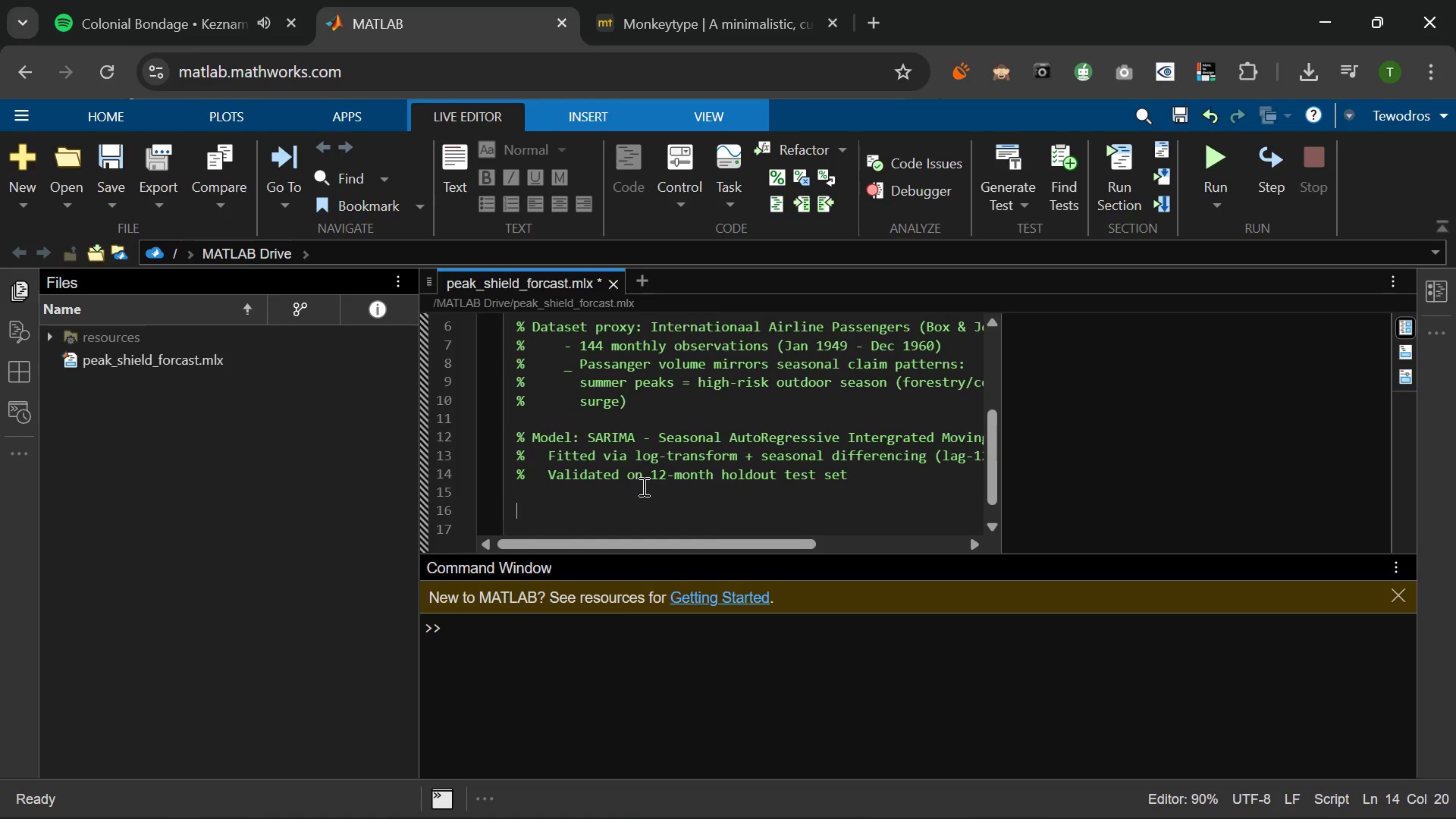 
type(%Re)
key(Backspace)
key(Backspace)
type( Requiremtn)
key(Backspace)
key(Backspace)
type(ents: MATLAB Statistics and a)
key(Backspace)
type(Machine Learnig)
key(Backspace)
type(ng Toolbox)
 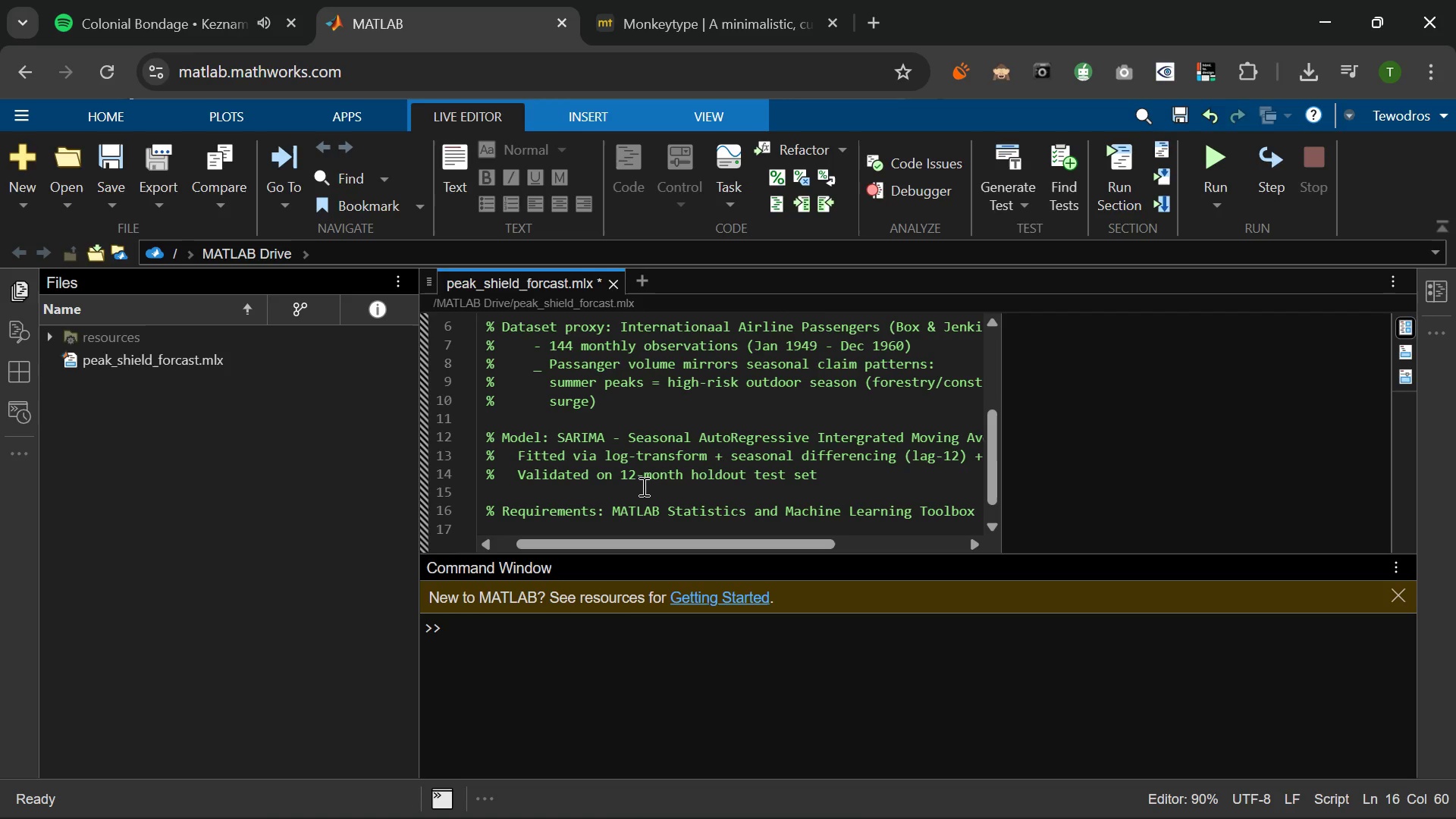 
key(Enter)
 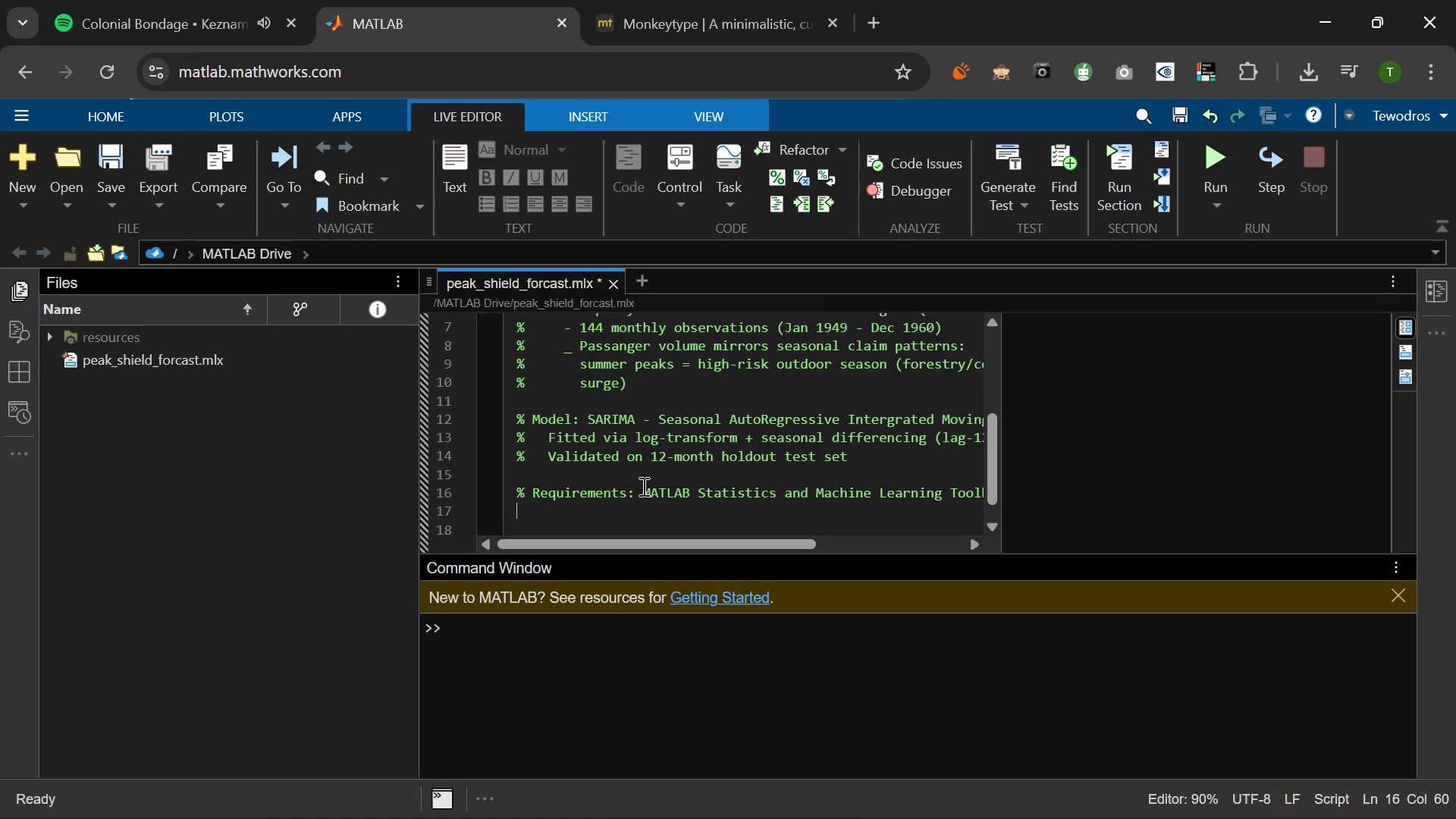 
key(Enter)
 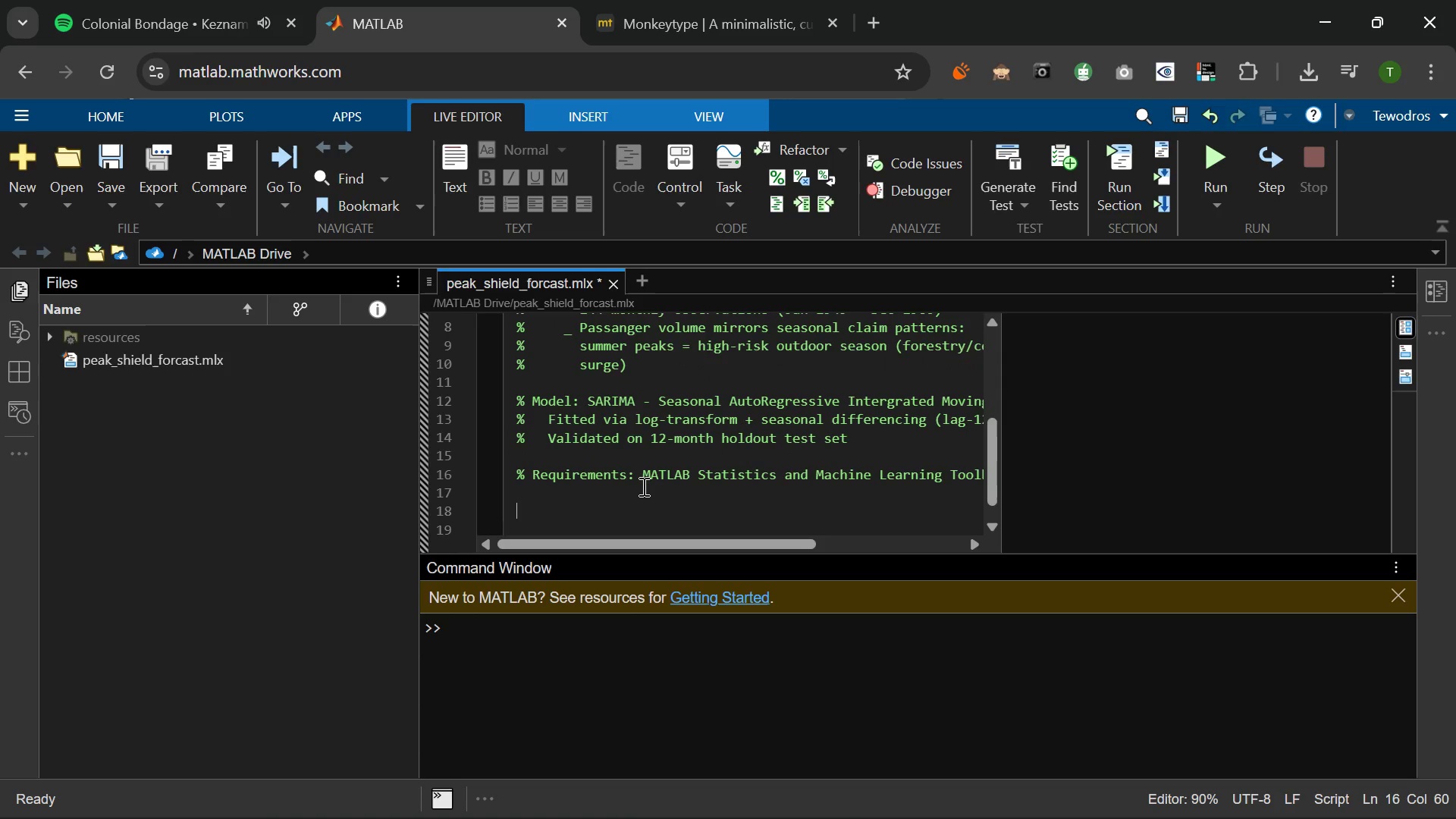 
type(%% !> Configua)
key(Backspace)
type(ration)
 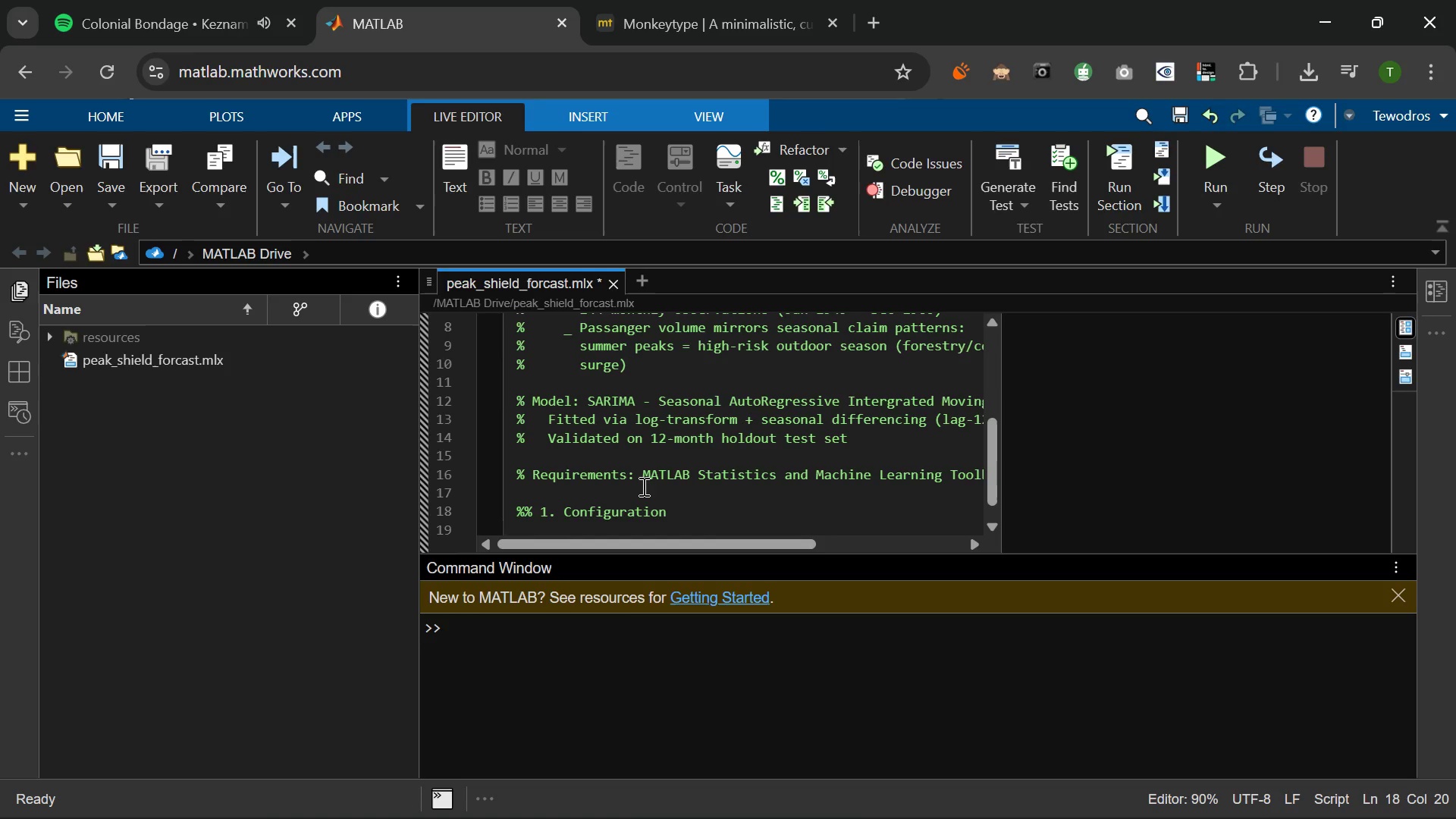 
key(Enter)
 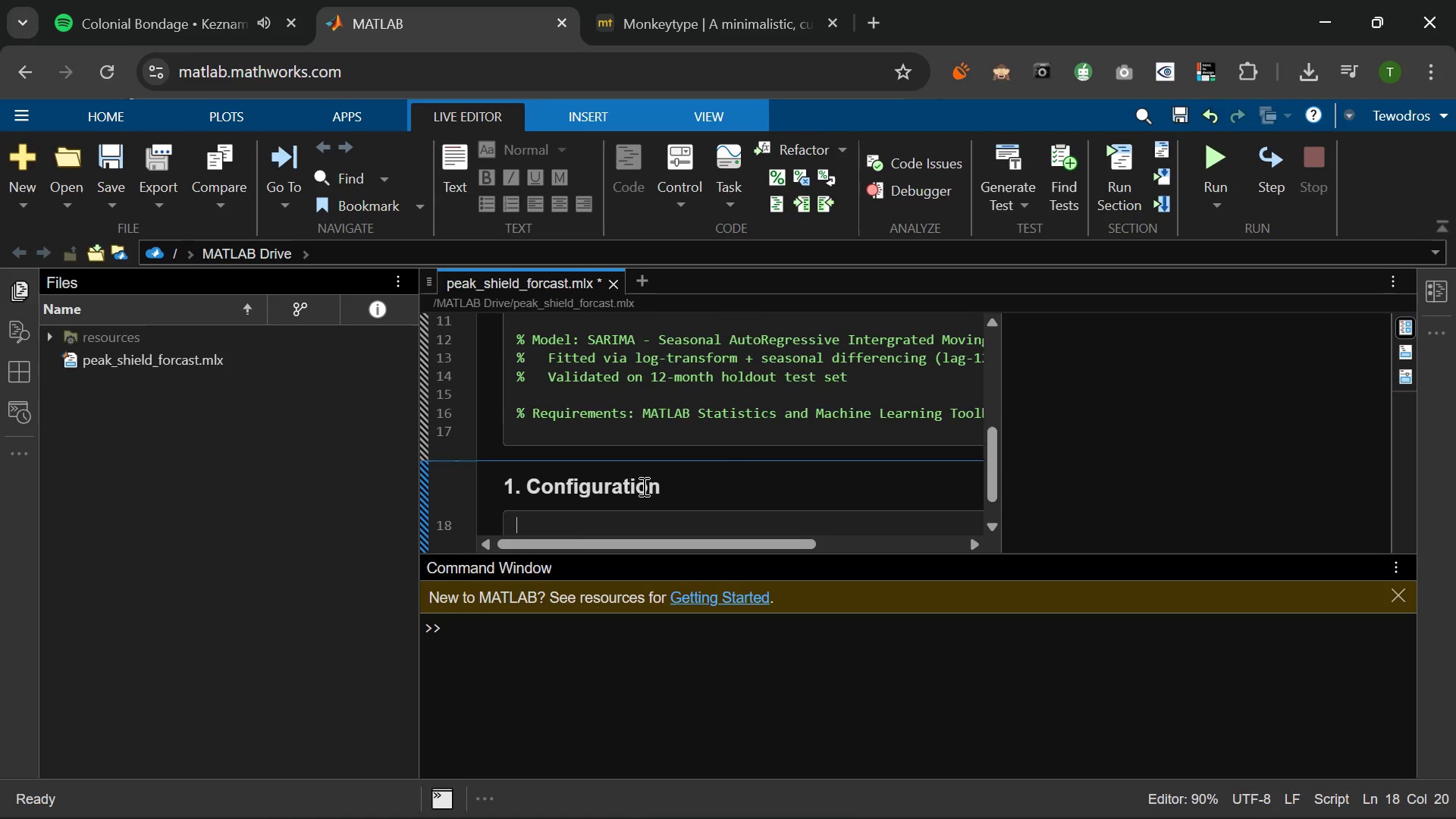 
key(Shift+ShiftRight)
 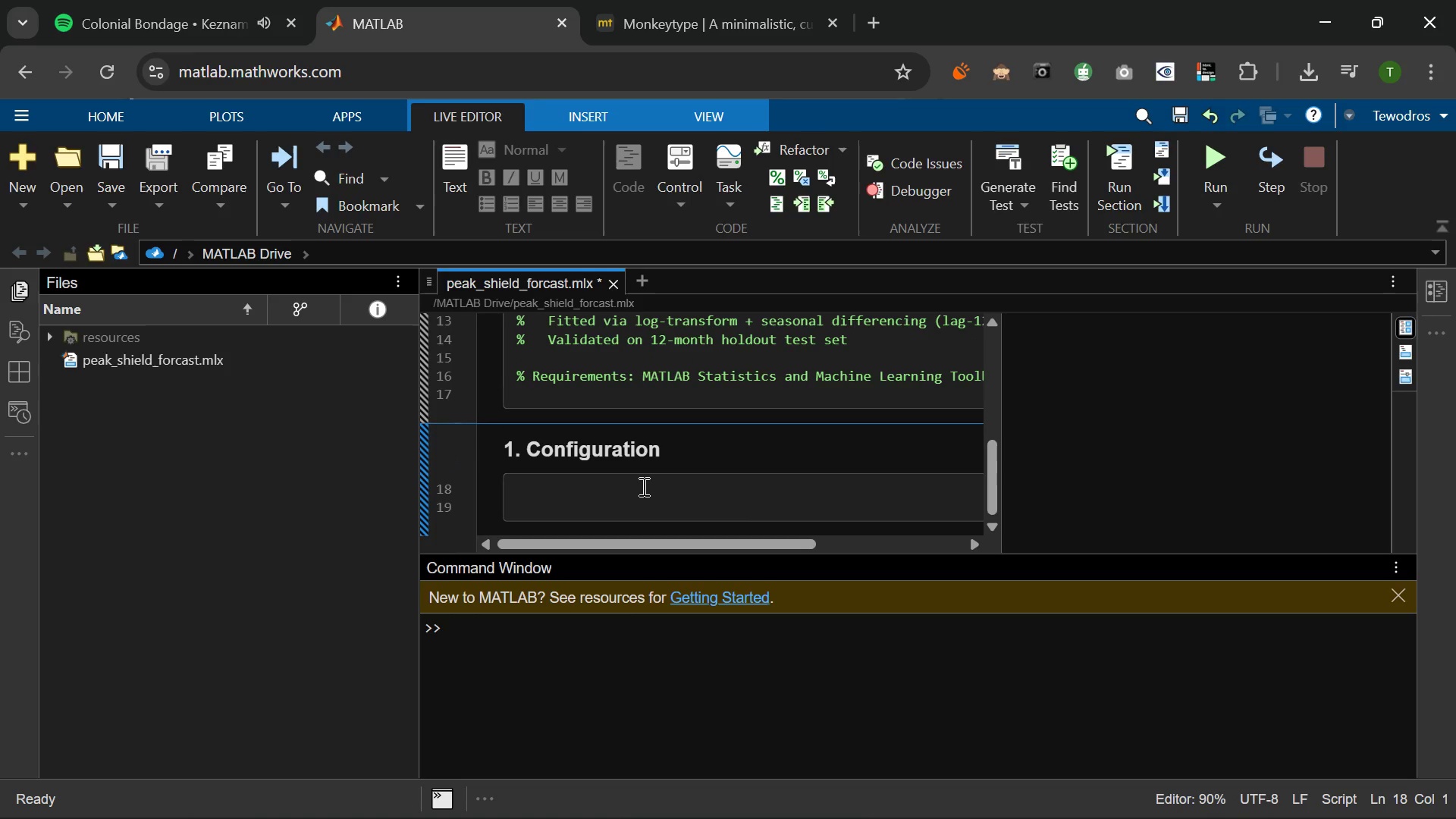 
wait(8.39)
 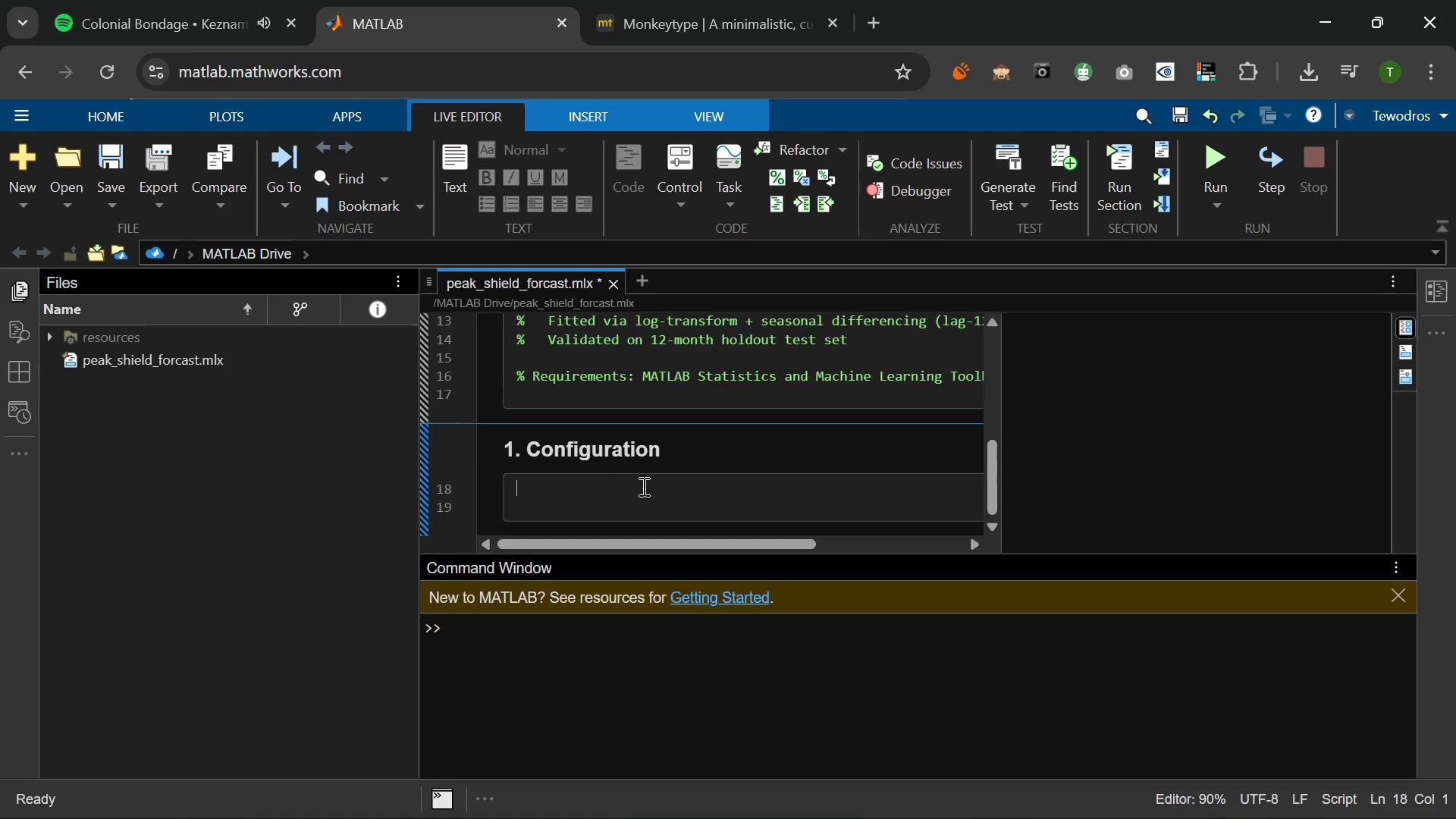 
type(SA)
key(Backspace)
key(Backspace)
type(DATAURL  = 'HR)
key(Backspace)
key(Backspace)
type(https/)
key(Backspace)
type(")
key(Backspace)
type(://raw.githubusercontent.com)
 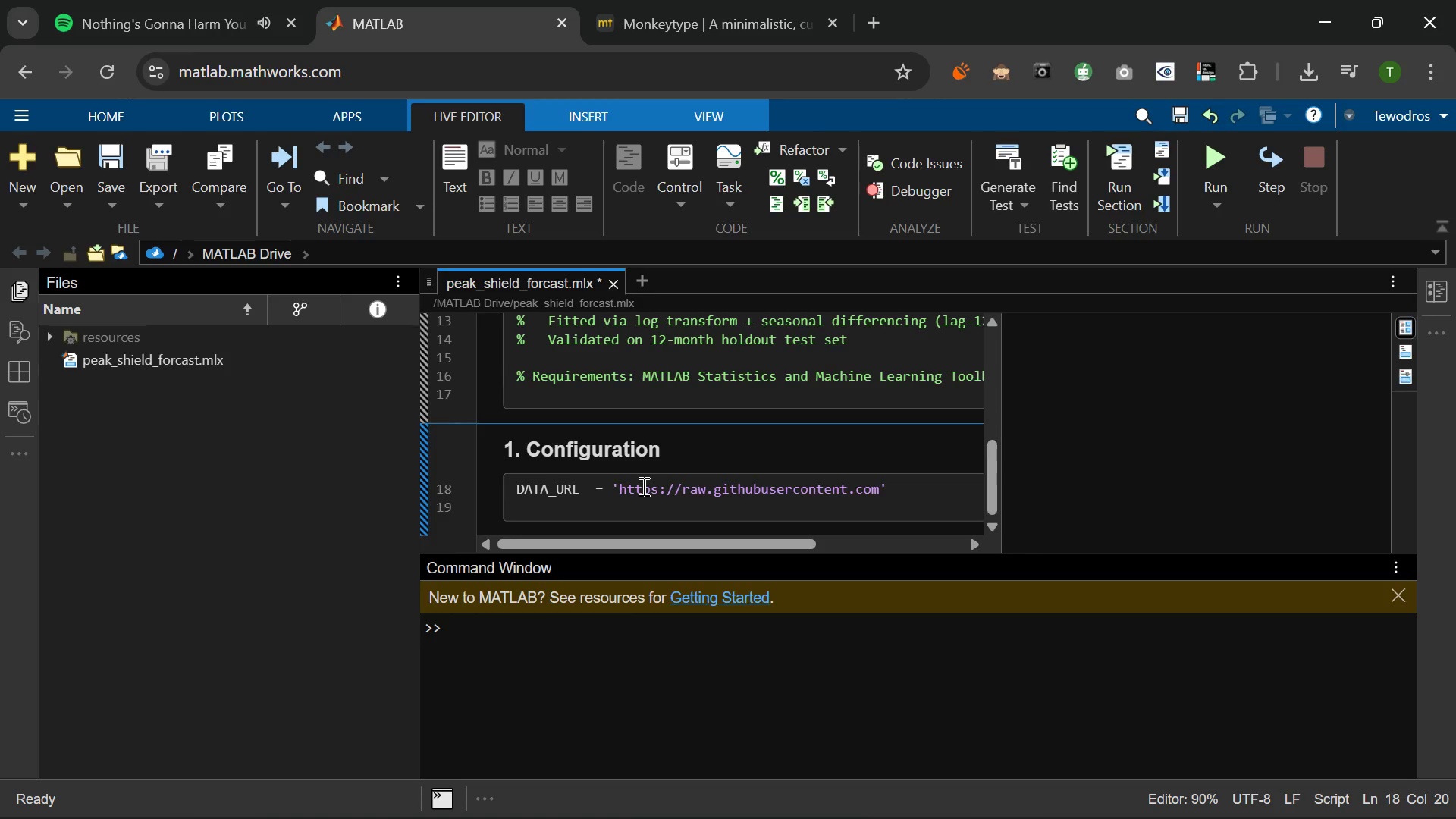 
hold_key(key=Minus, duration=0.31)
 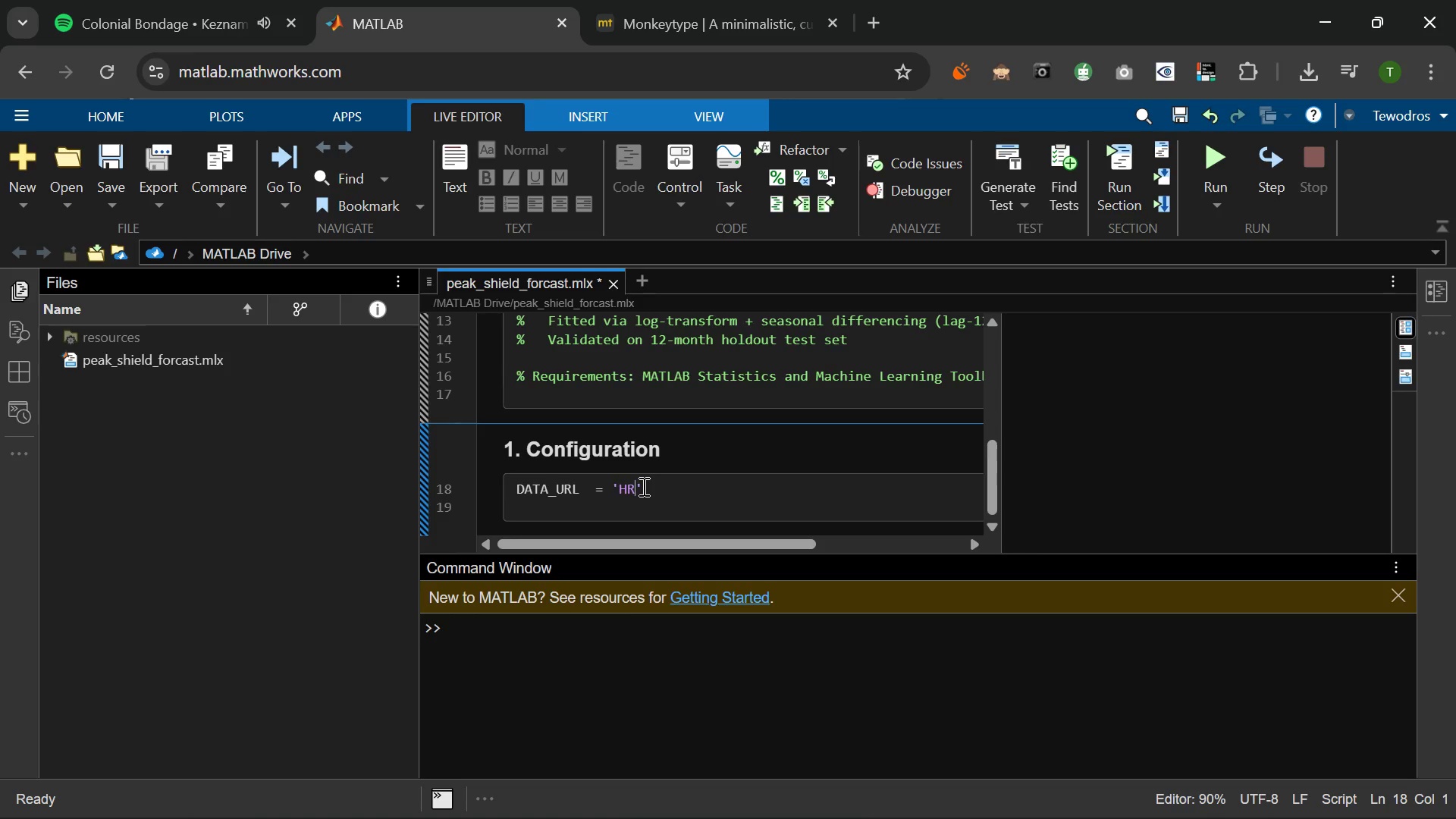 
wait(5.19)
 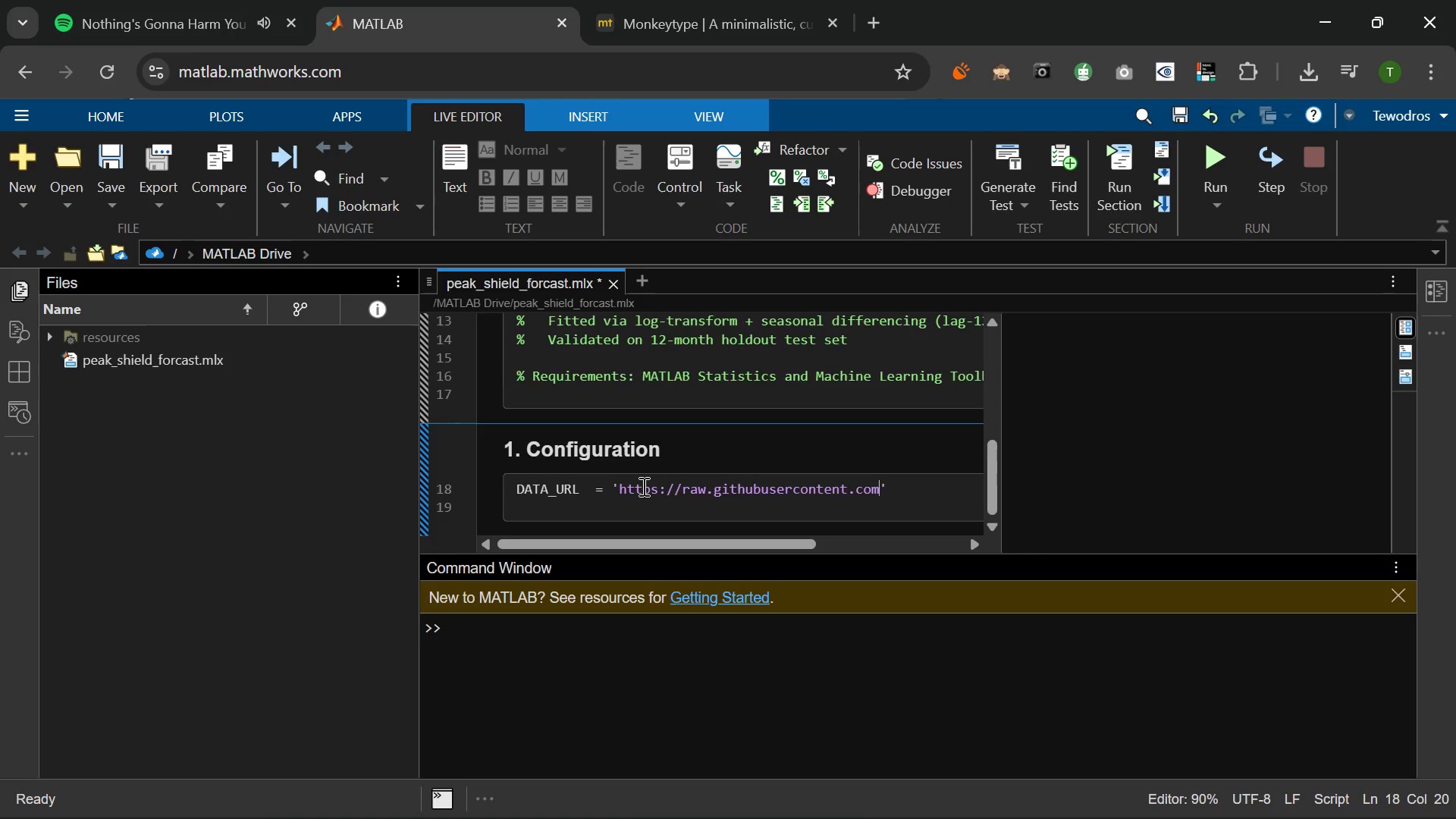 
type(/jbrownlee/Dat)
 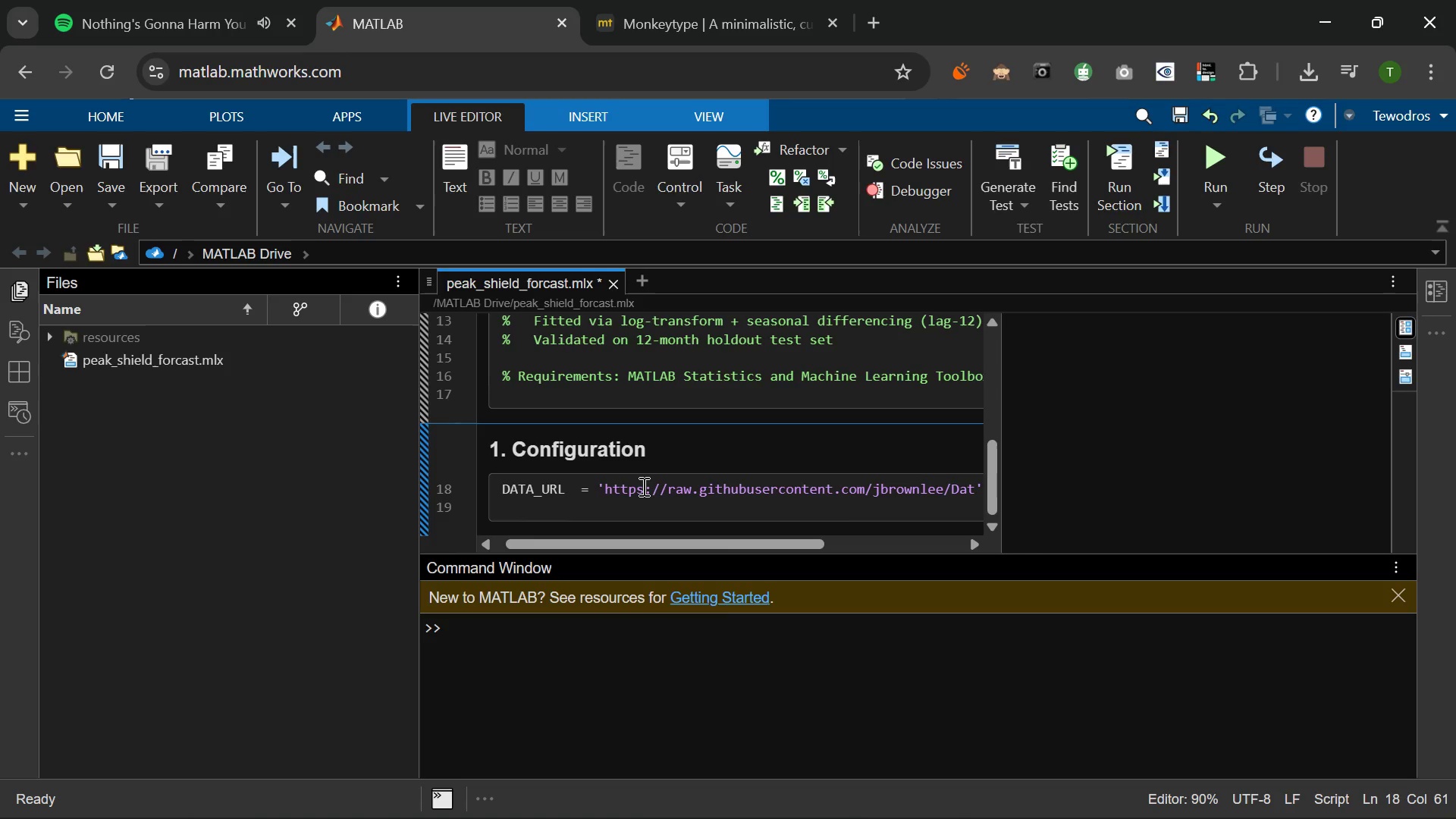 
type(asets/master)
 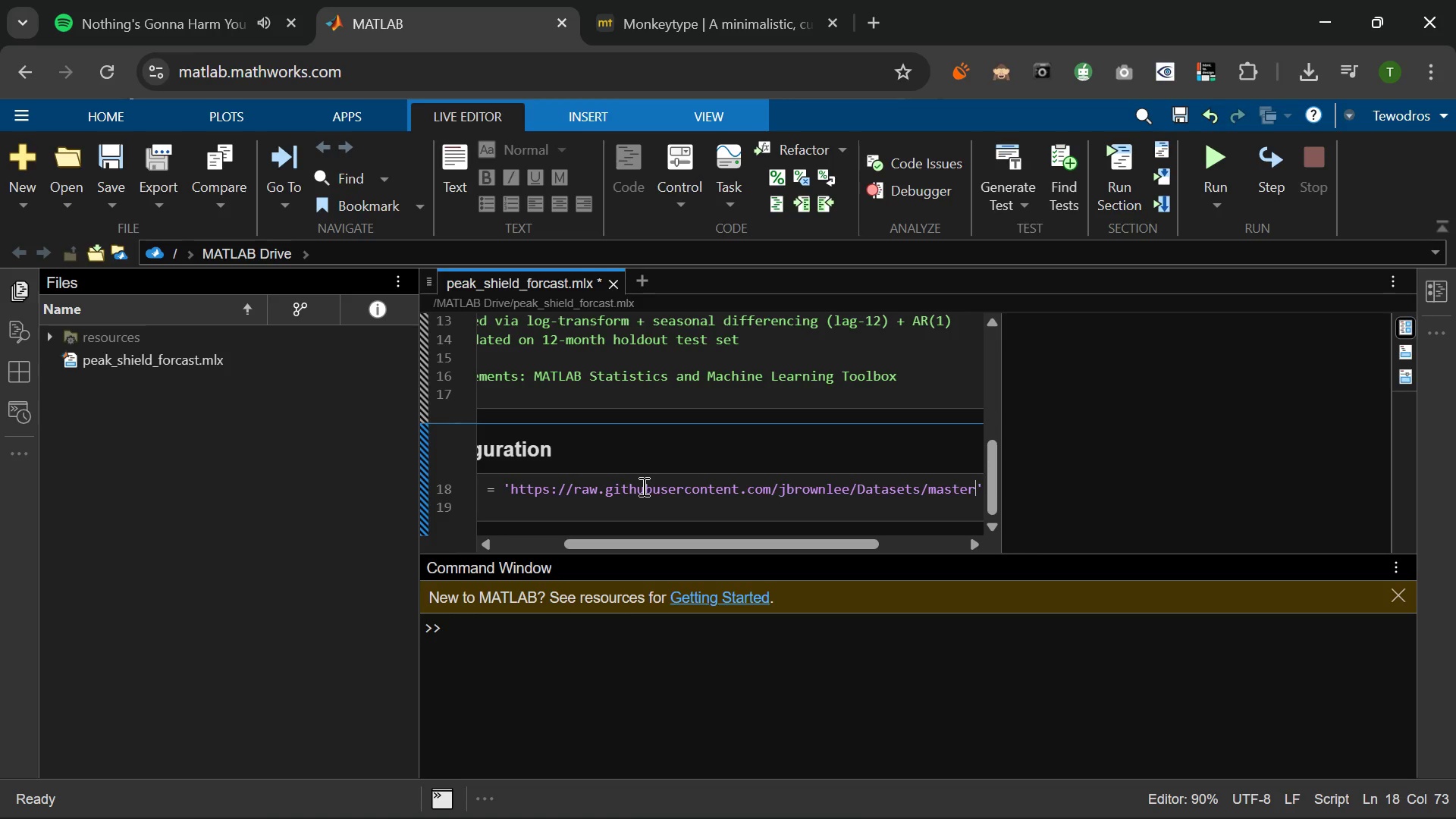 
type(.)
key(Backspace)
type(/airline-passengers.csv)
 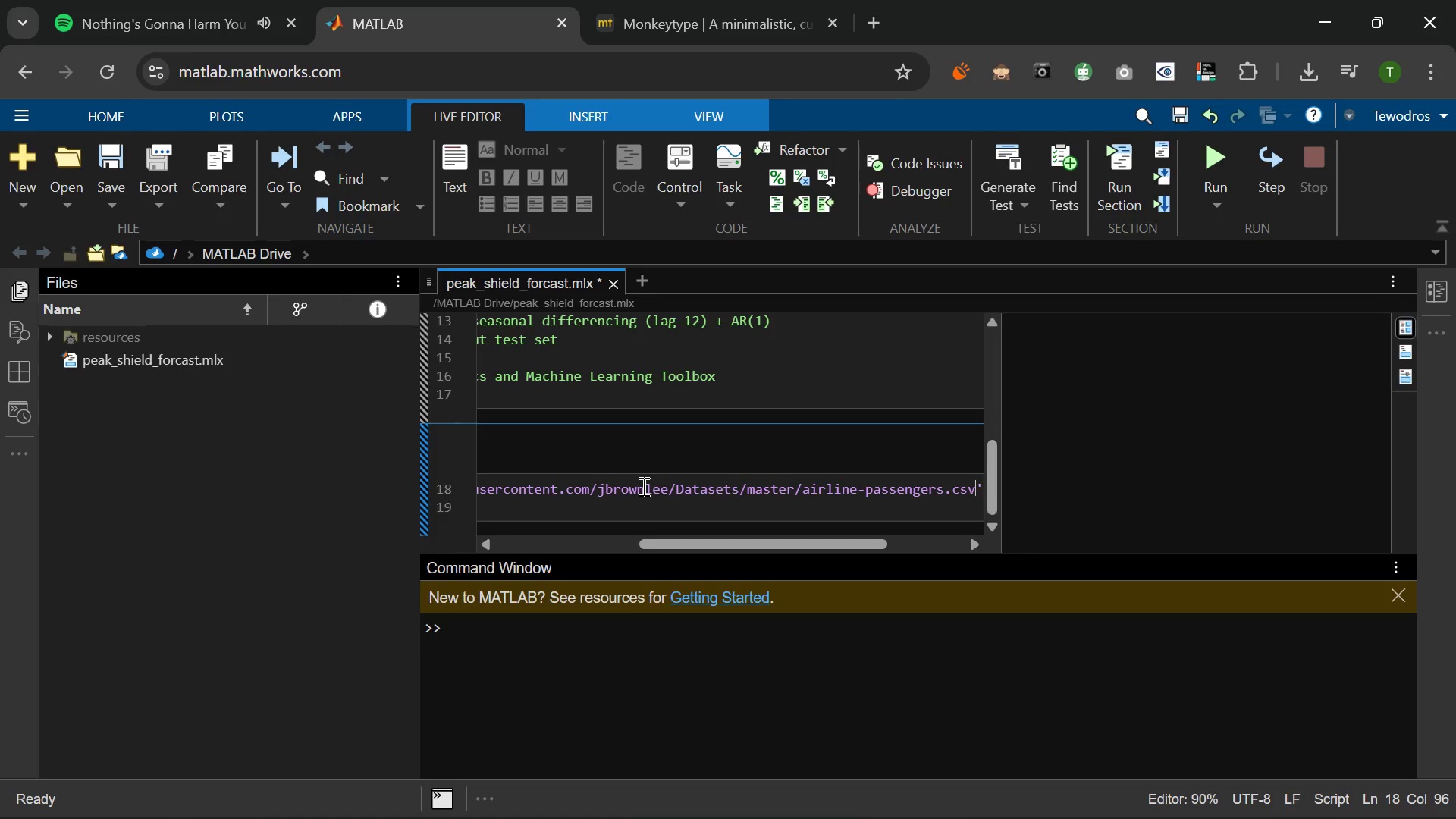 
key(ArrowRight)
 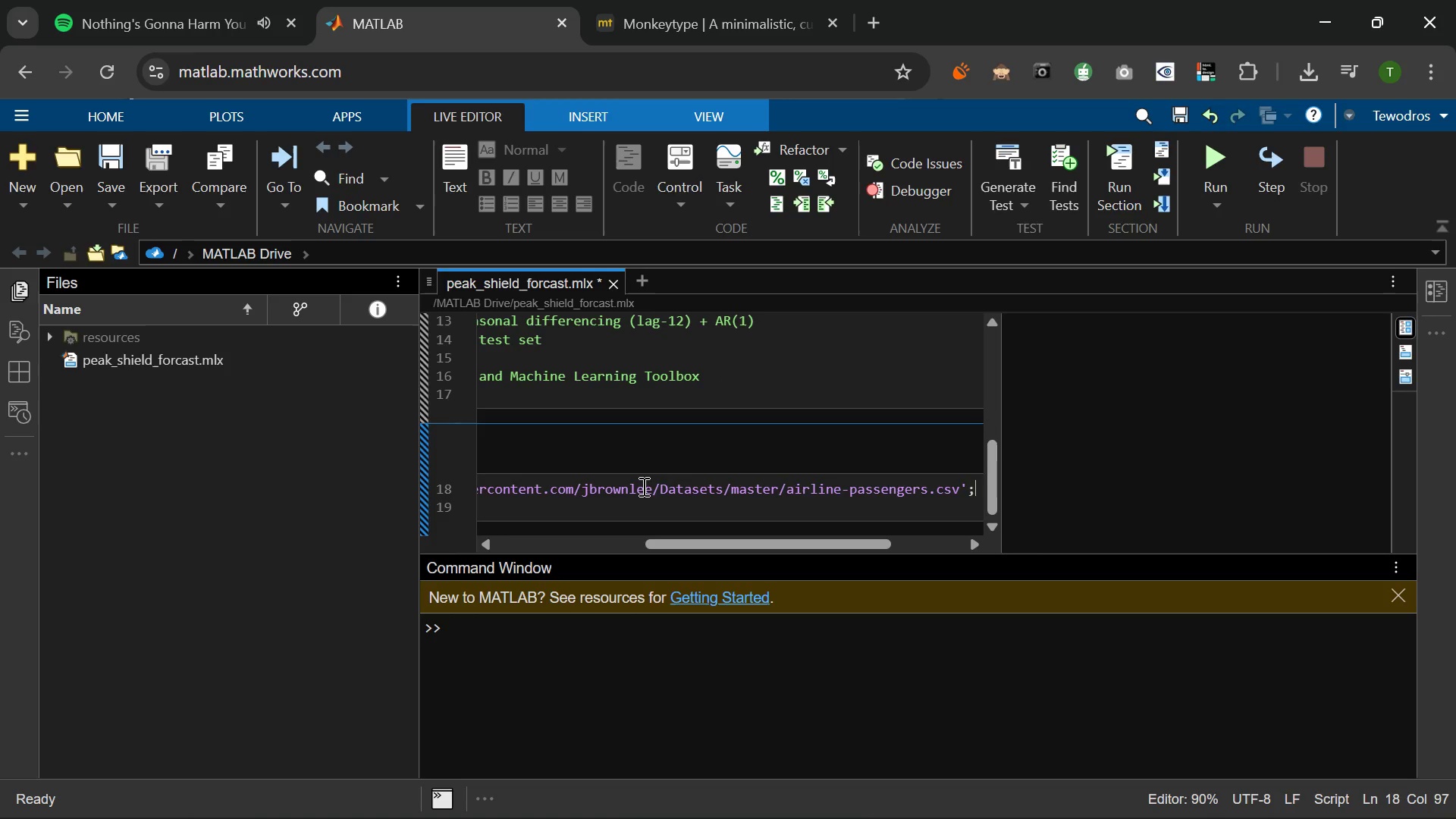 
key(Semicolon)
 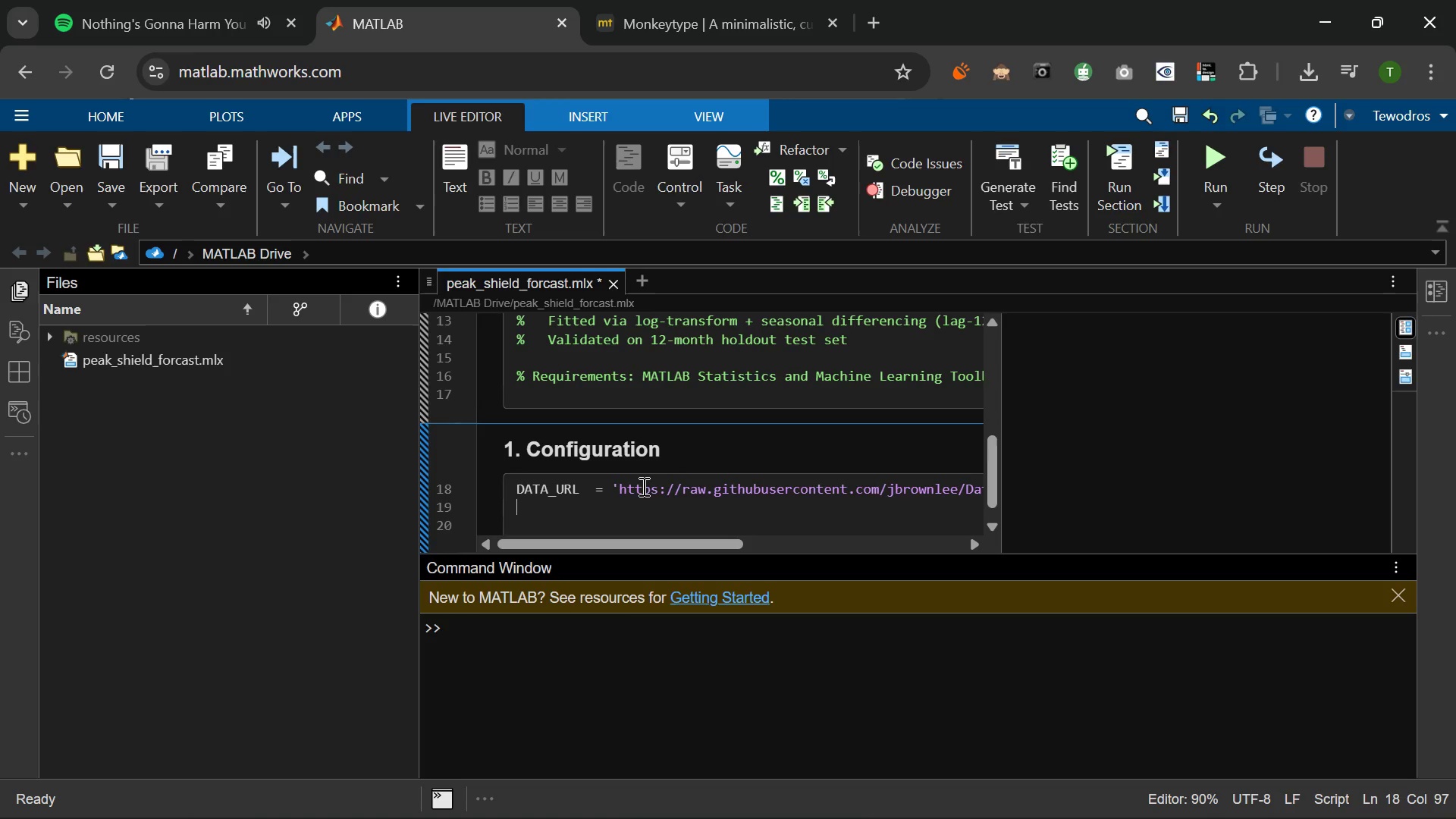 
key(Enter)
 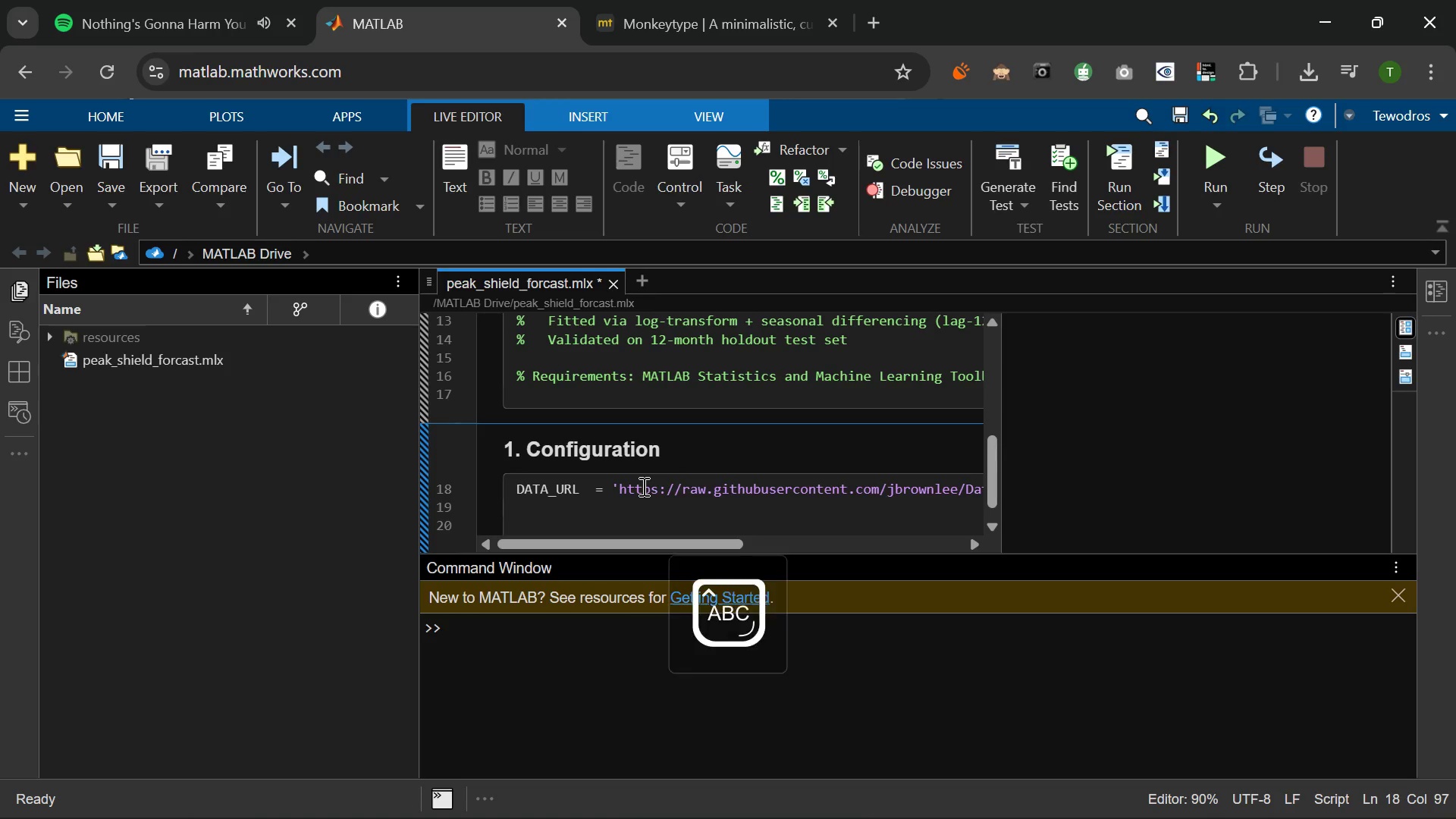 
type(DATA_)
 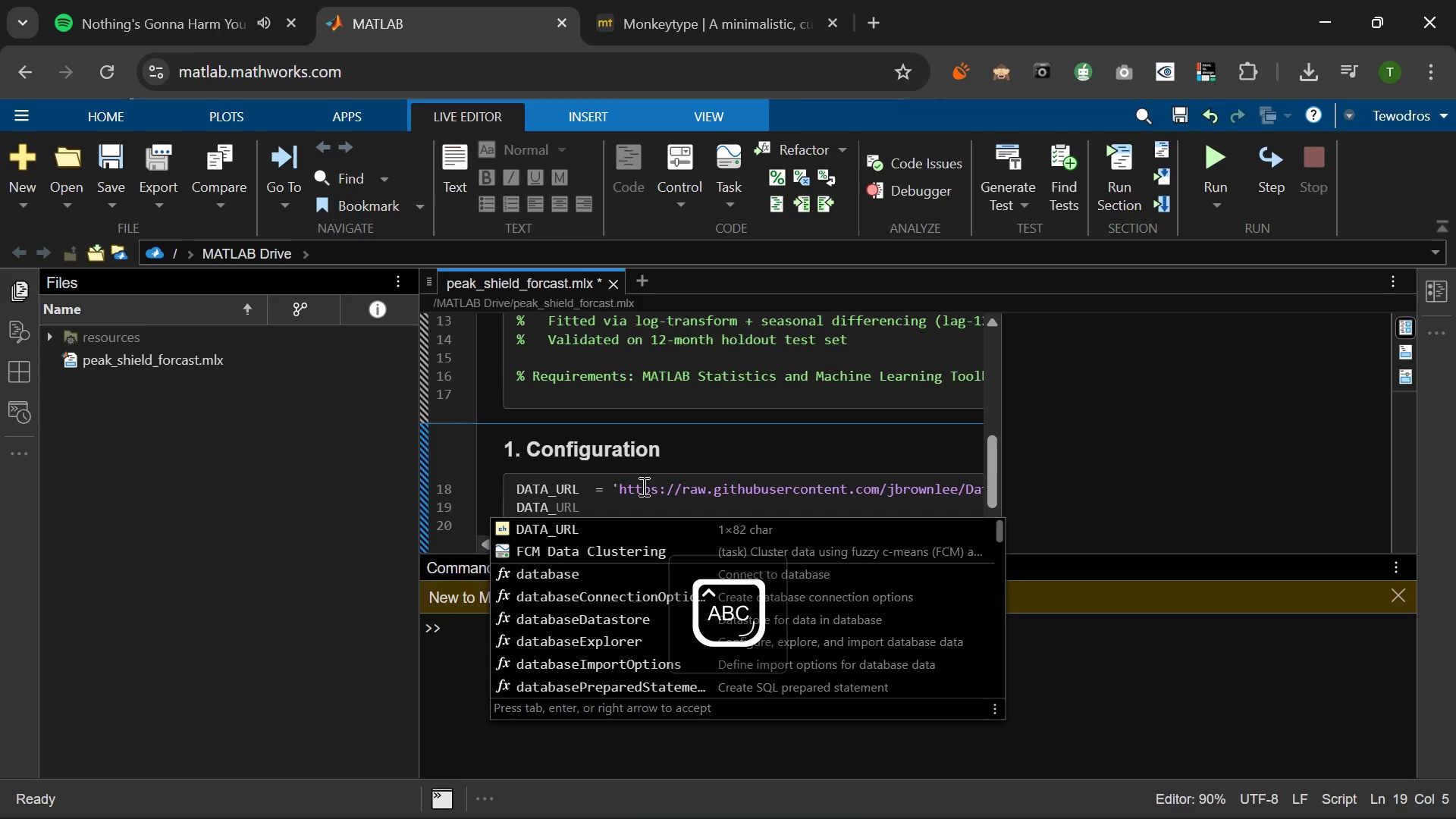 
wait(7.09)
 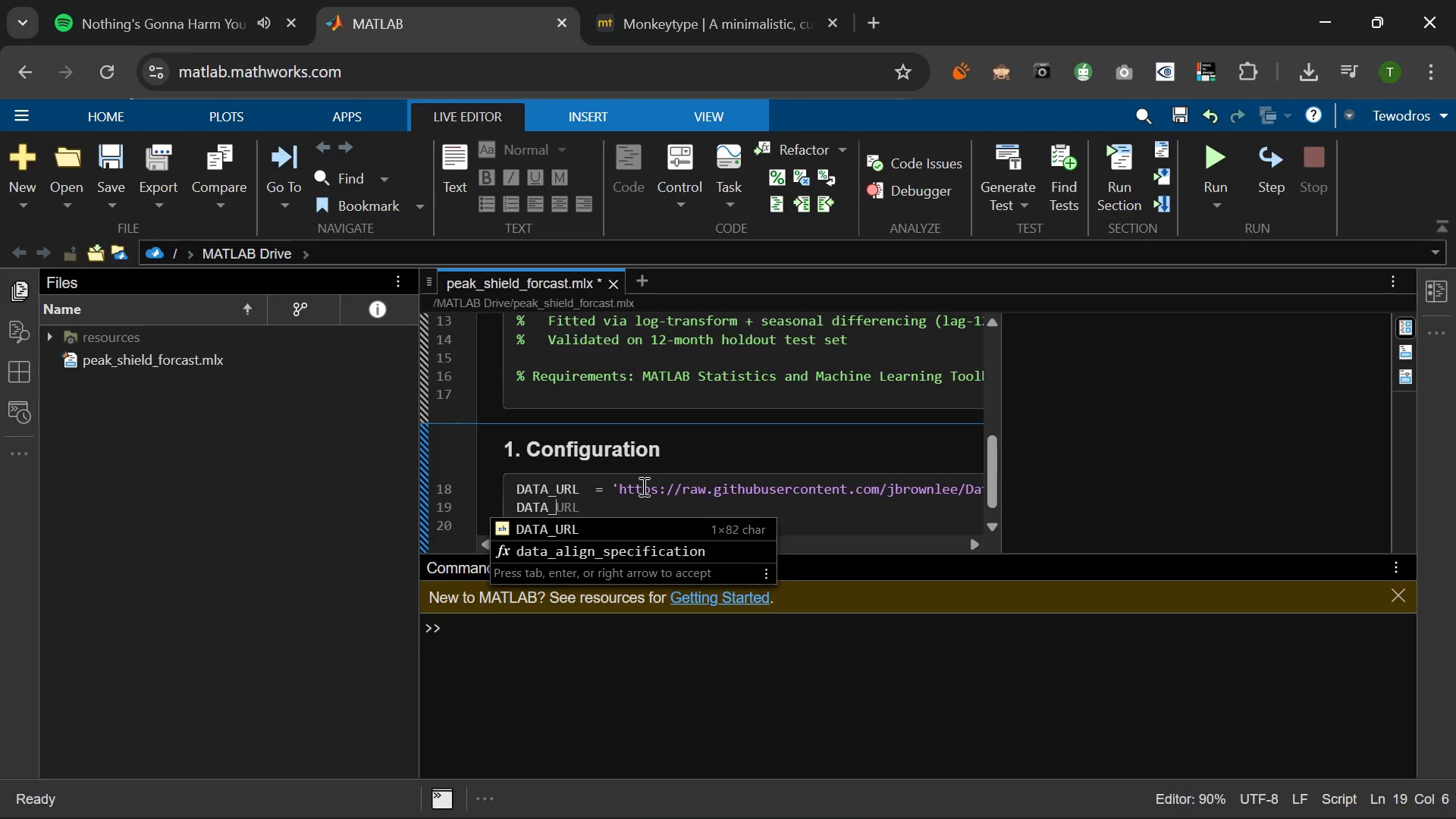 
type(_)
key(Backspace)
type(FILE = 'airline=)
key(Backspace)
type(-passengers.csv)
 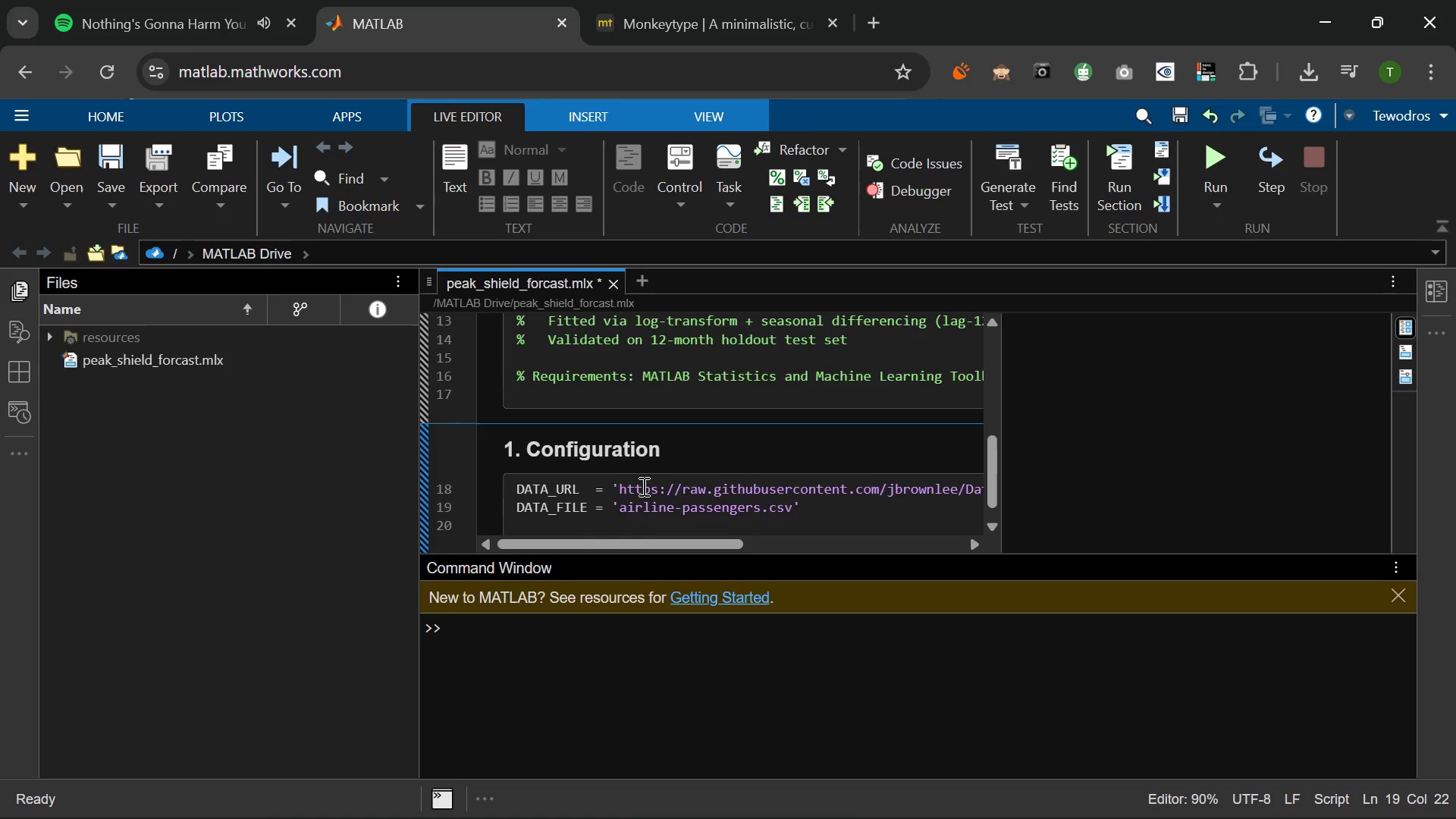 
key(ArrowRight)
 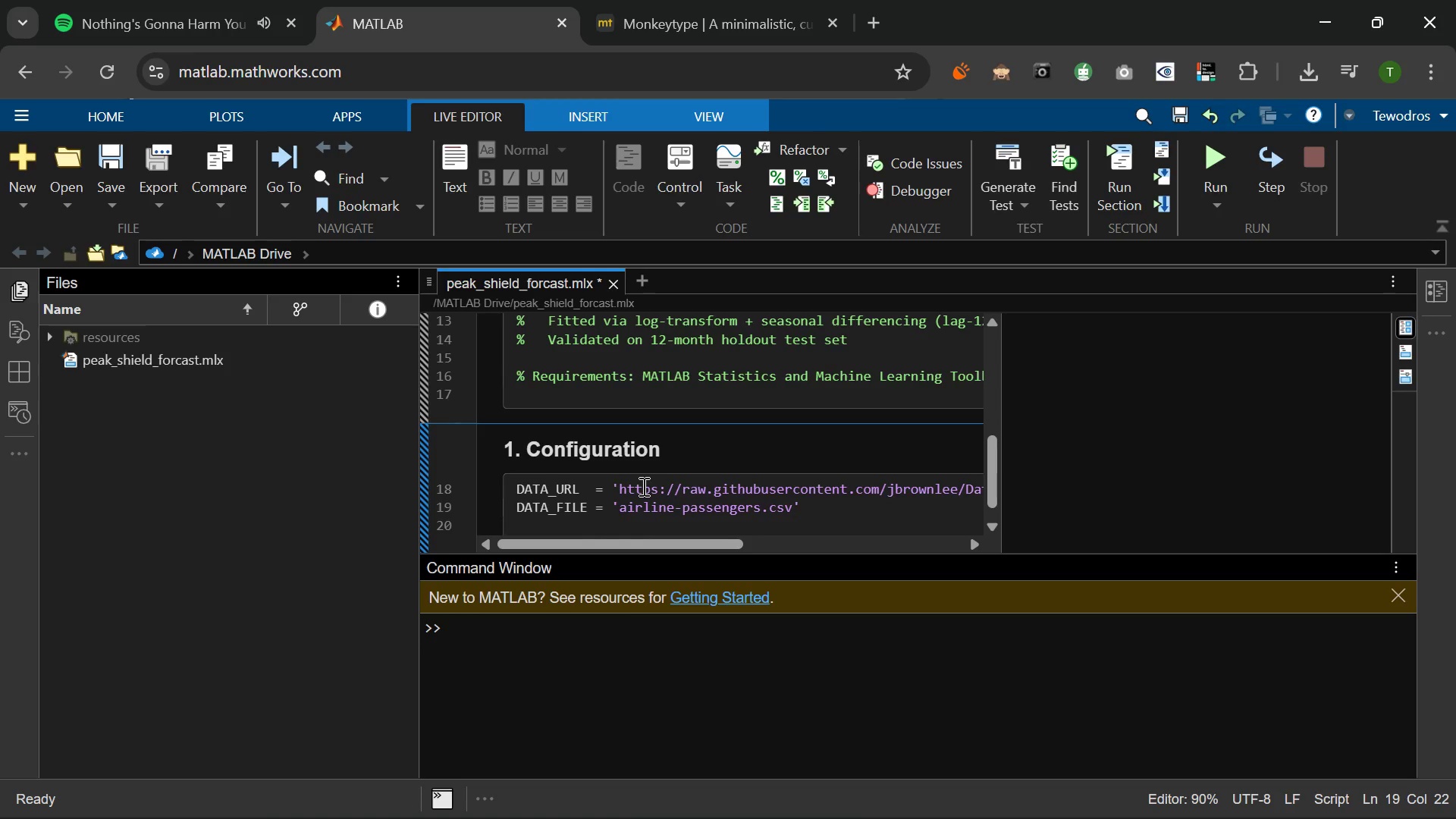 
key(Semicolon)
 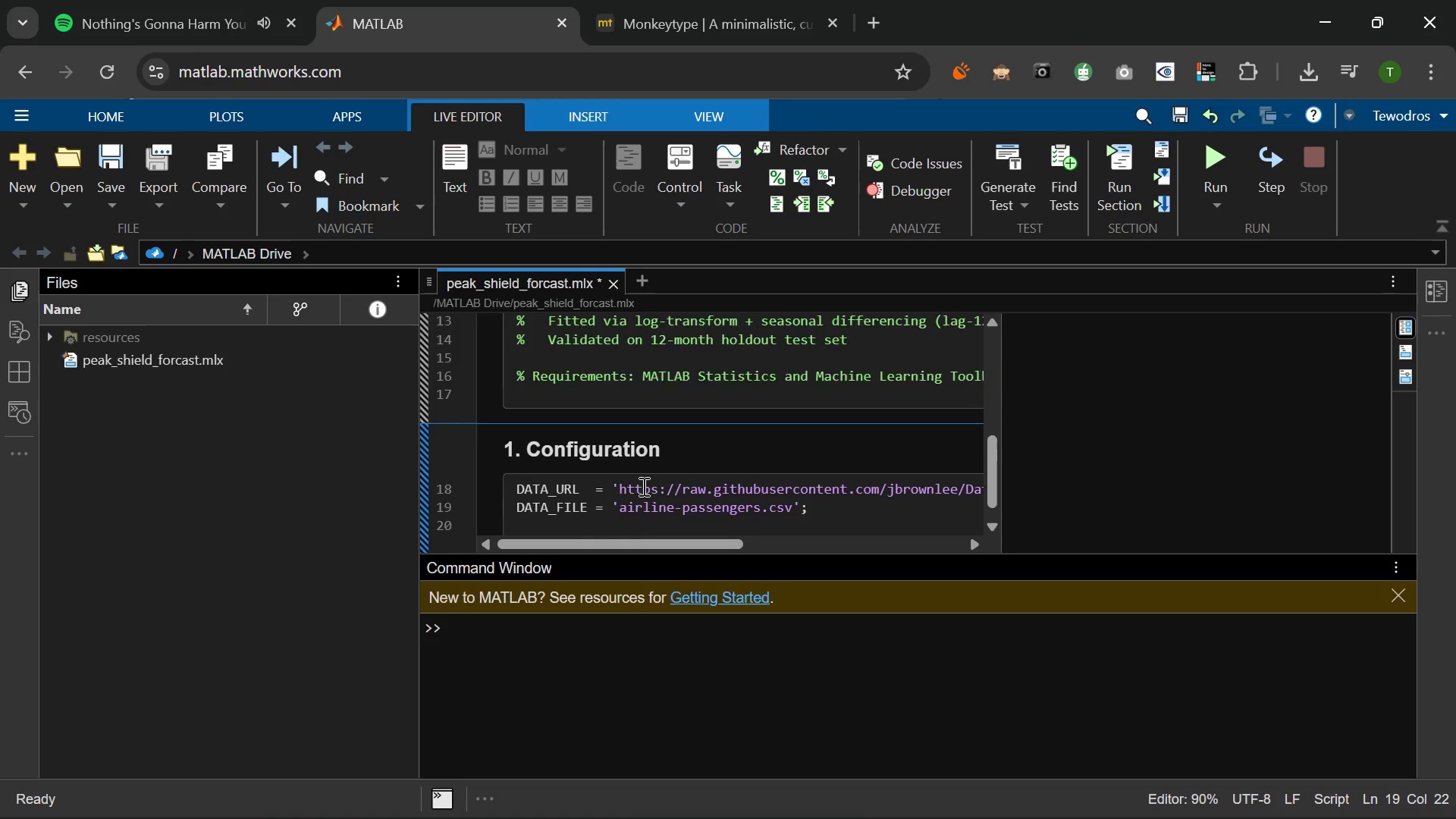 
key(Enter)
 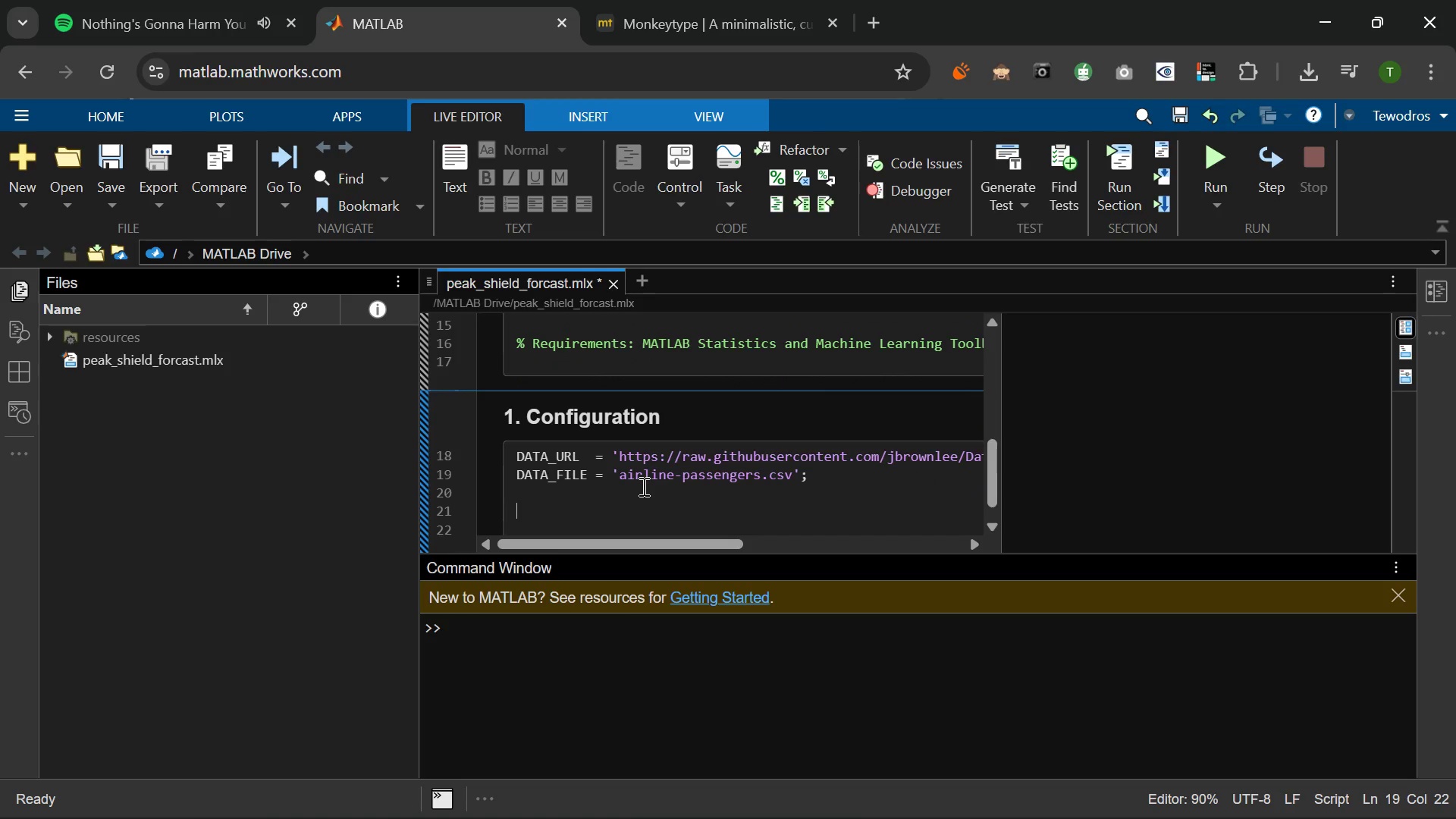 
key(Enter)
 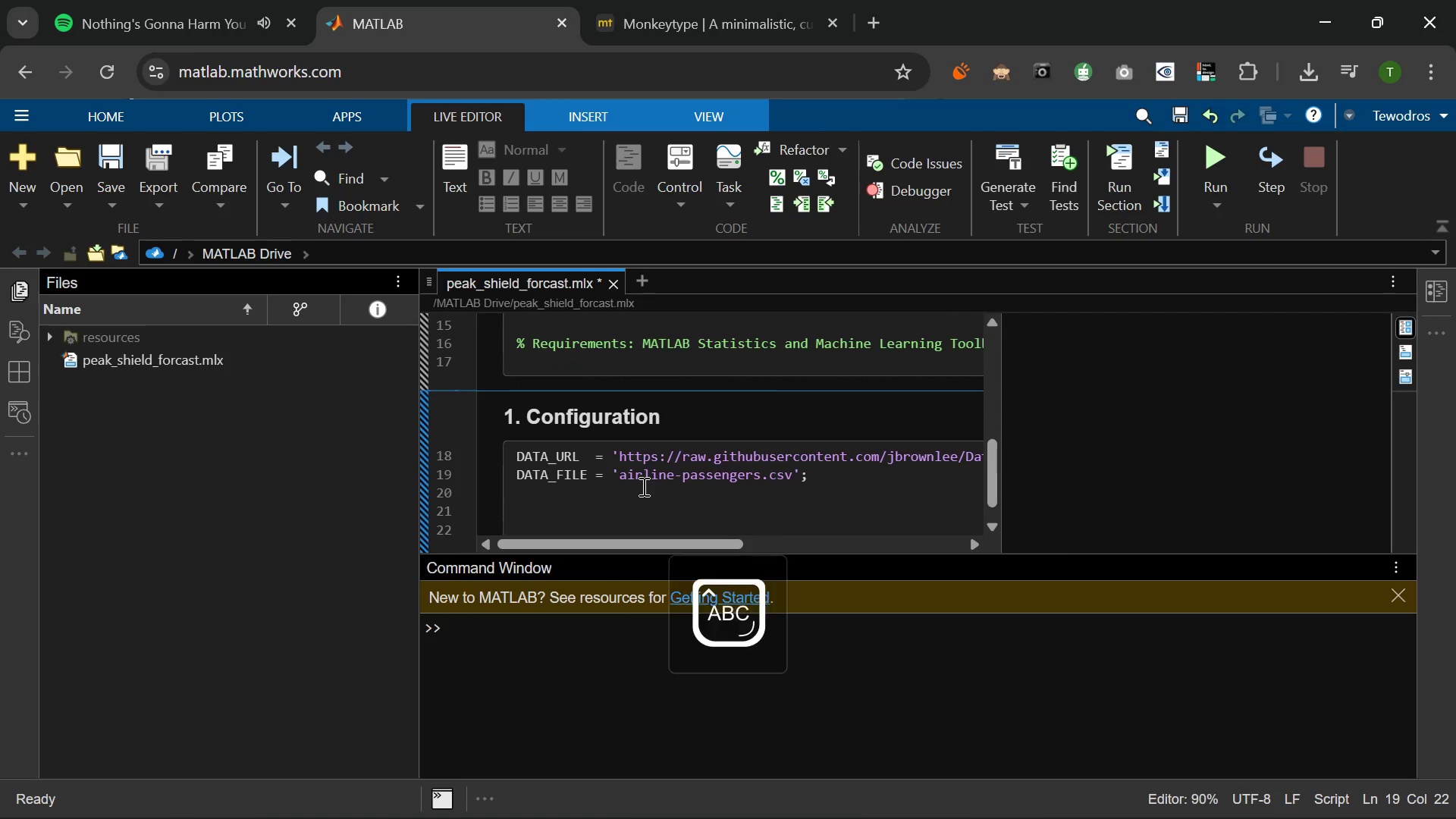 
type(HOLDOUT   = 23)
key(Backspace)
key(Backspace)
type(12;    % MON)
key(Backspace)
key(Backspace)
key(Backspace)
type(monthe)
key(Backspace)
type(s reserved for f)
key(Backspace)
type(validation)
 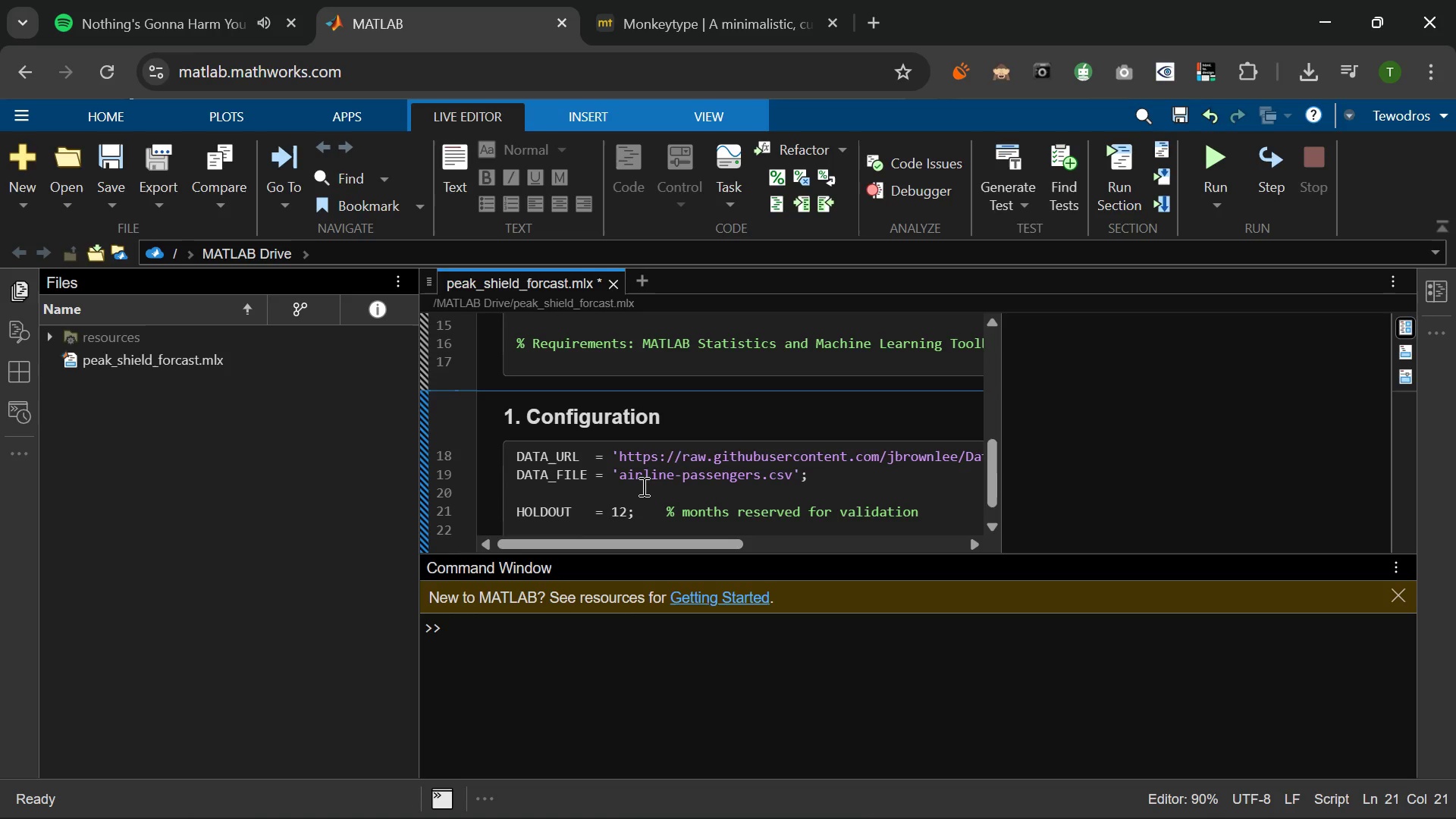 
key(Enter)
 